 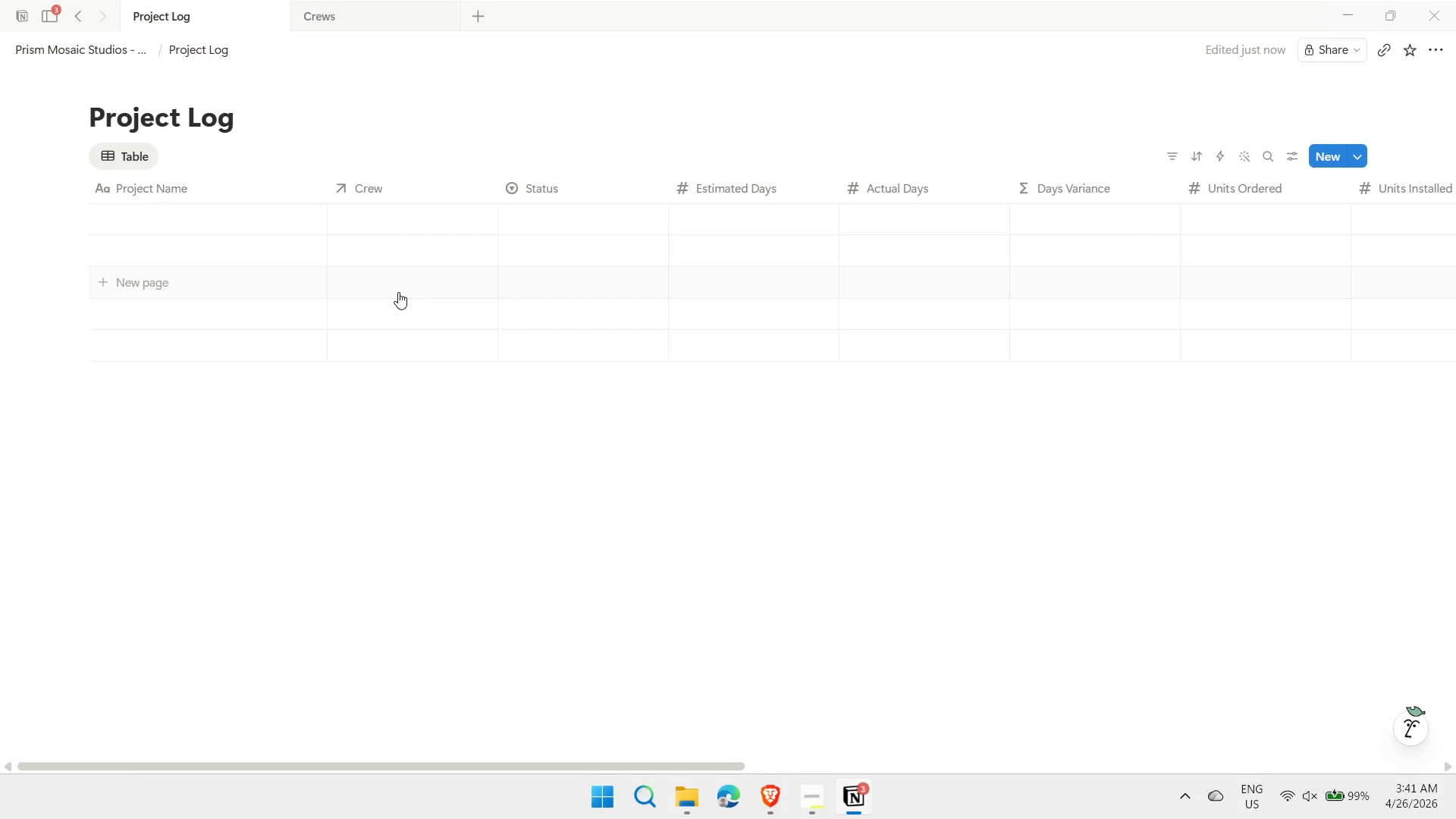 
left_click([221, 219])
 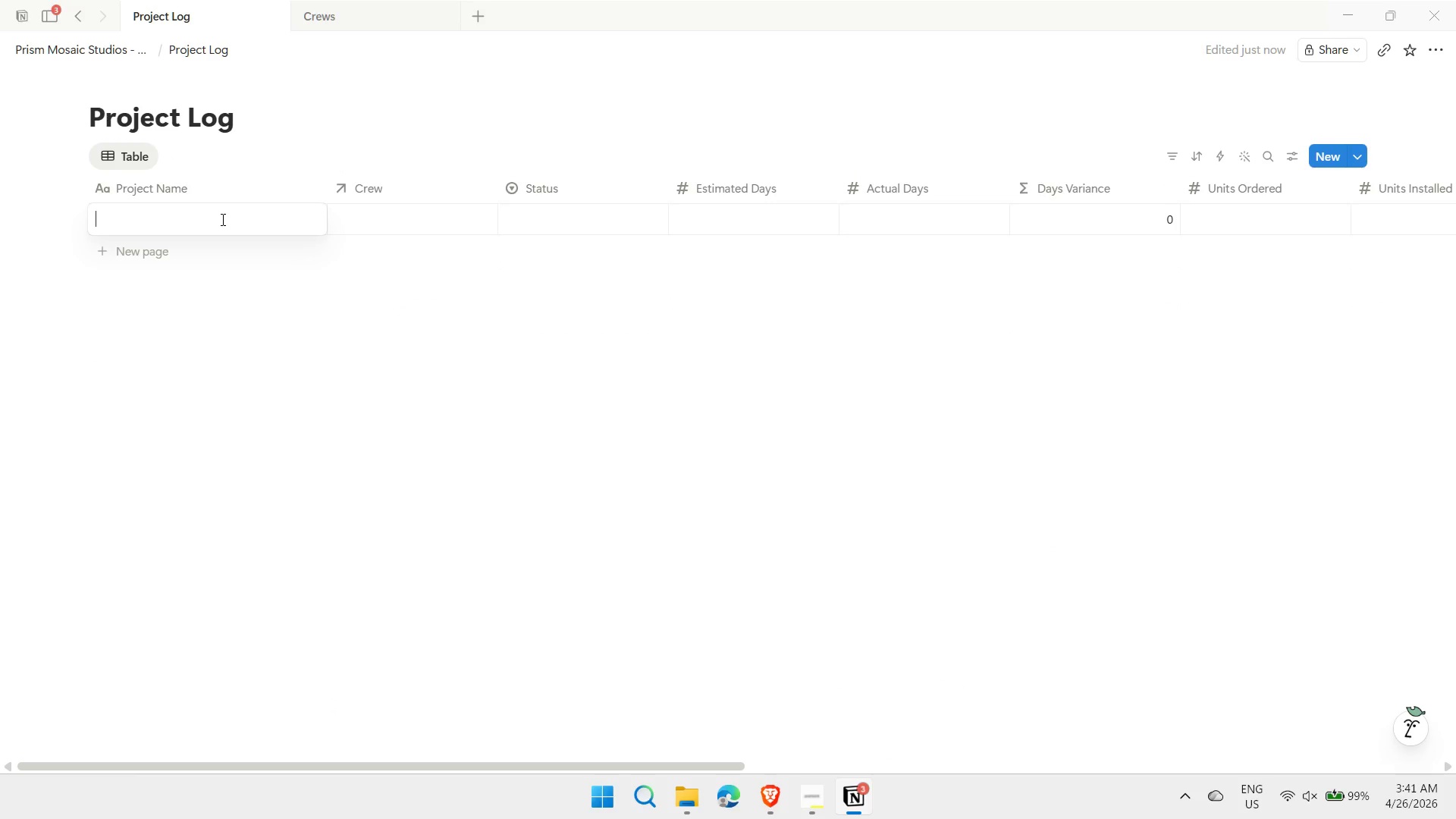 
type(The Heights Kitchen Backsplaash)
key(Backspace)
key(Backspace)
type(sh)
key(Backspace)
key(Backspace)
key(Backspace)
type(sh)
 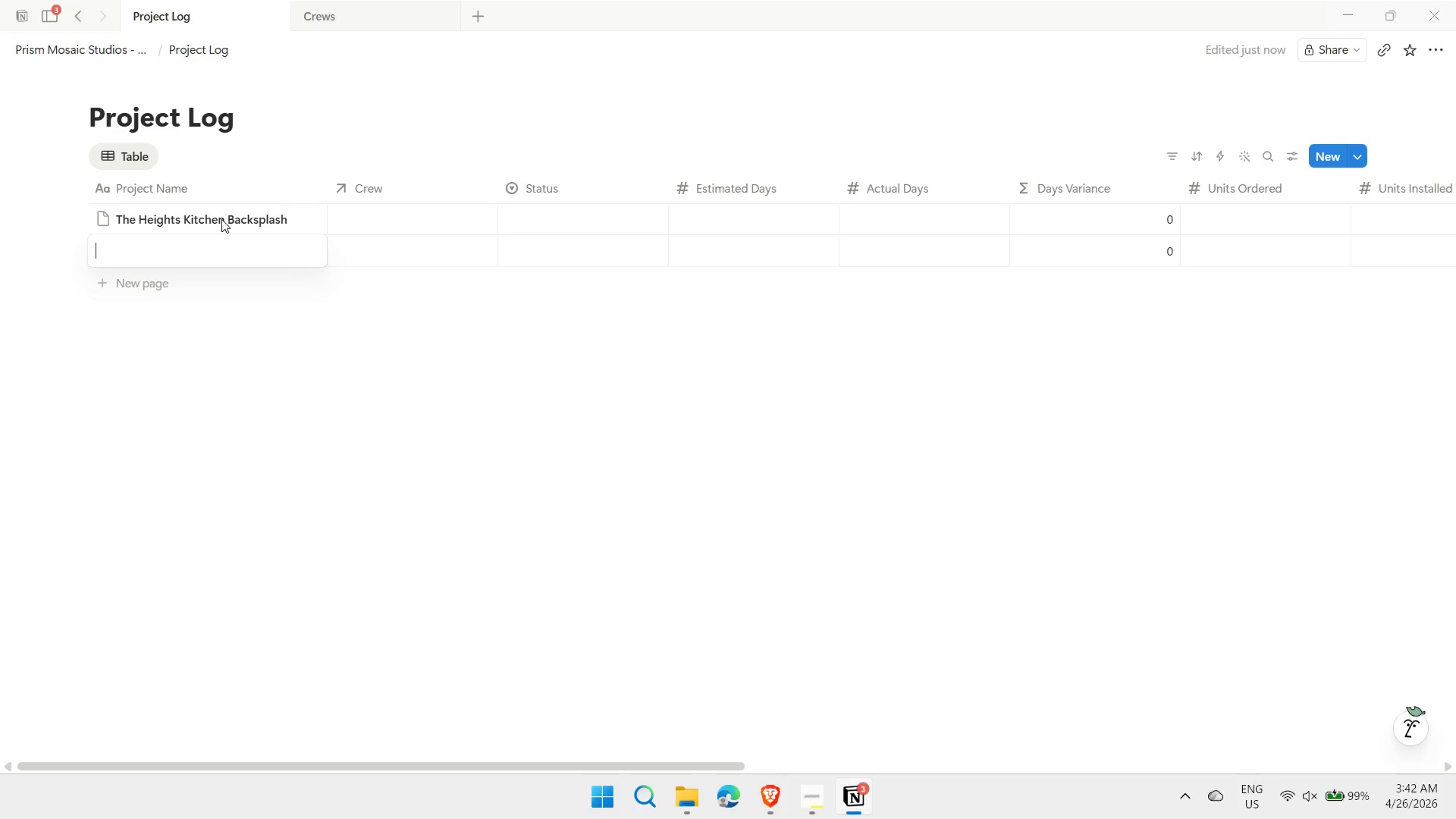 
key(Shift+Enter)
 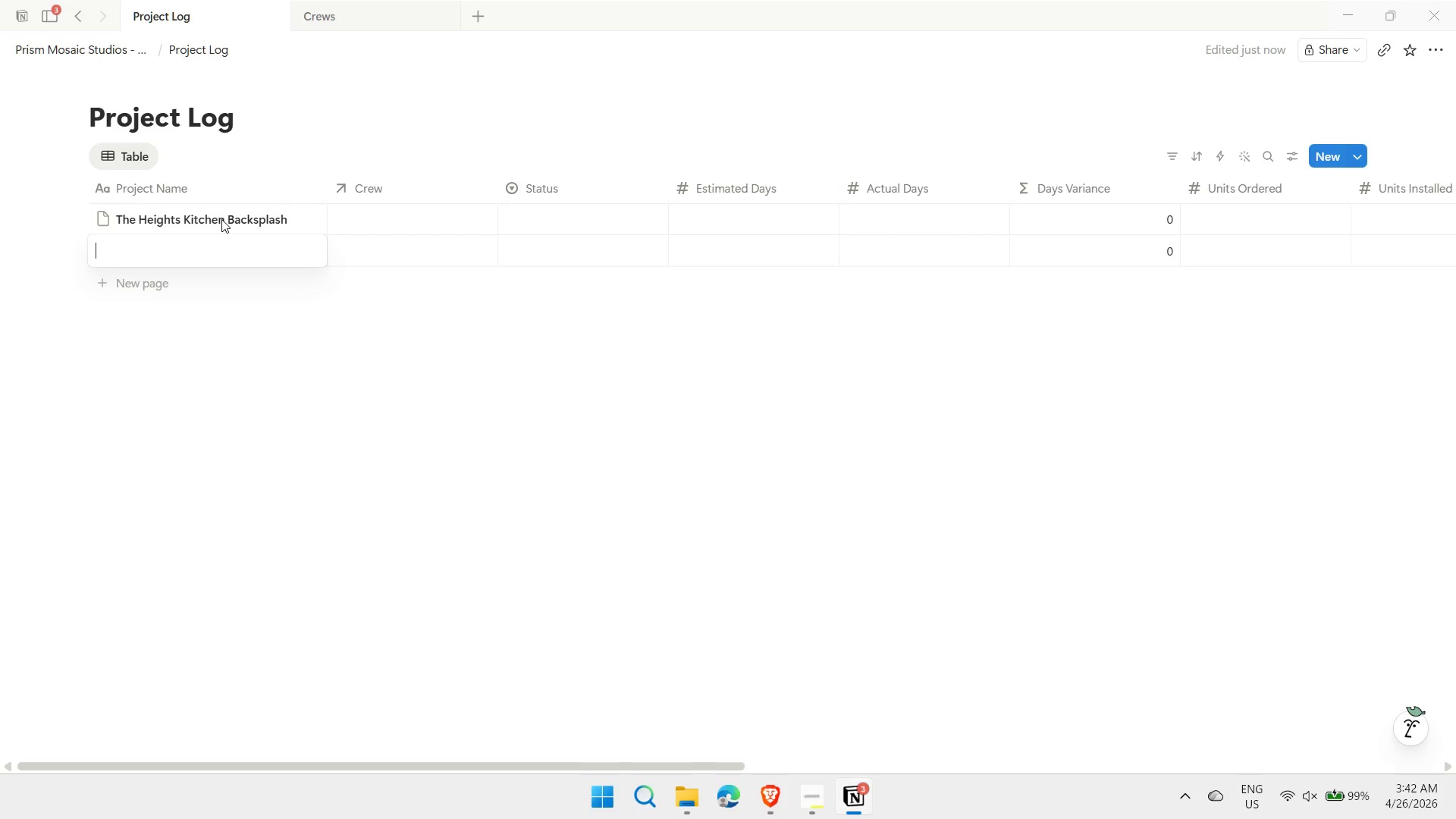 
type(West End Bath)
 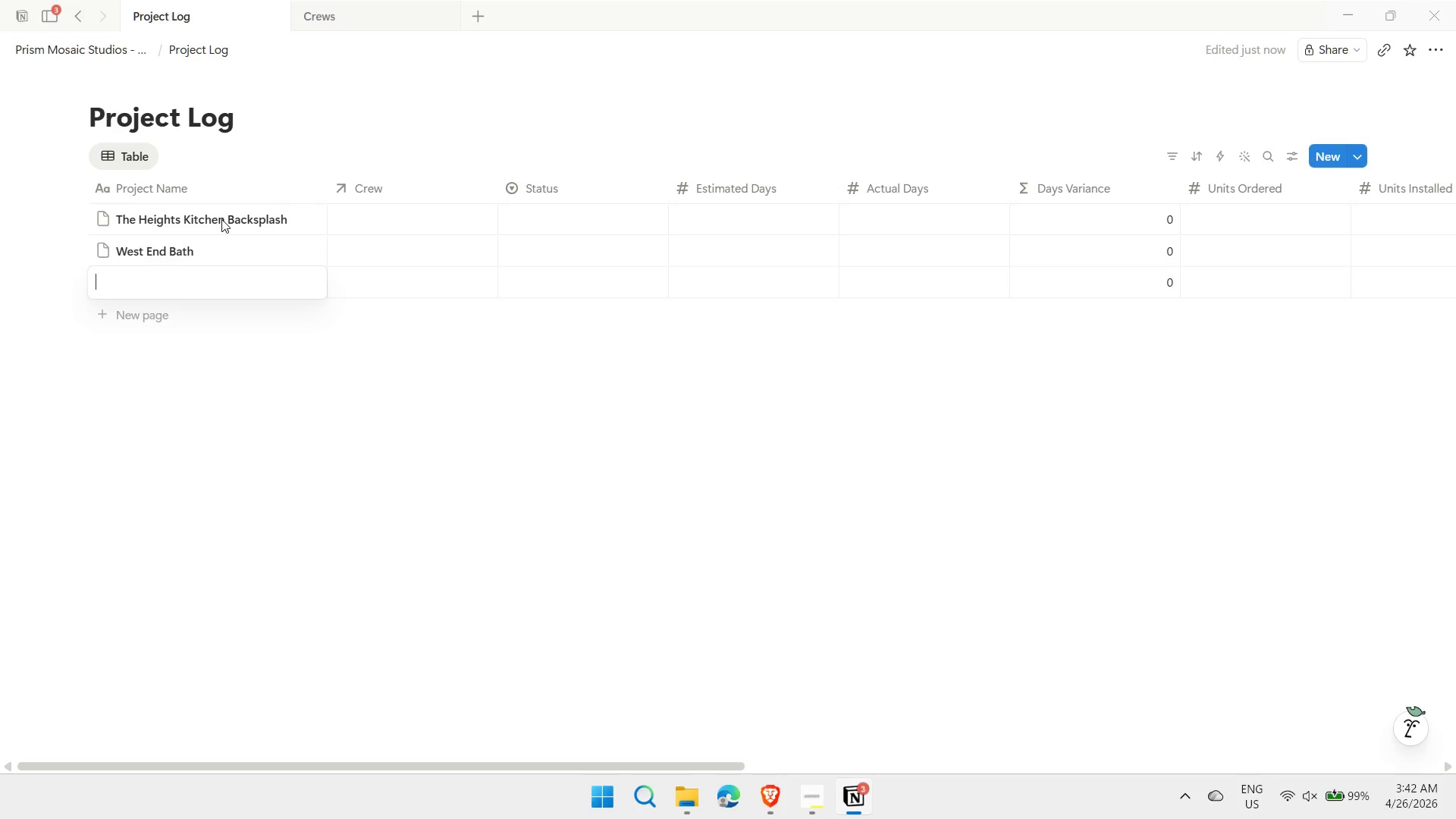 
key(Shift+Enter)
 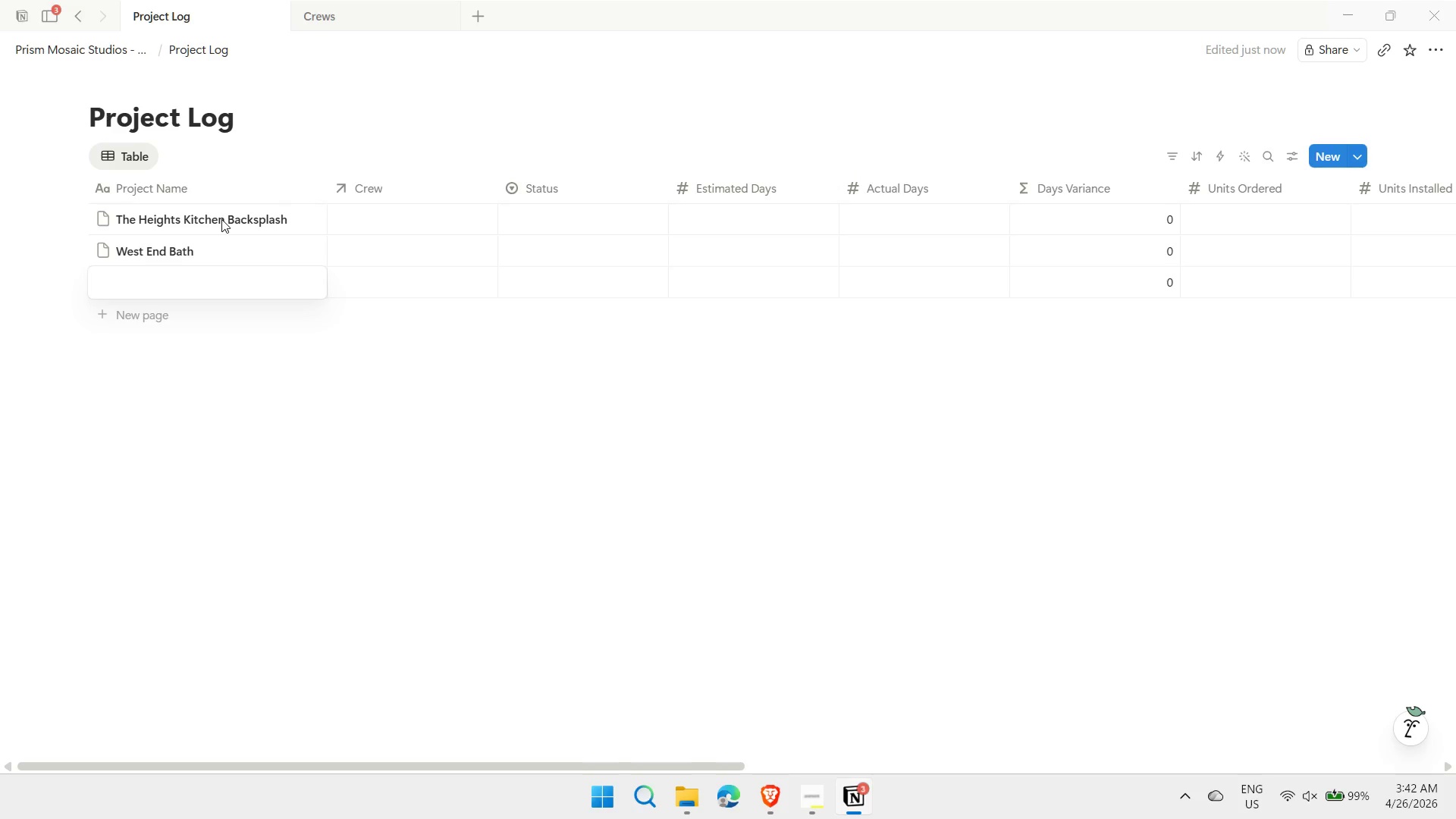 
type(Maple Ave Master Shower)
 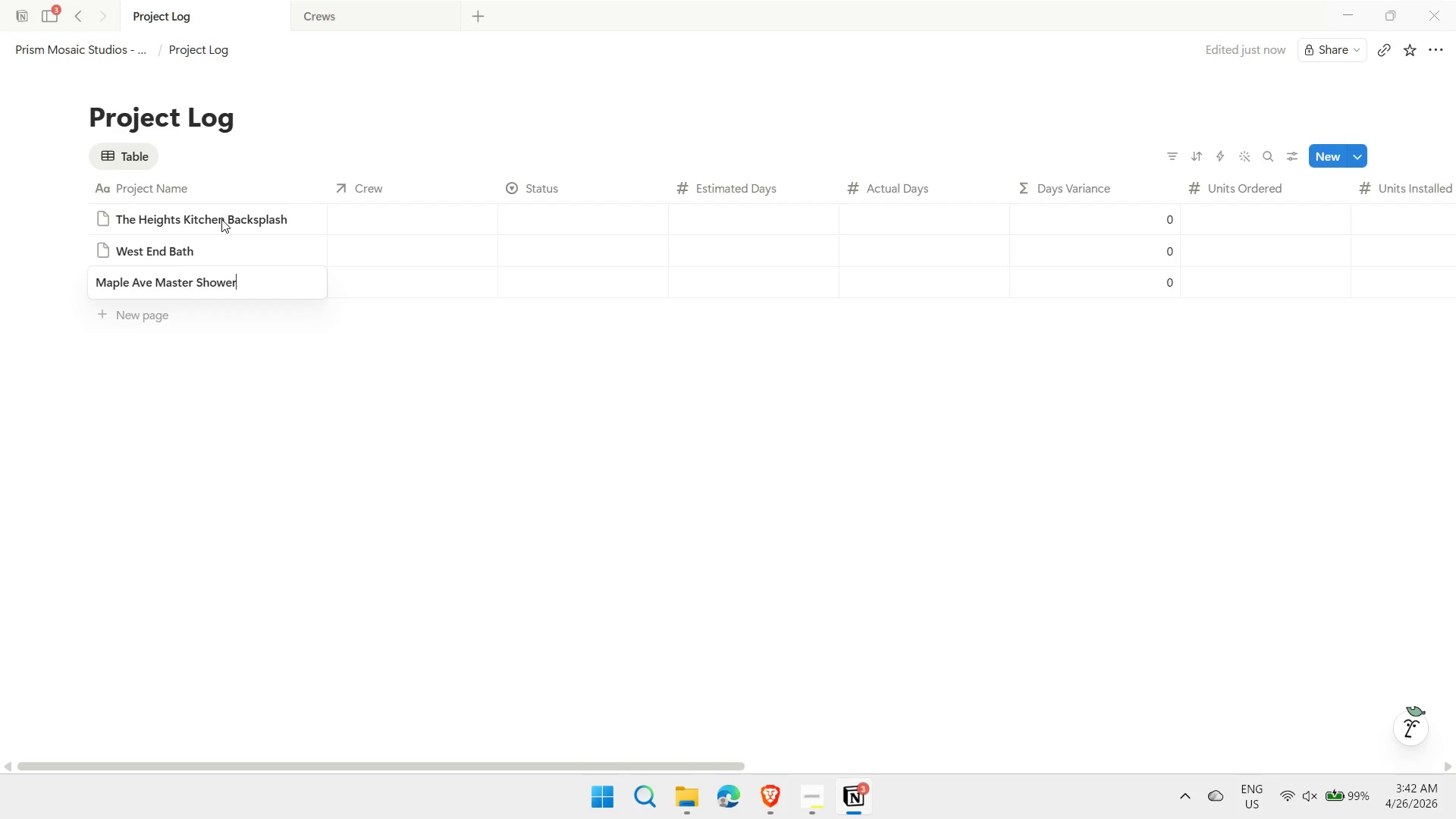 
key(Shift+Enter)
 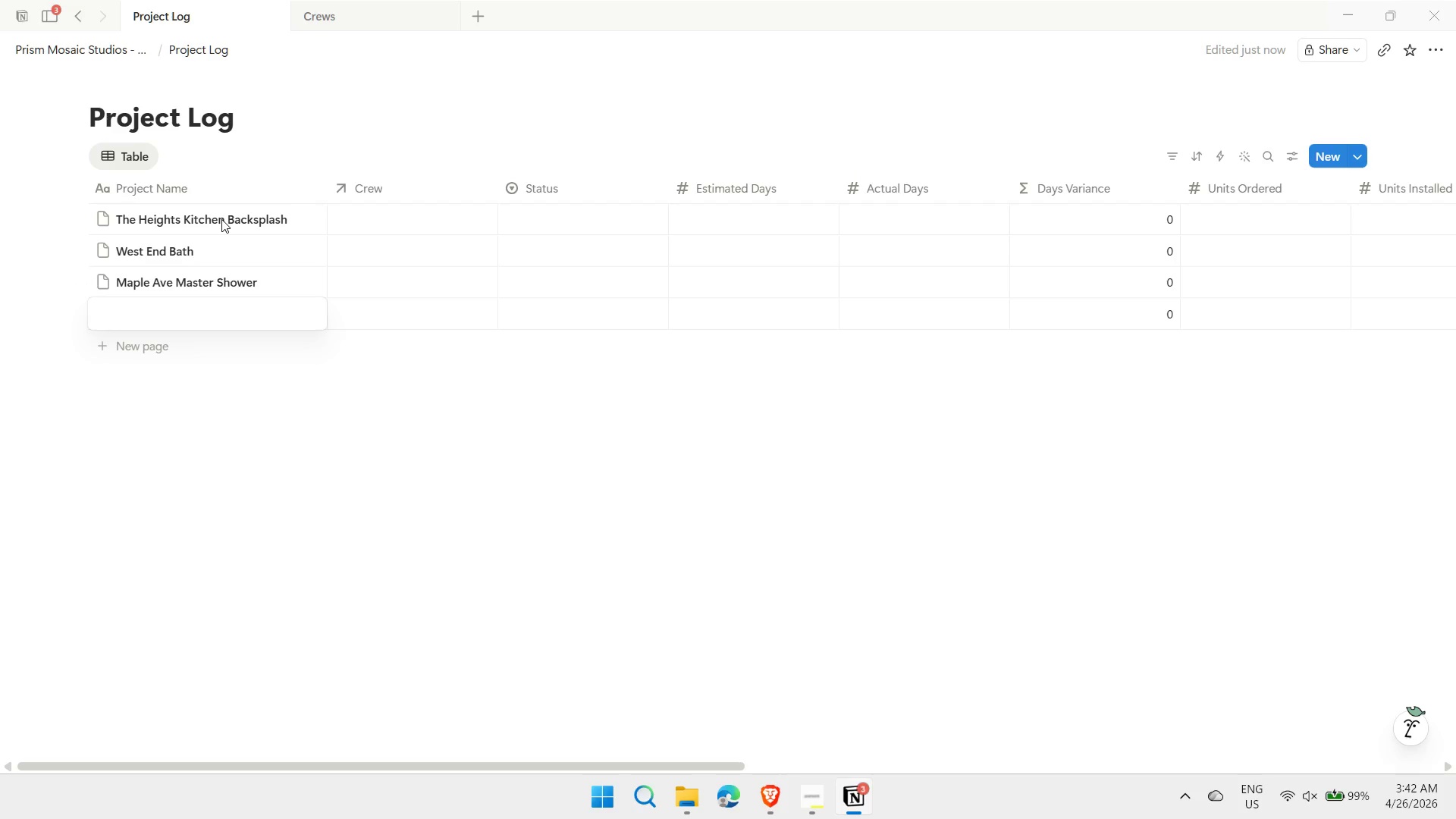 
type(p)
key(Backspace)
type(oak)
key(Backspace)
key(Backspace)
key(Backspace)
type(Ok)
key(Backspace)
type(ak Street Floor)
 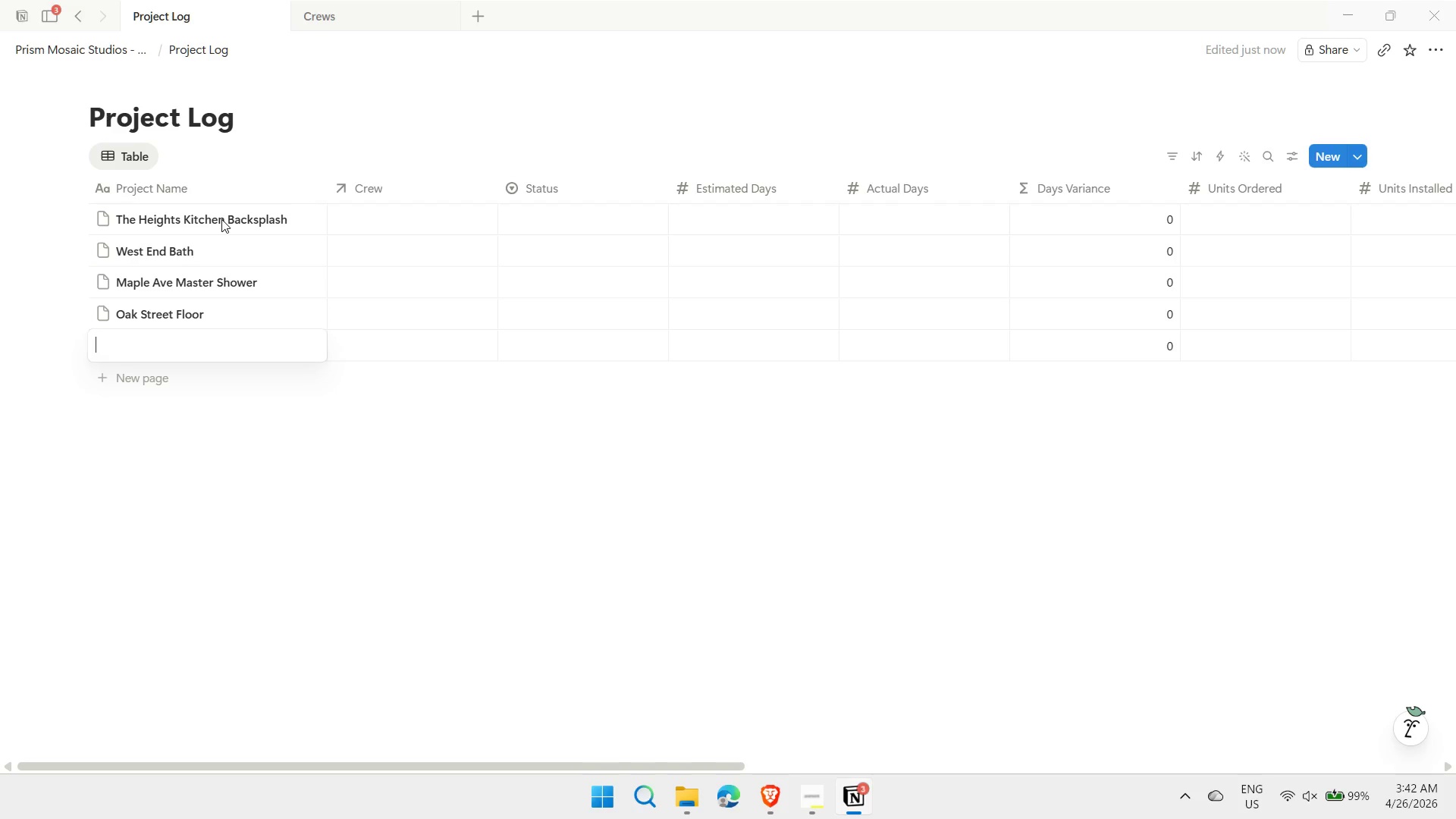 
 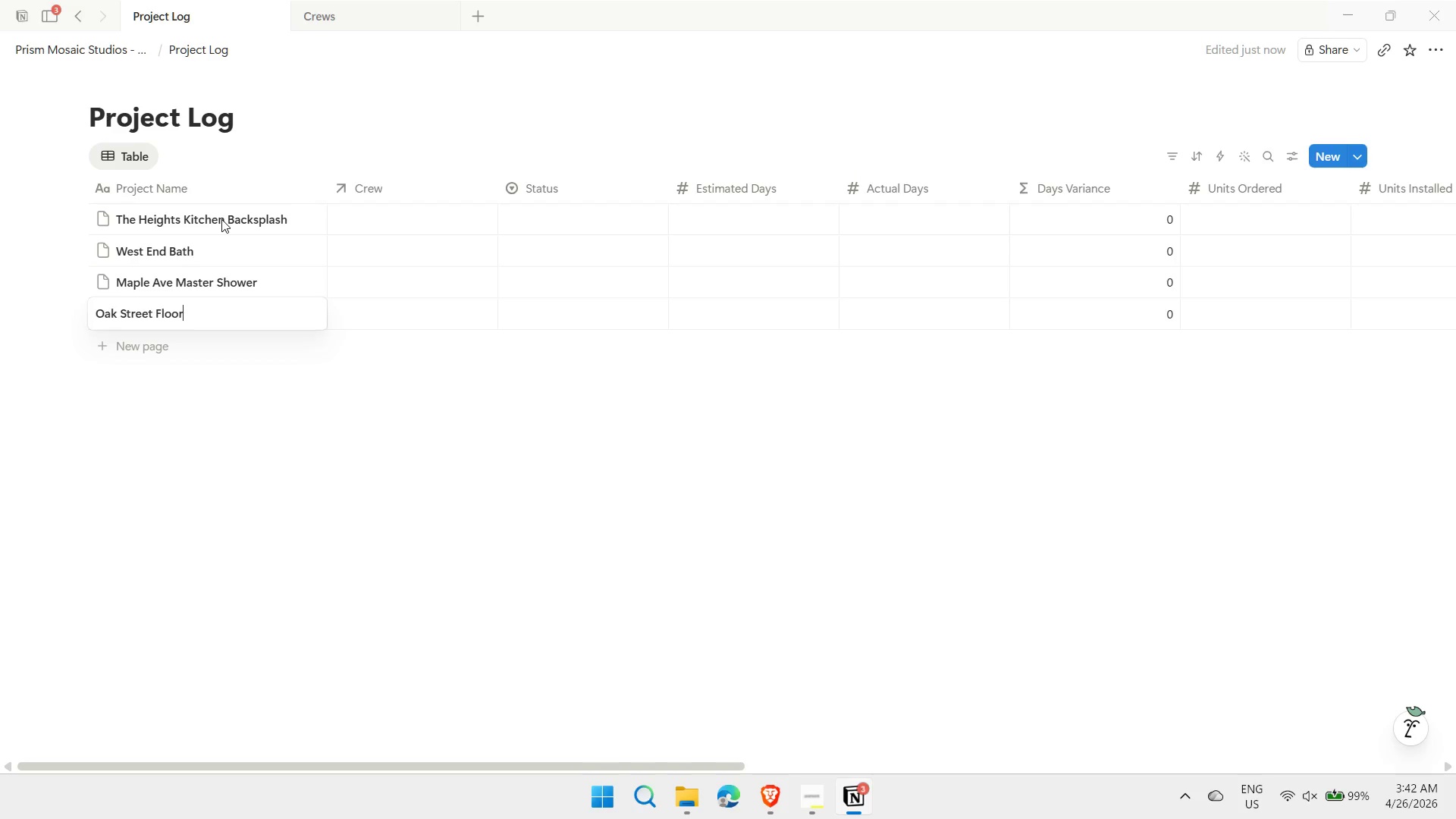 
key(Shift+Enter)
 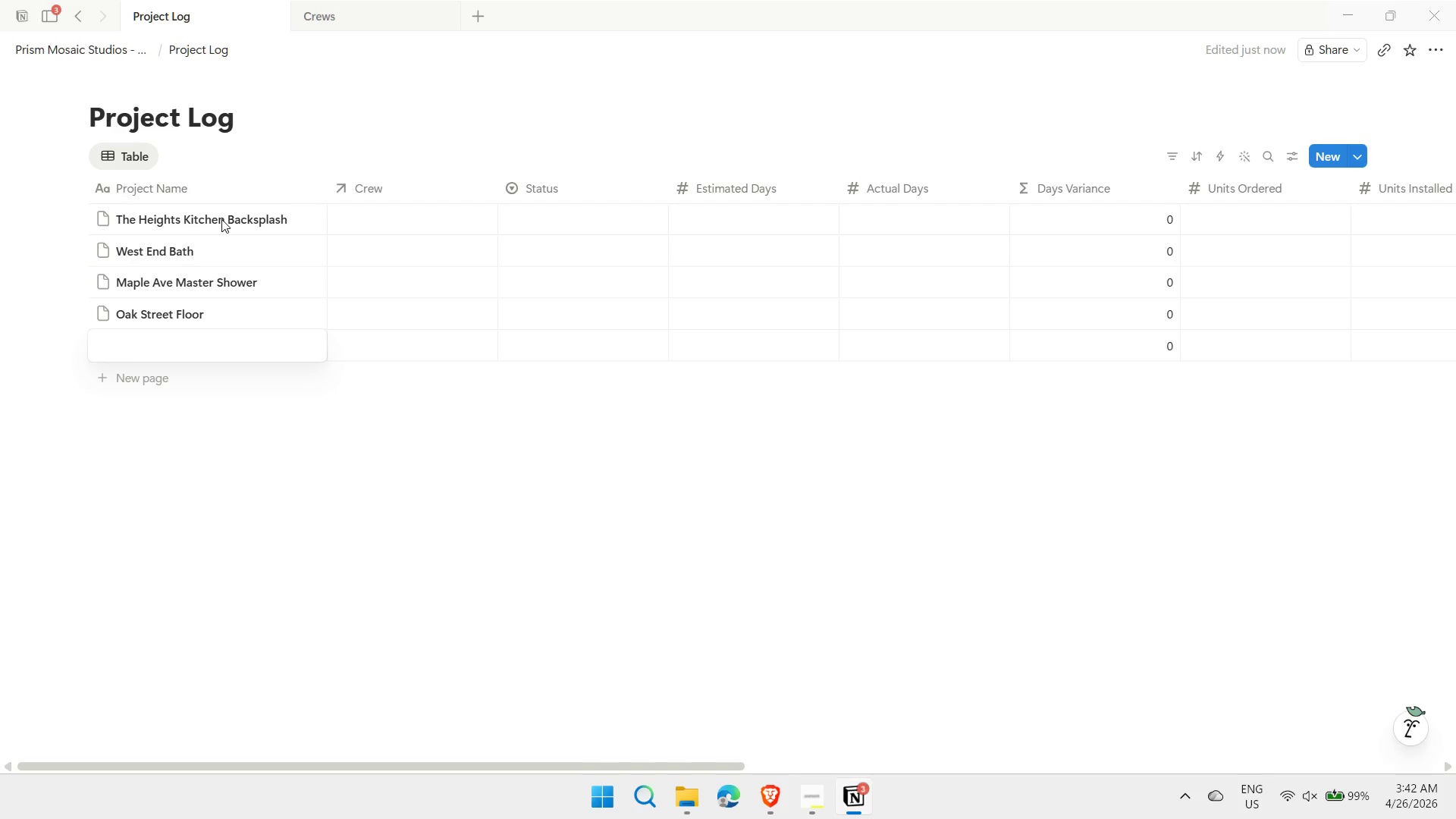 
type(Pinnacla)
key(Backspace)
type(e Terrace)
 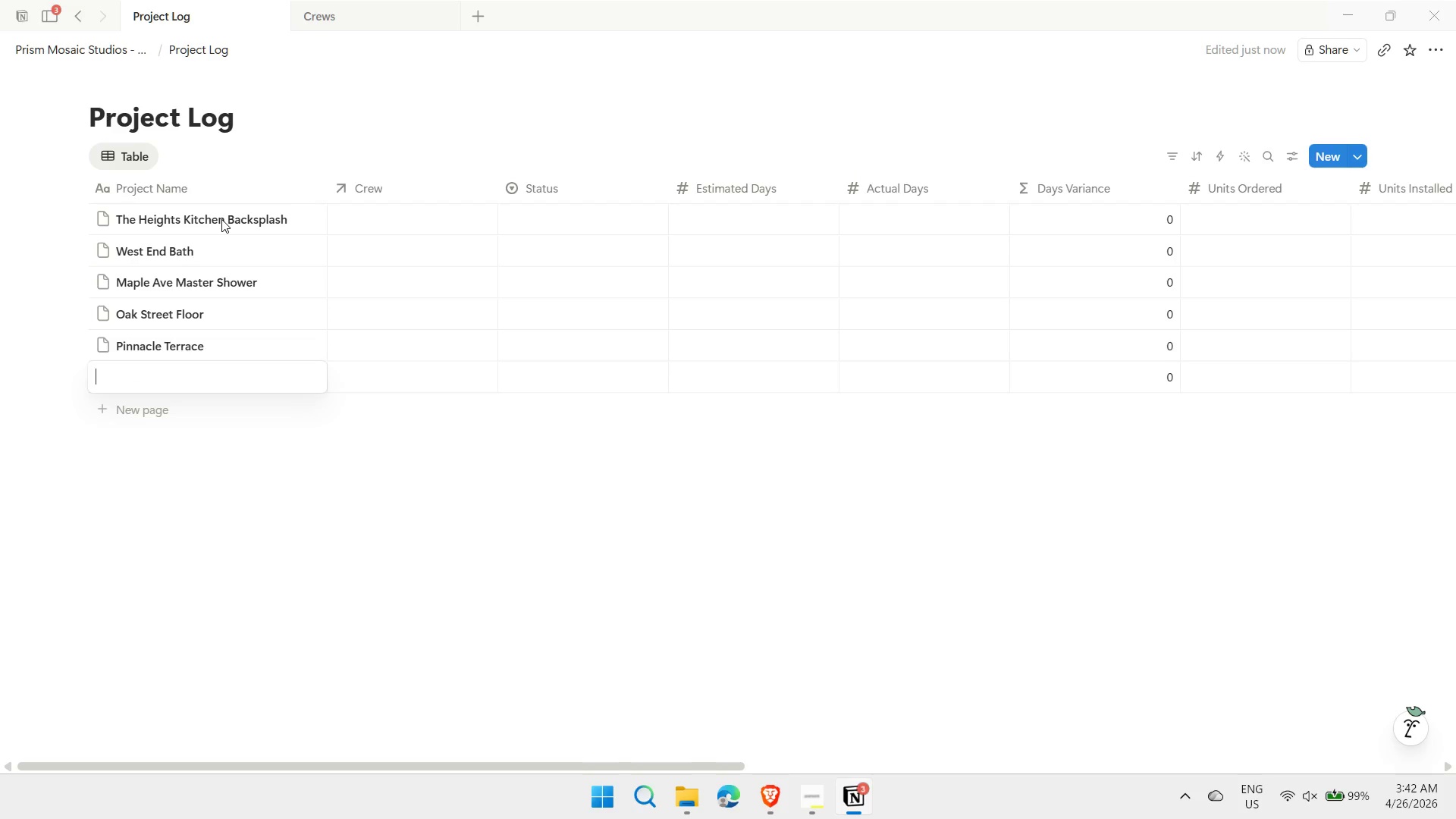 
 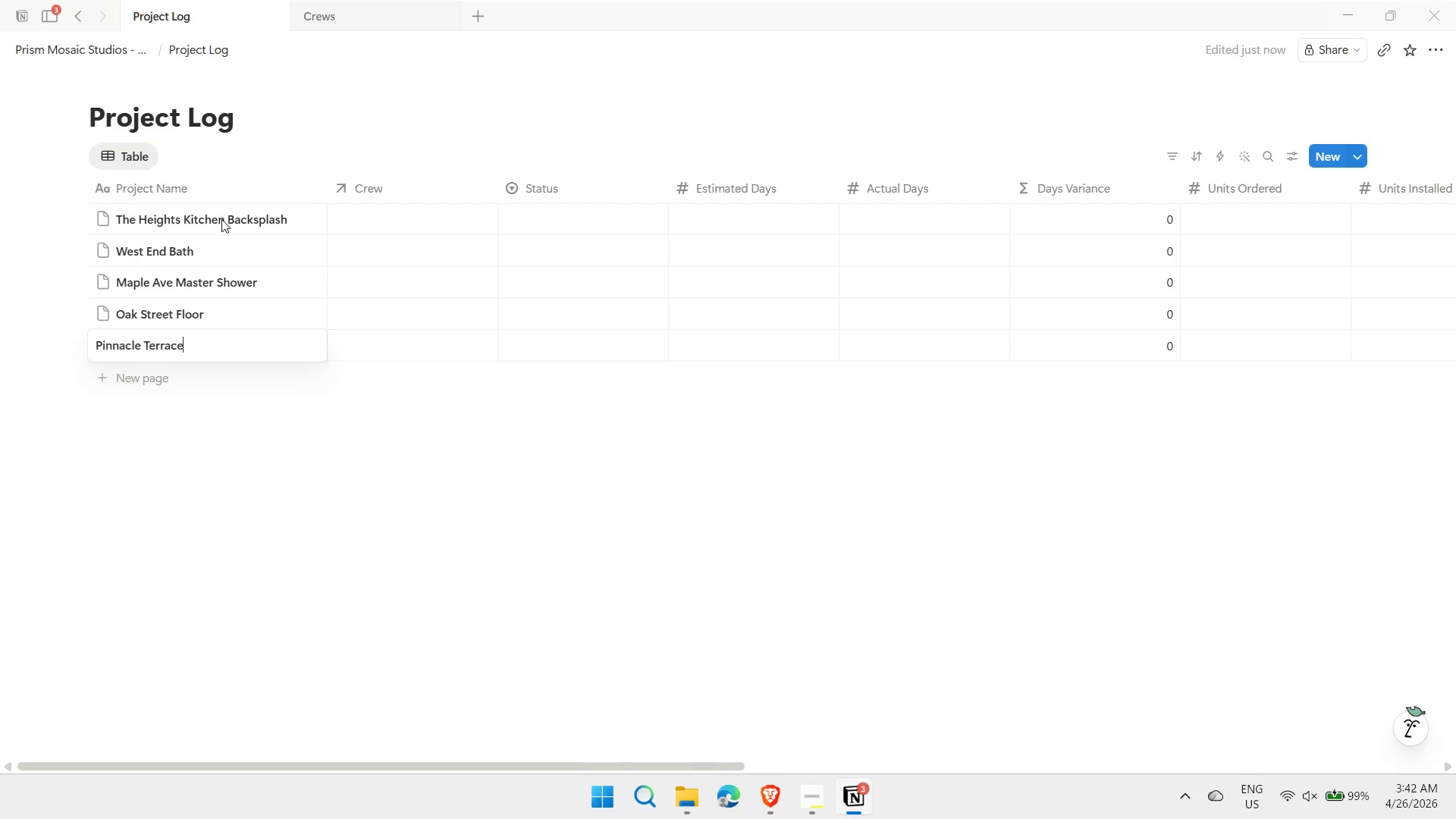 
key(Shift+Enter)
 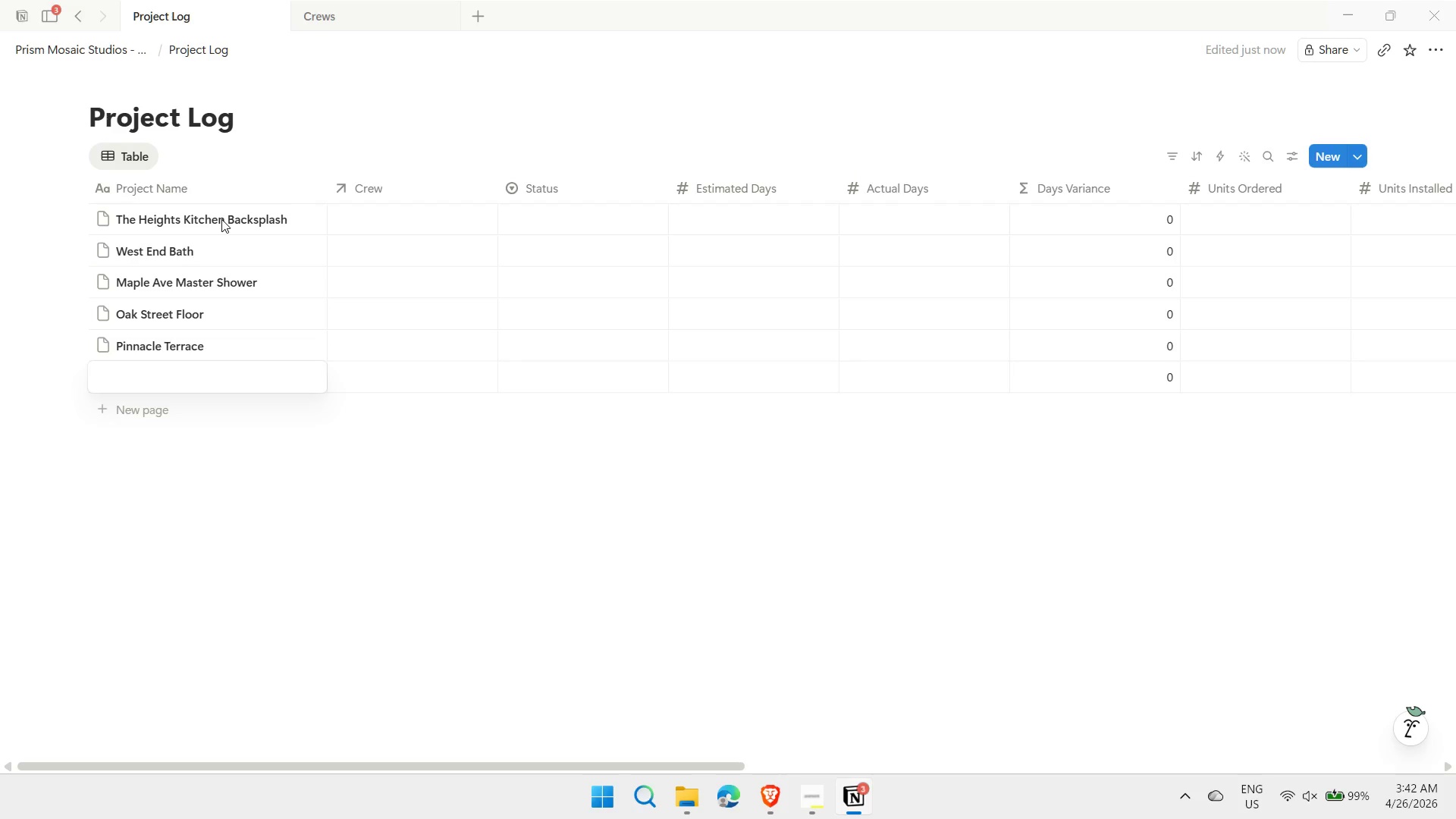 
type(Coastal Retreat)
 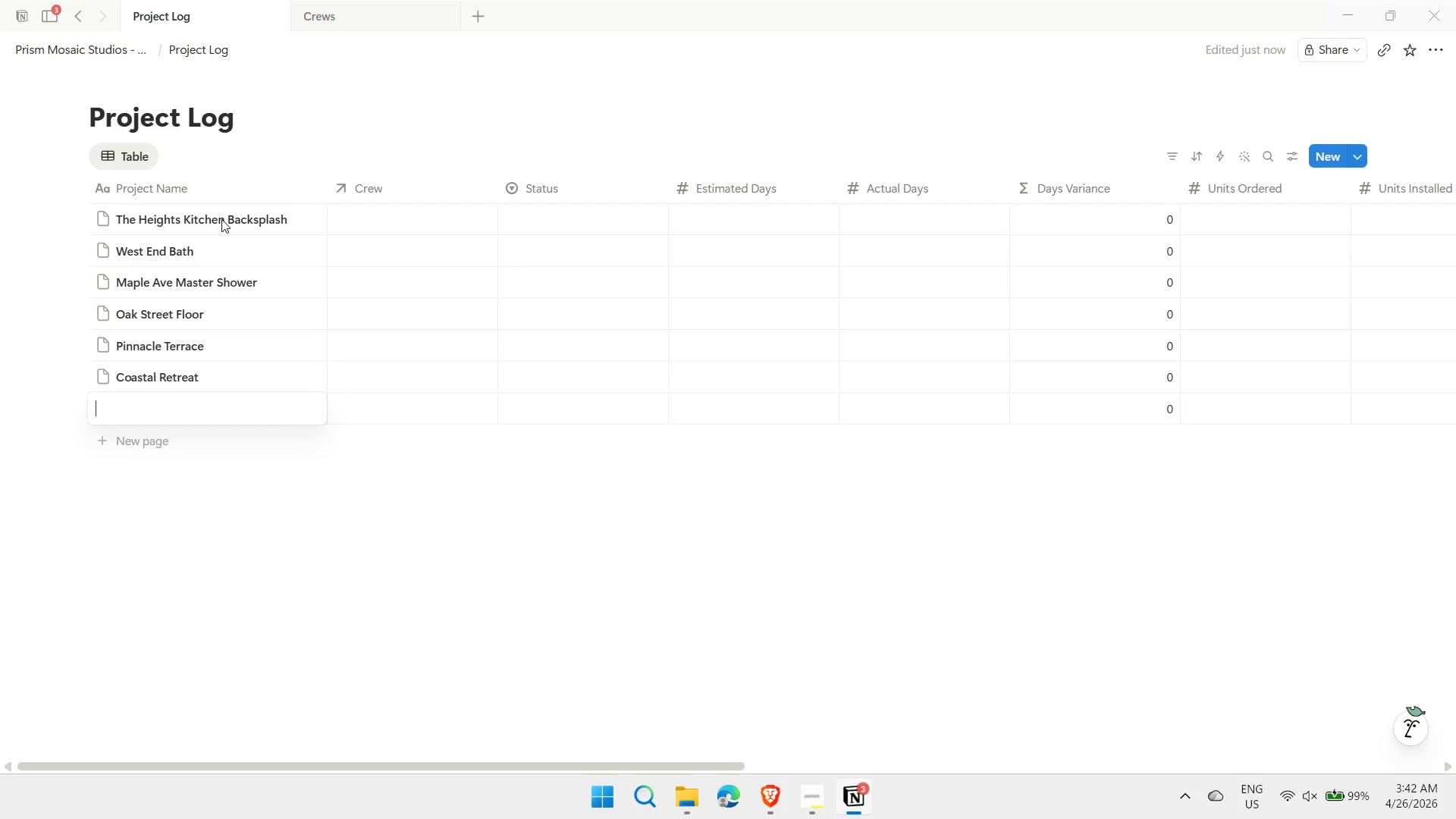 
key(Shift+Enter)
 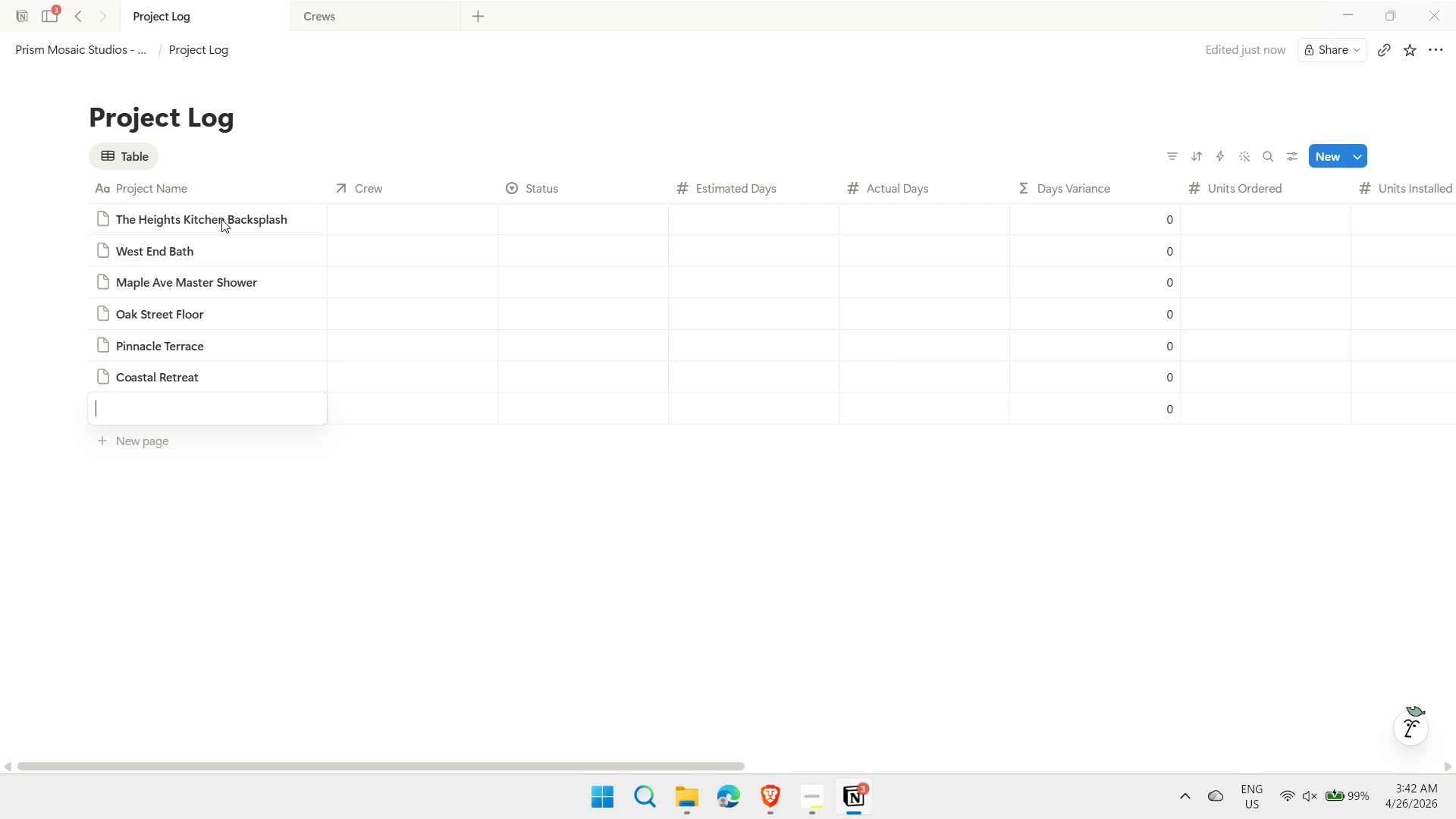 
type(Urban Loft Kitchen)
 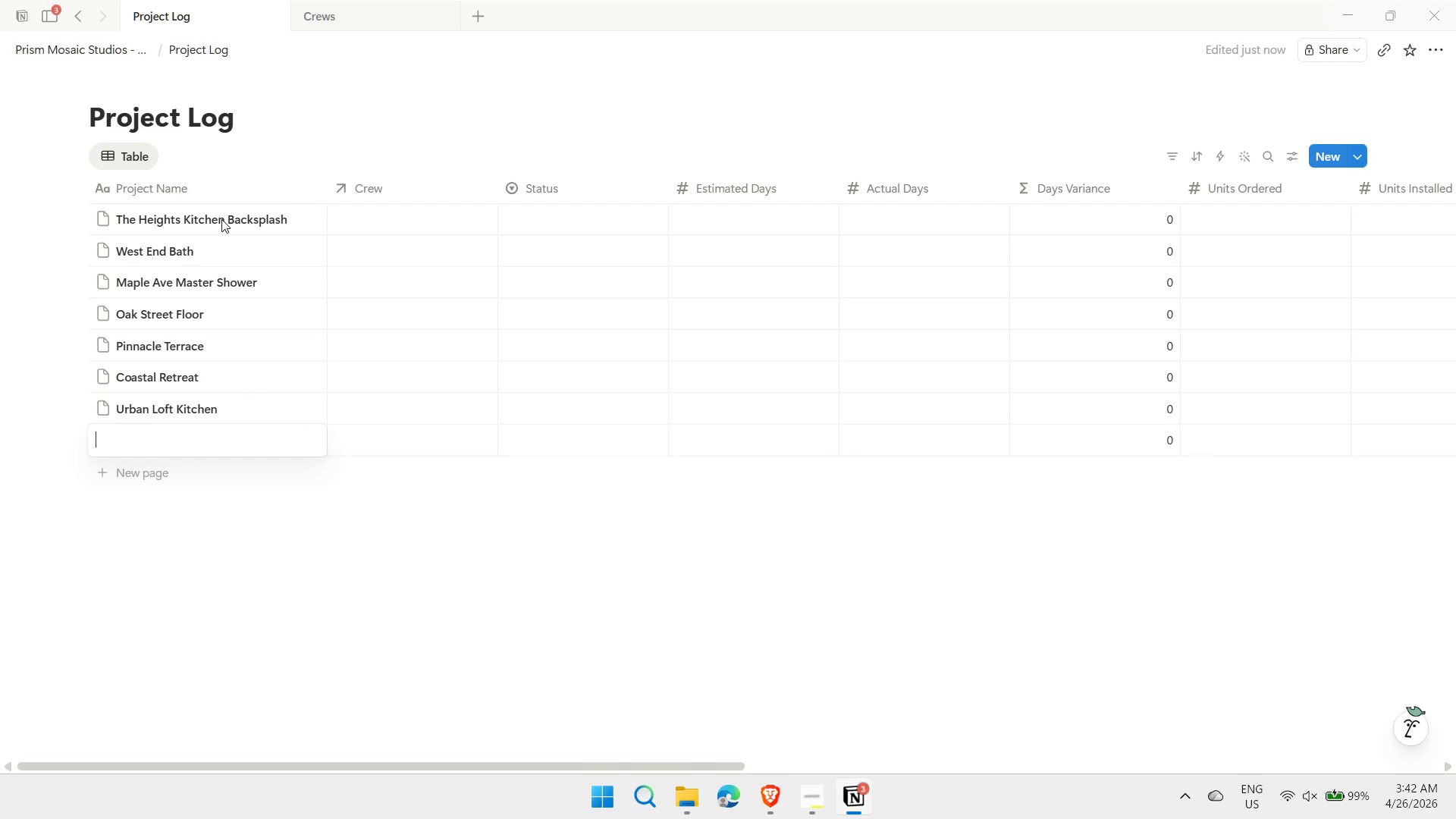 
key(Shift+Enter)
 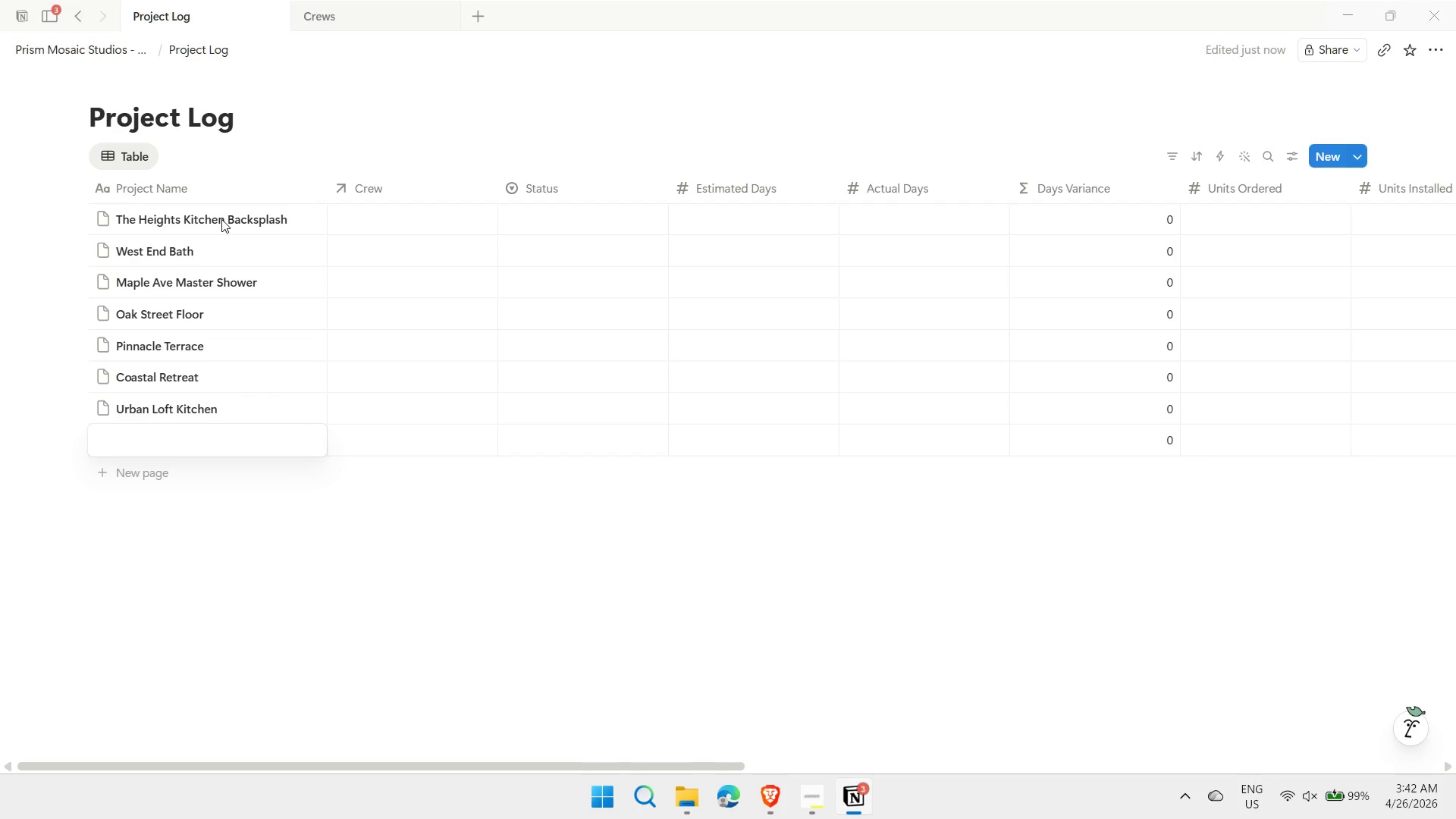 
type(Heritage Bath)
 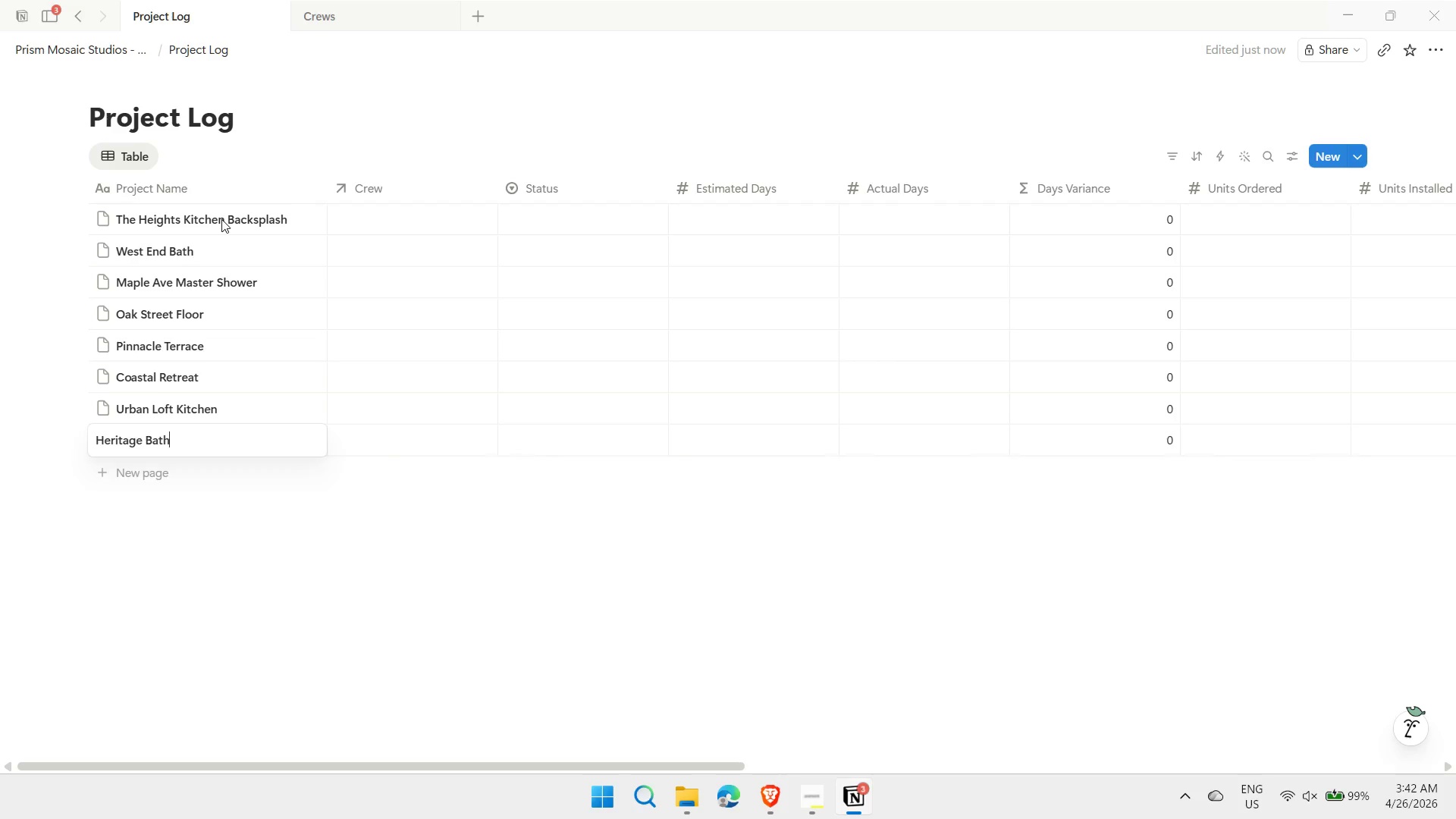 
key(Shift+Enter)
 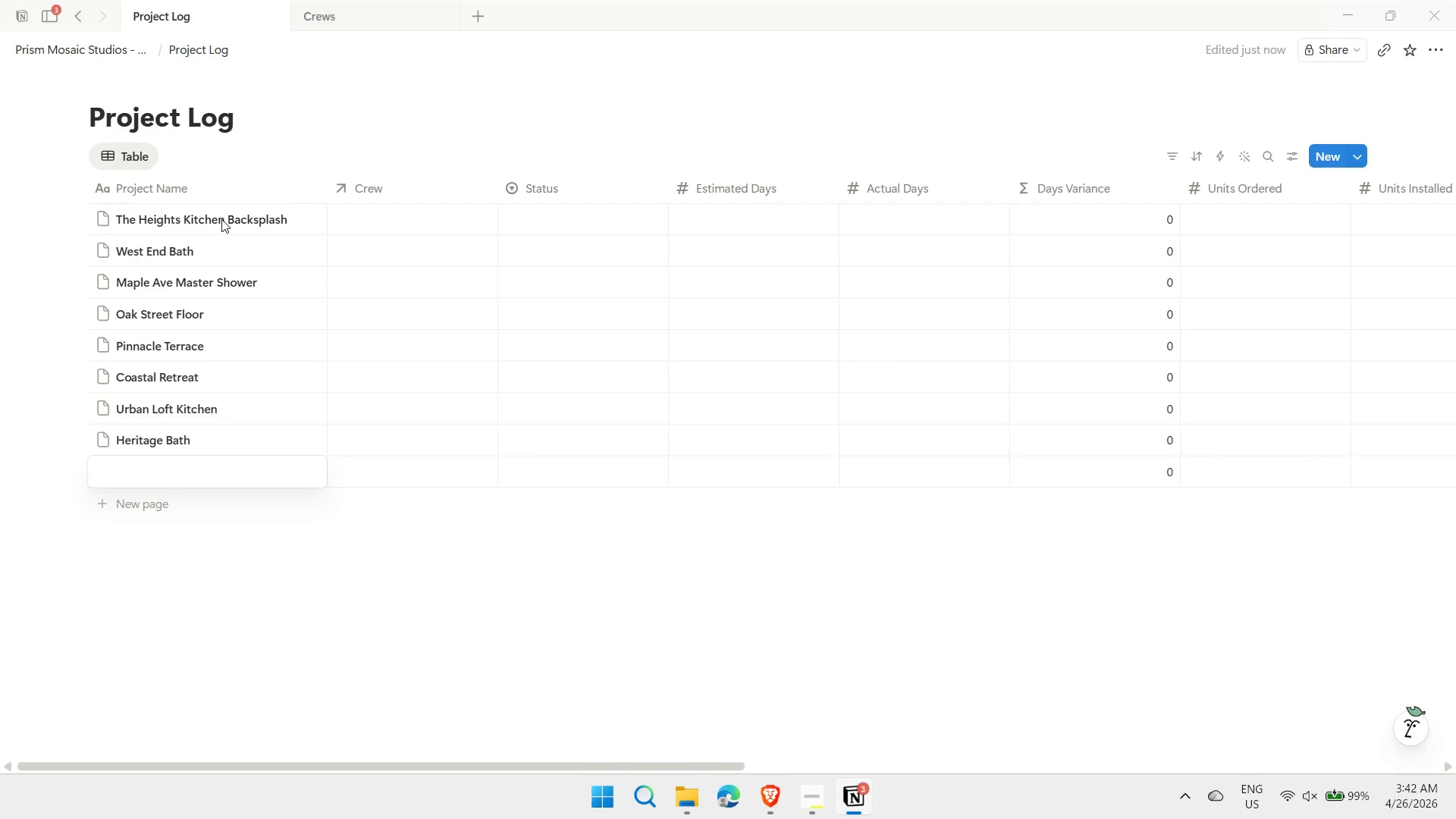 
type(Forest Hill Mosaic)
 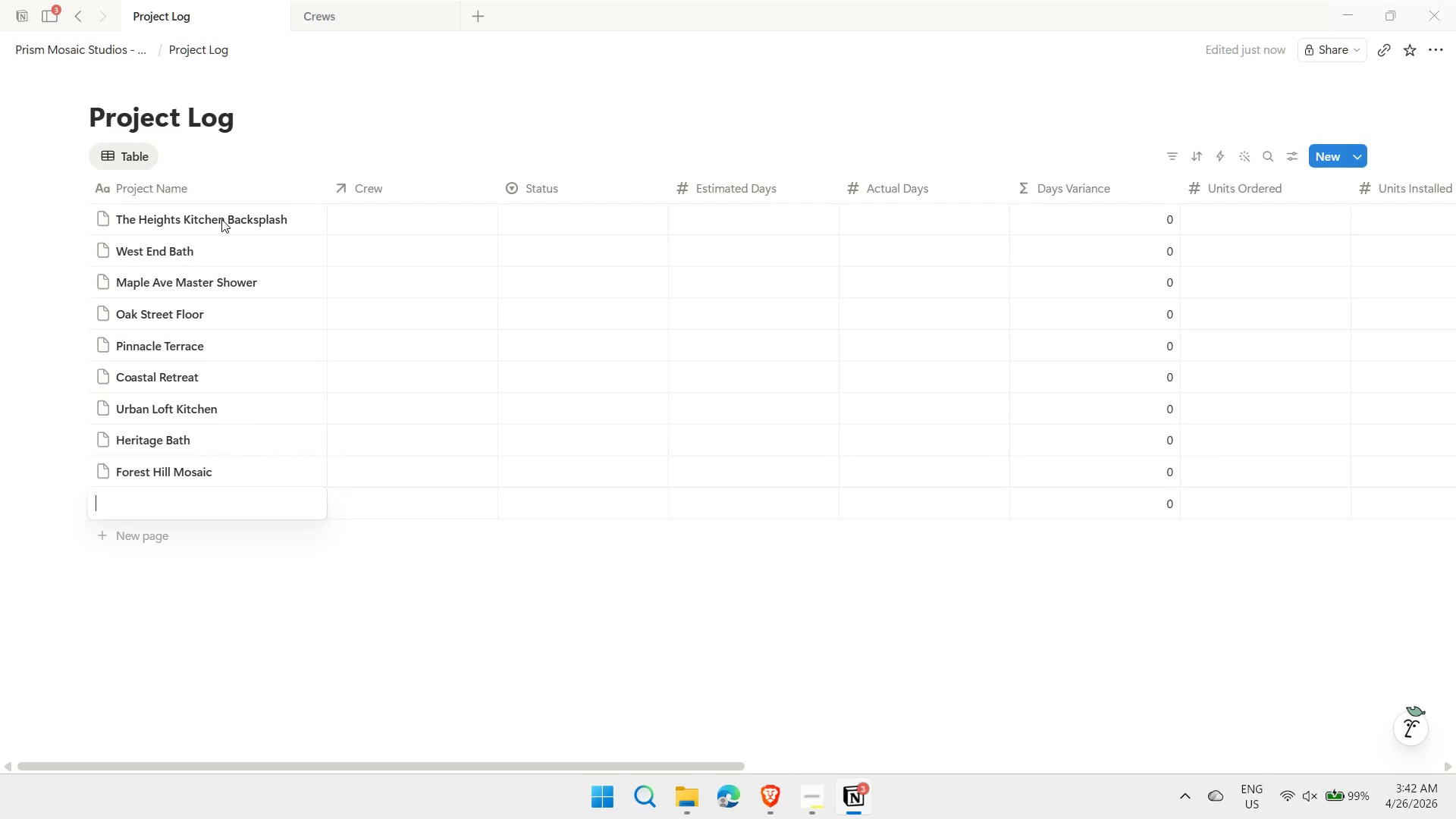 
key(Shift+Enter)
 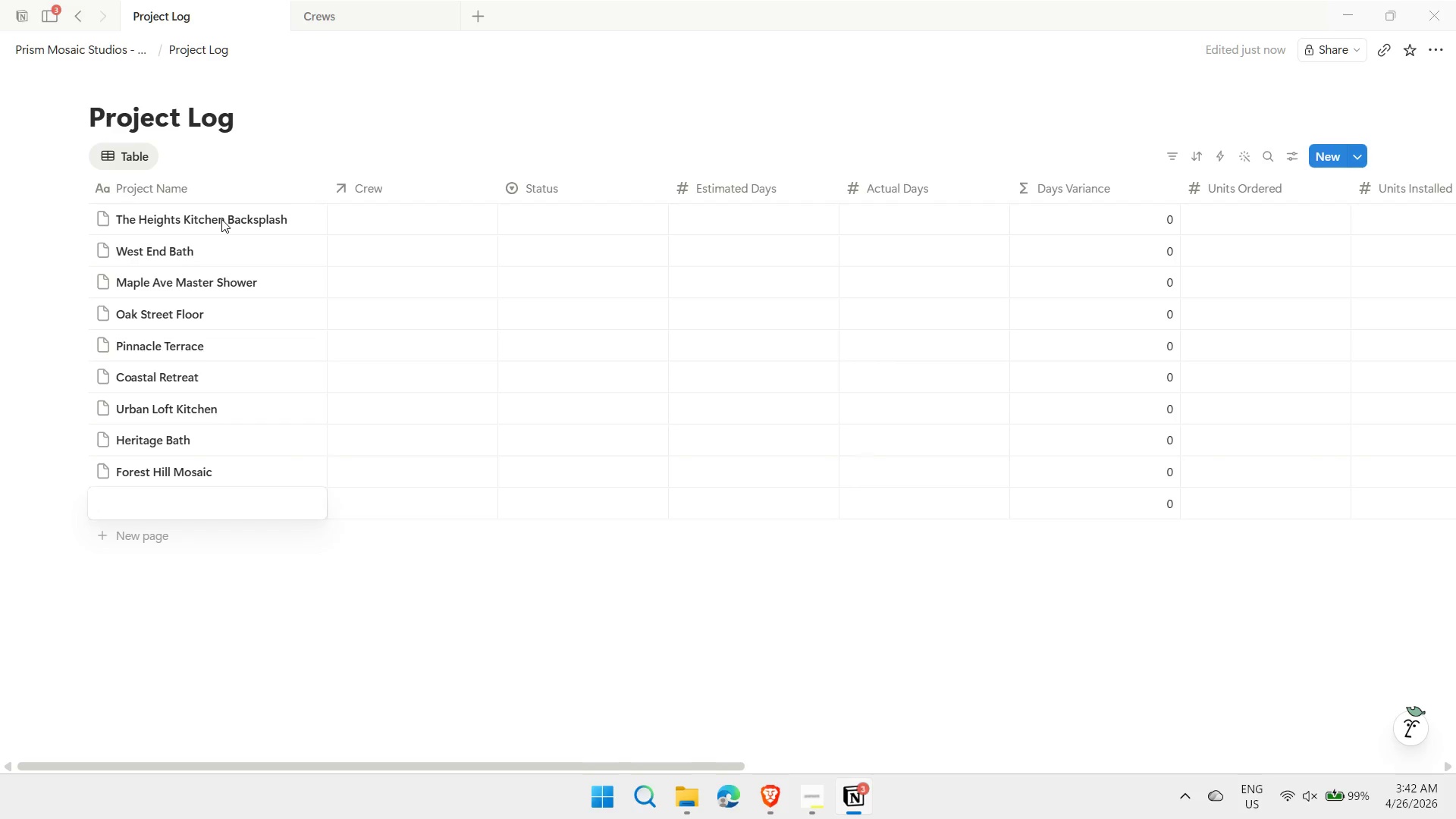 
type(Lakeside Entry)
 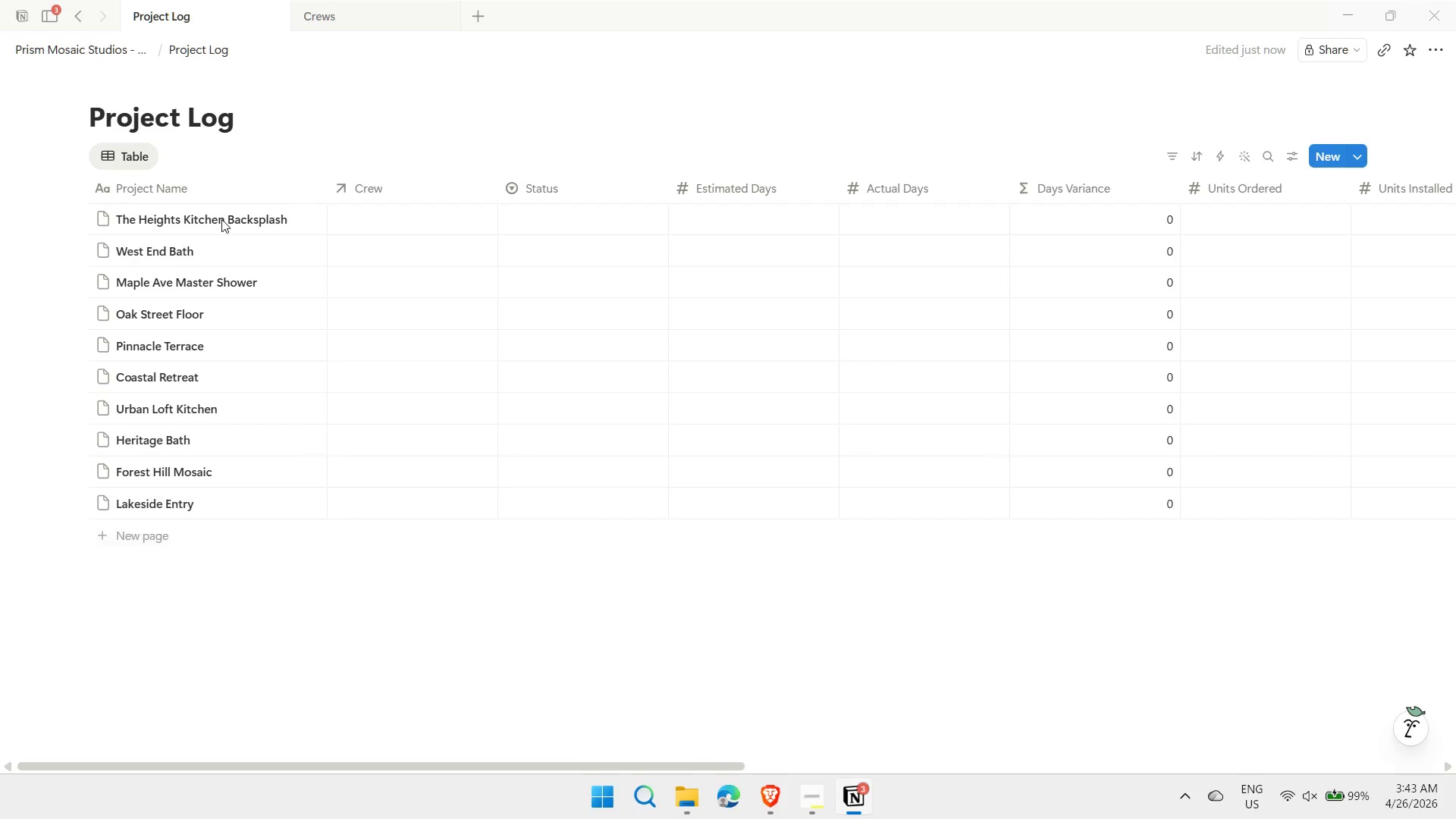 
key(Shift+Enter)
 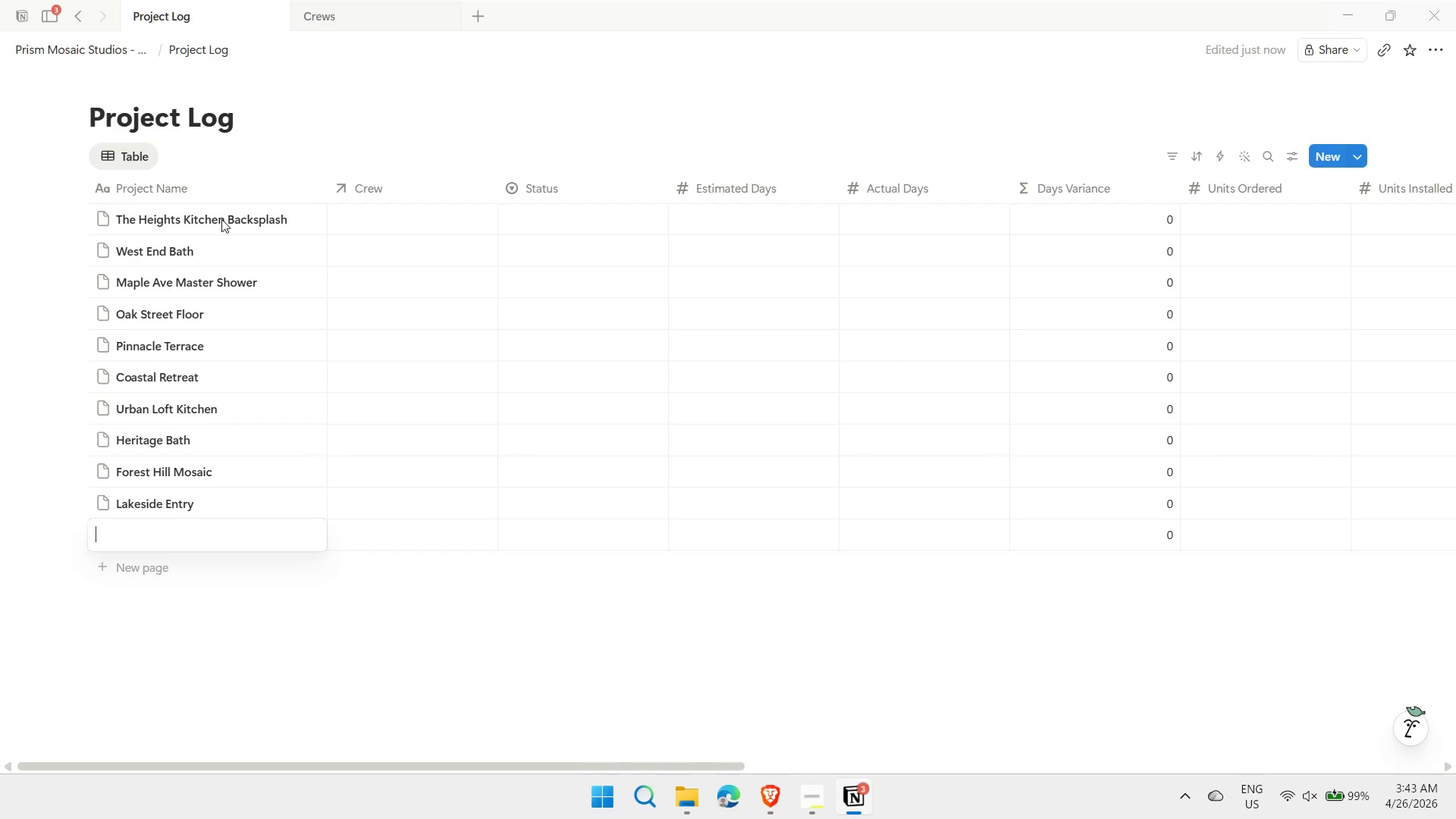 
type(Modern Farmhoo)
key(Backspace)
type(use)
 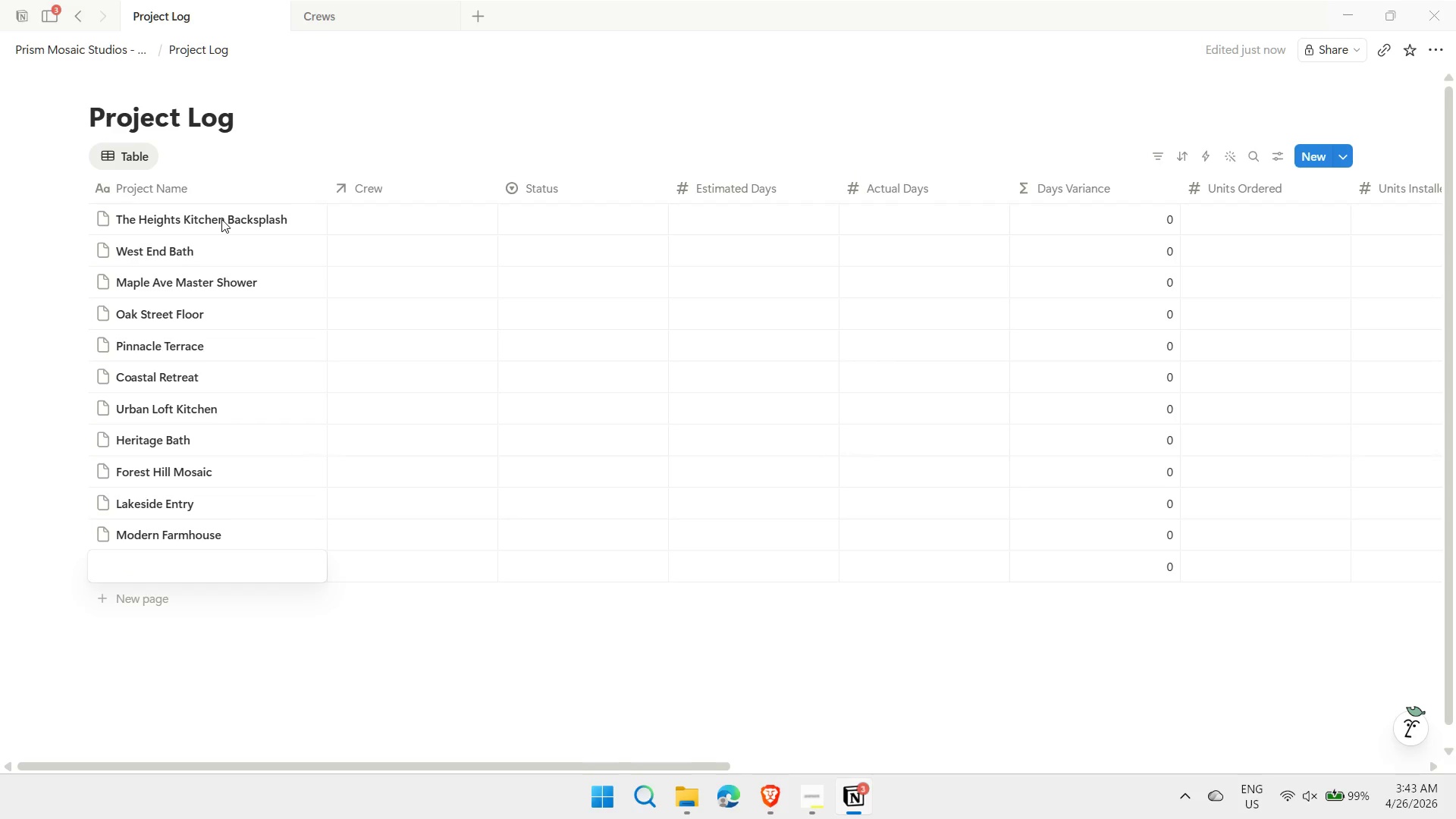 
 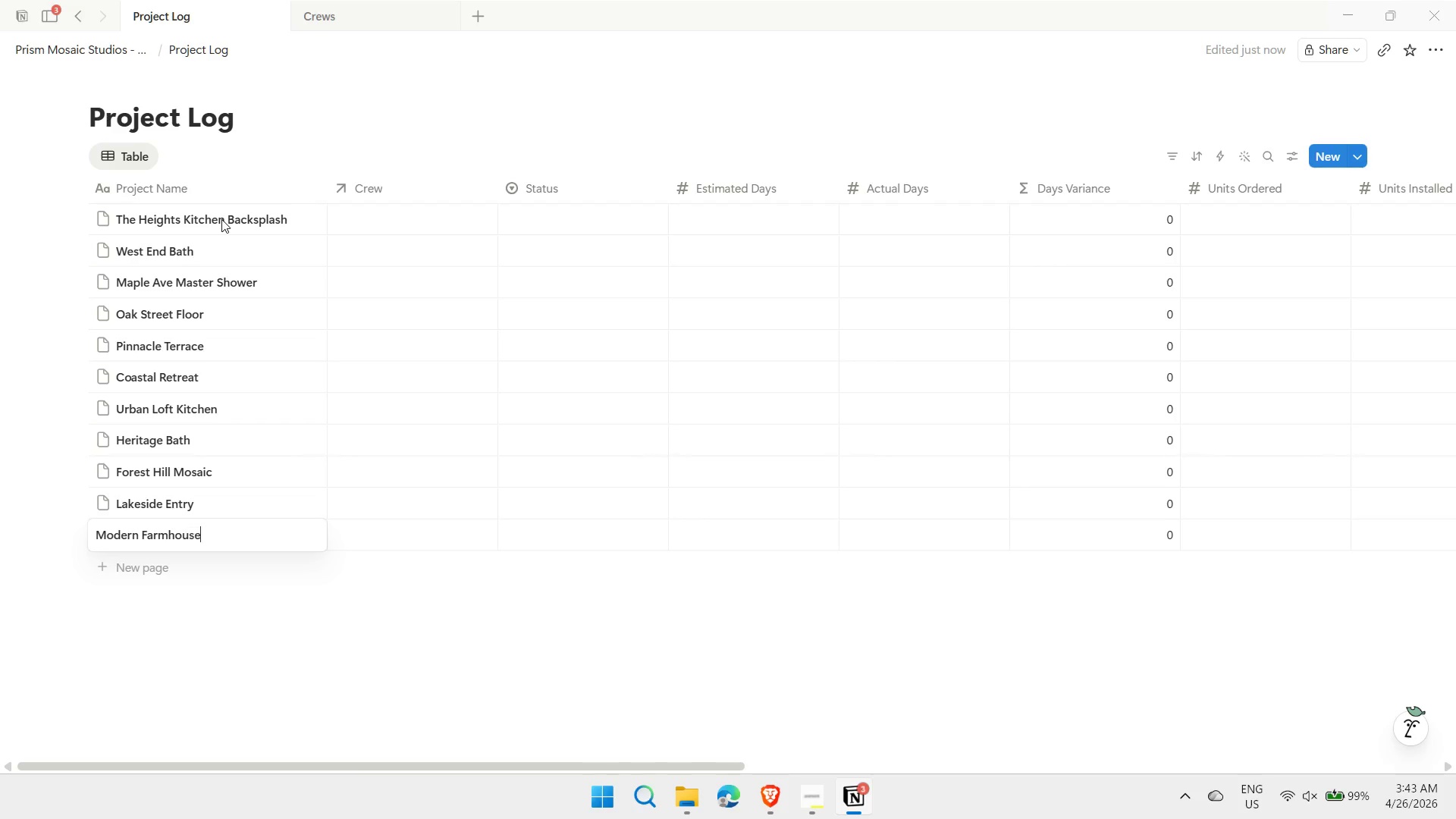 
key(Shift+Enter)
 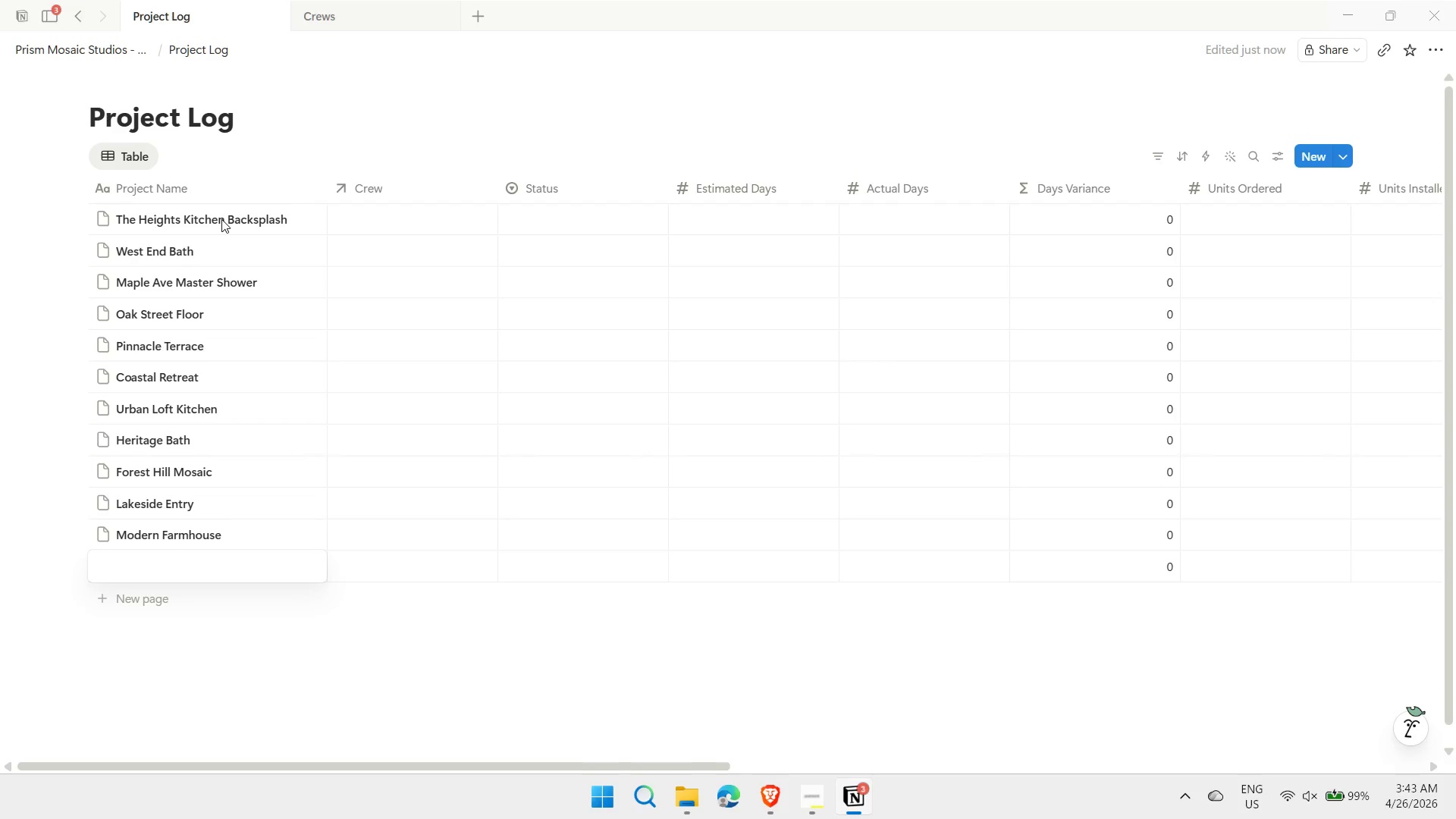 
type(Subway Tile Backsplash)
 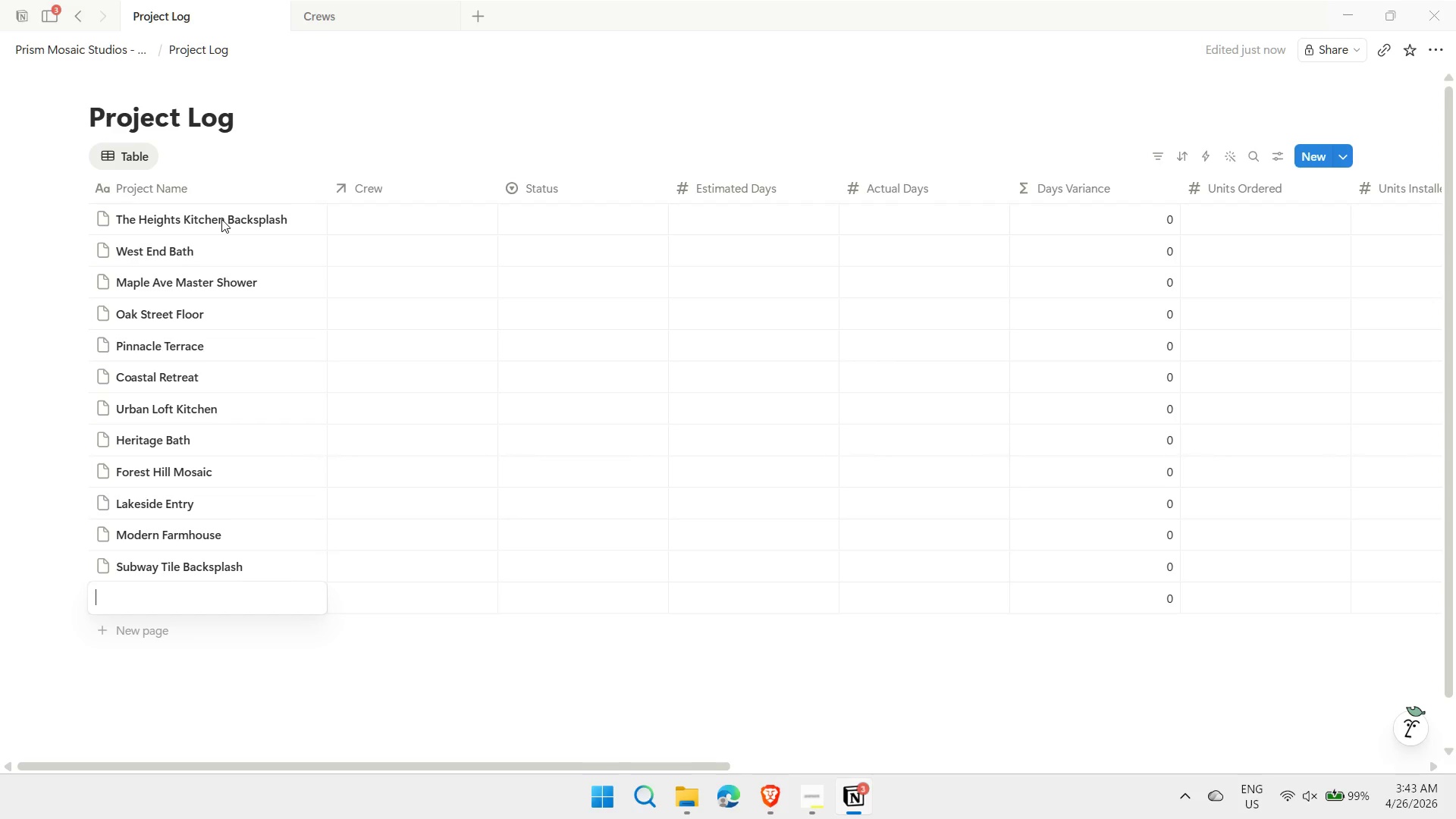 
 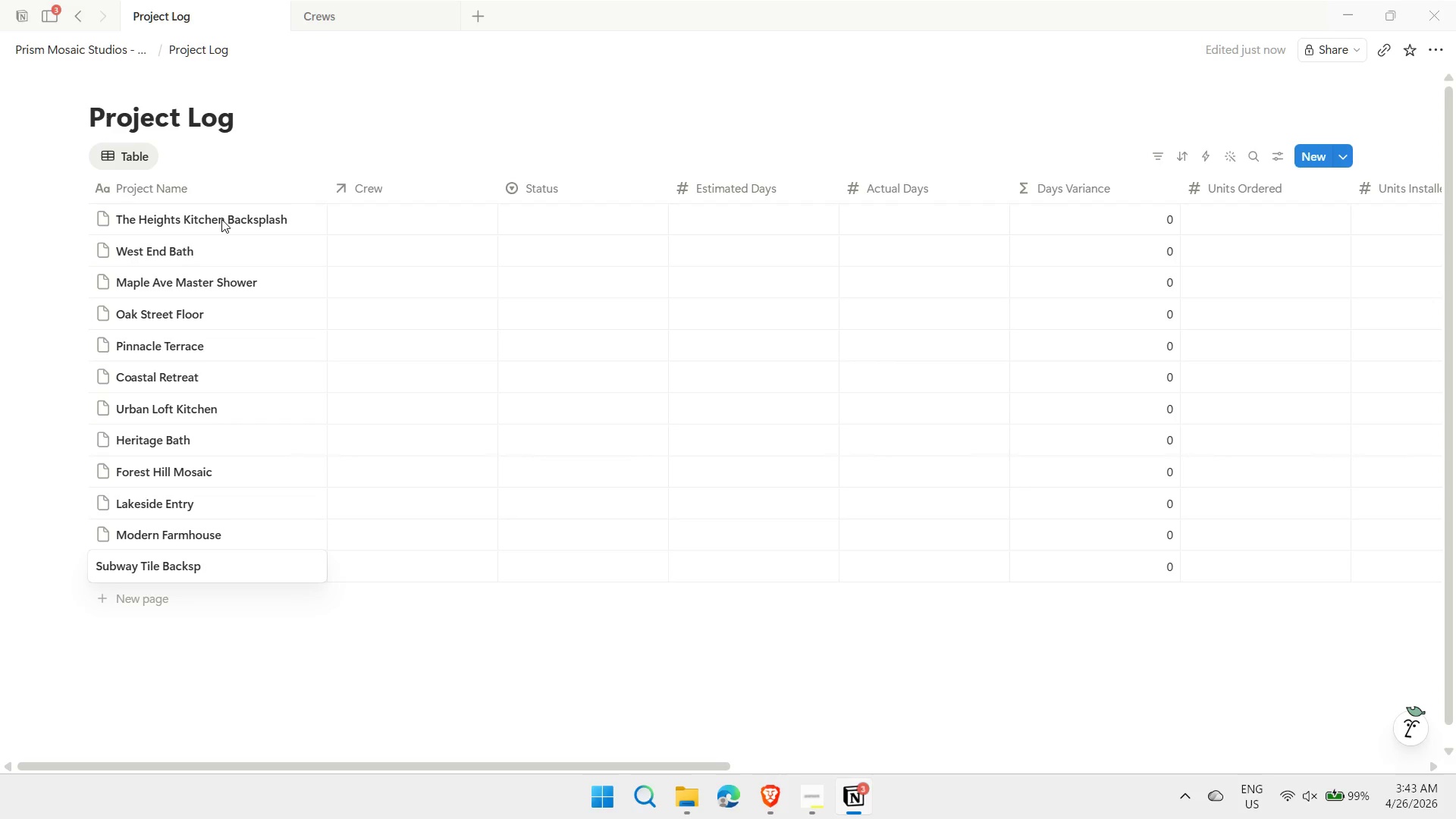 
key(Shift+Enter)
 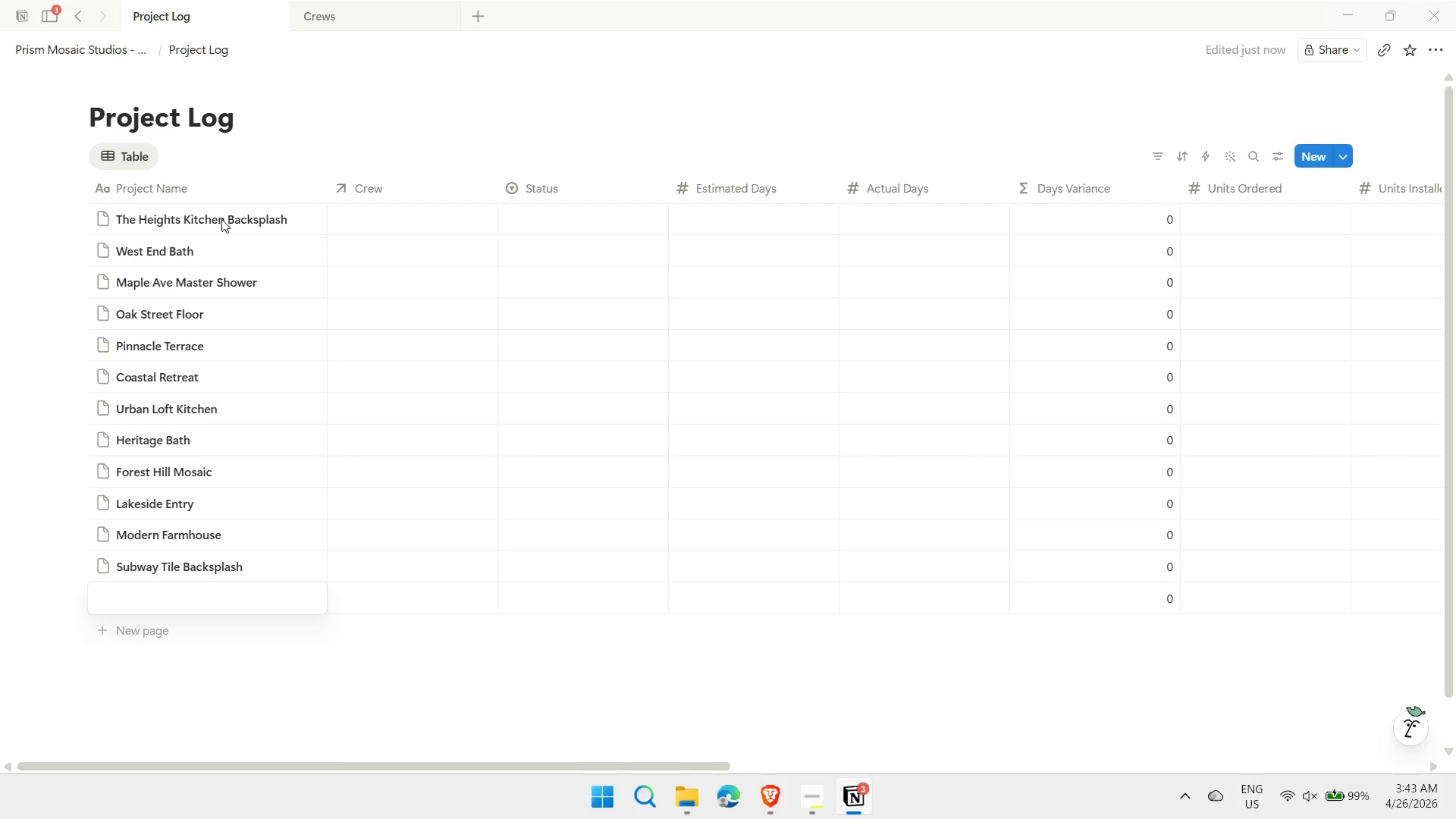 
type(Glass Mosaic Feature)
 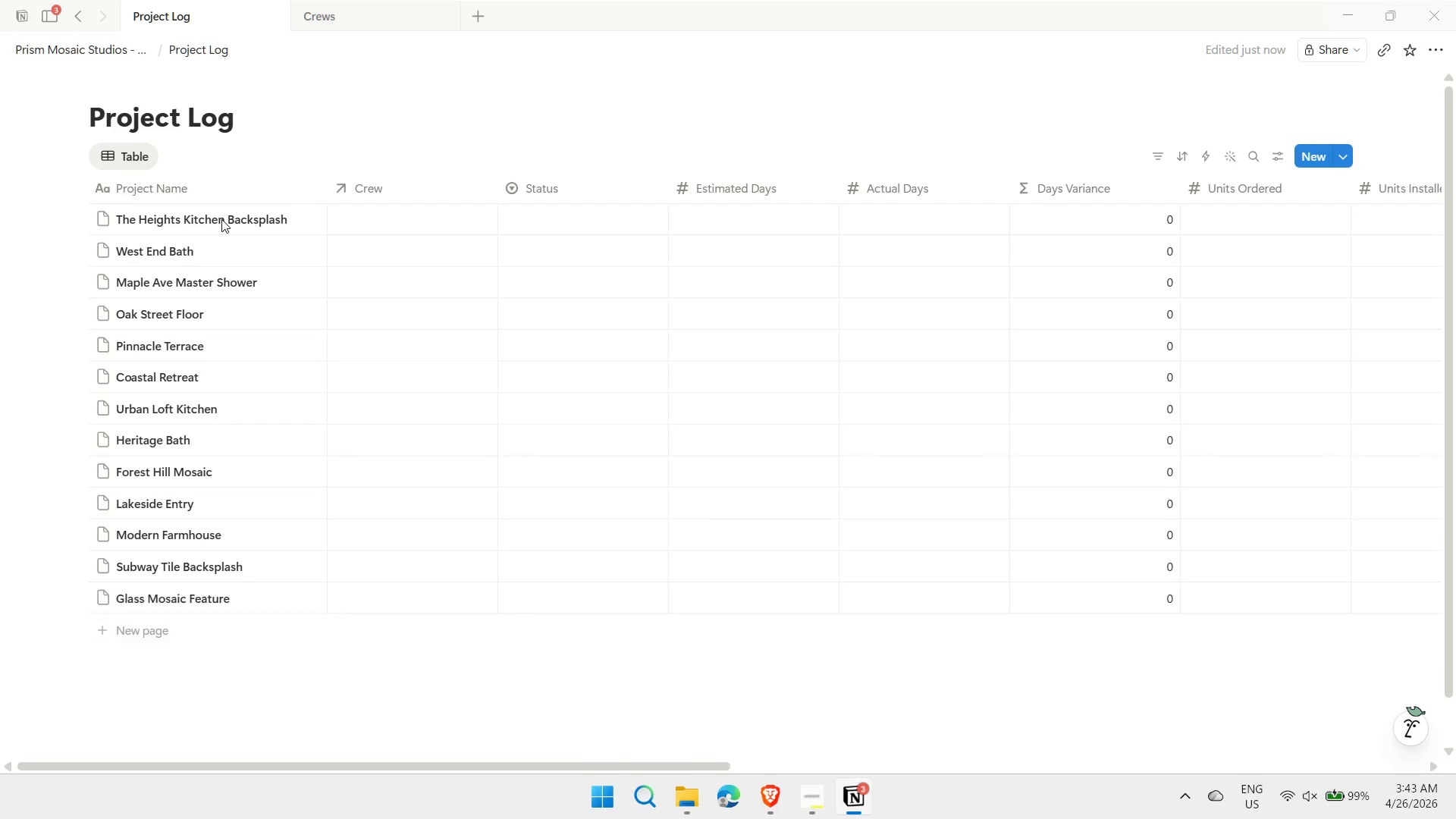 
key(Shift+Enter)
 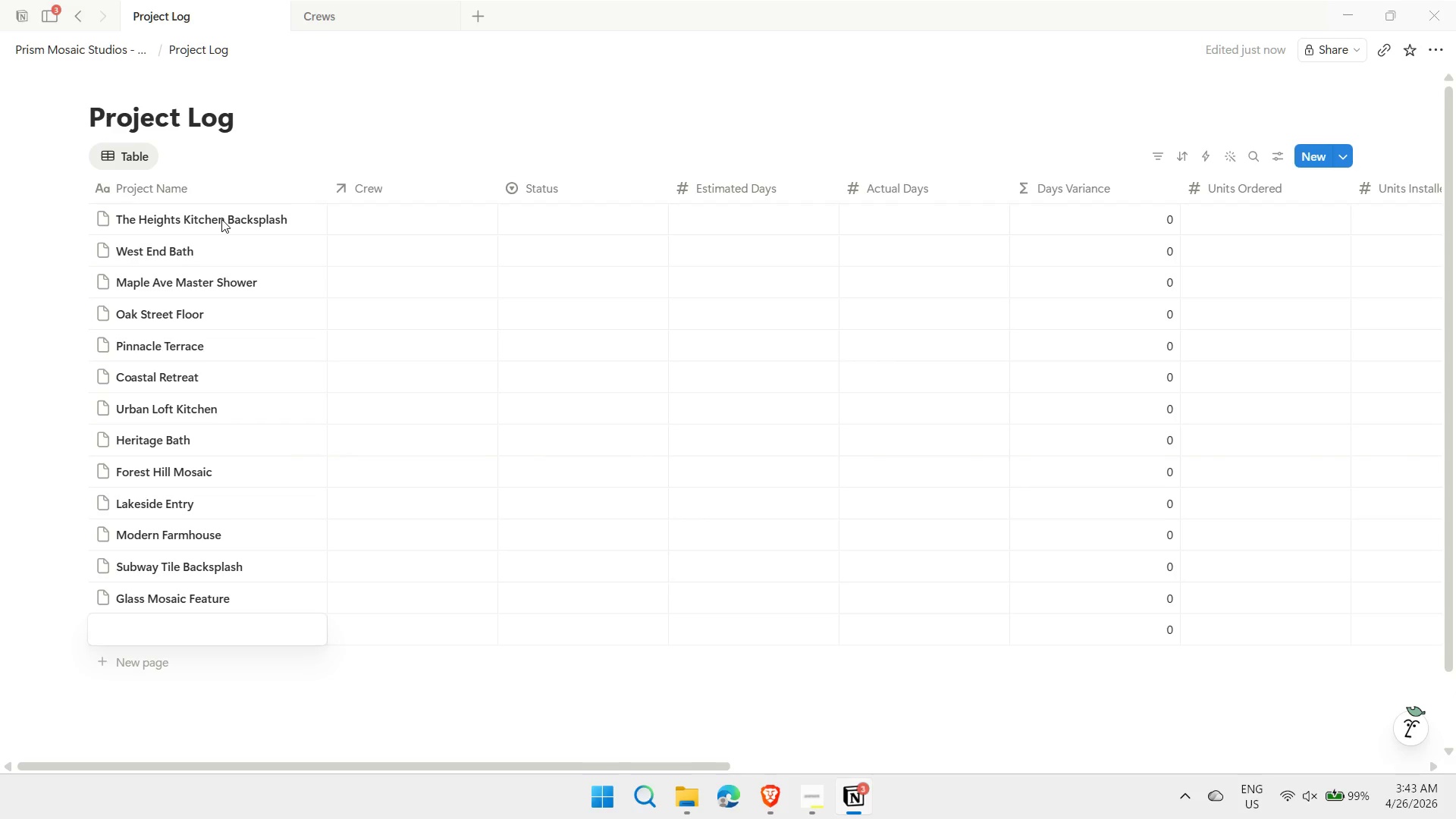 
type(Stone Accent Wall)
 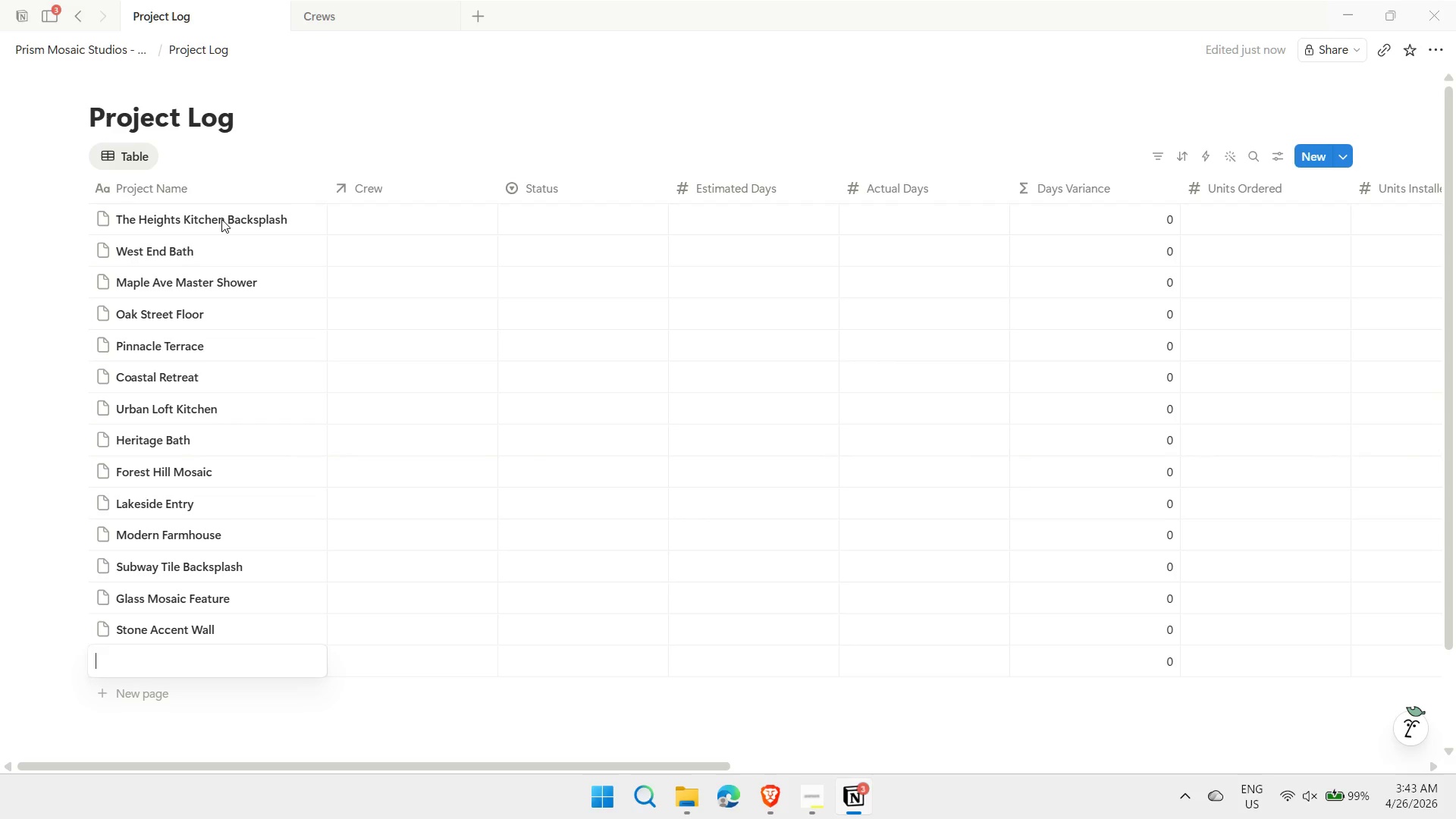 
 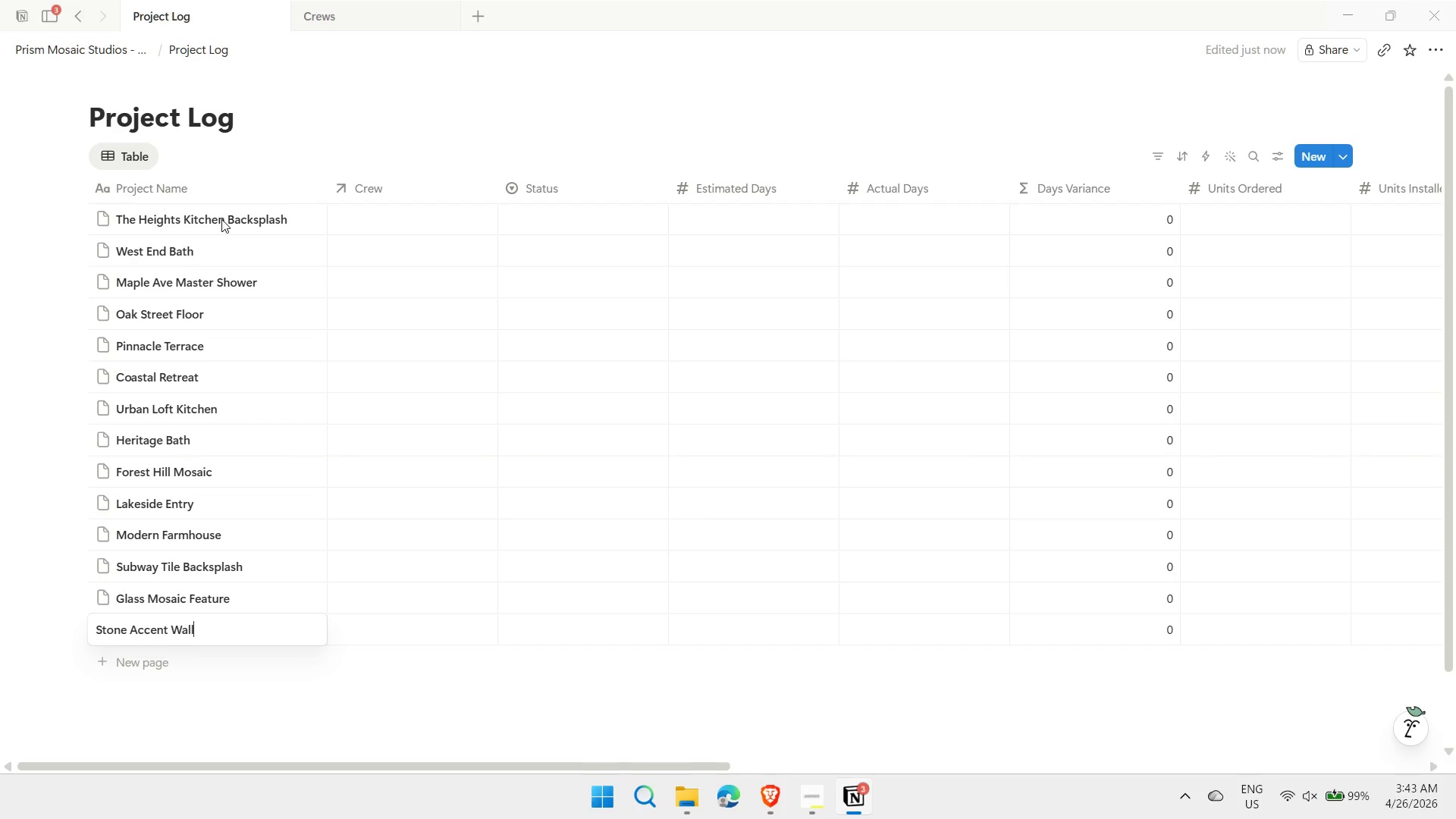 
key(Shift+Enter)
 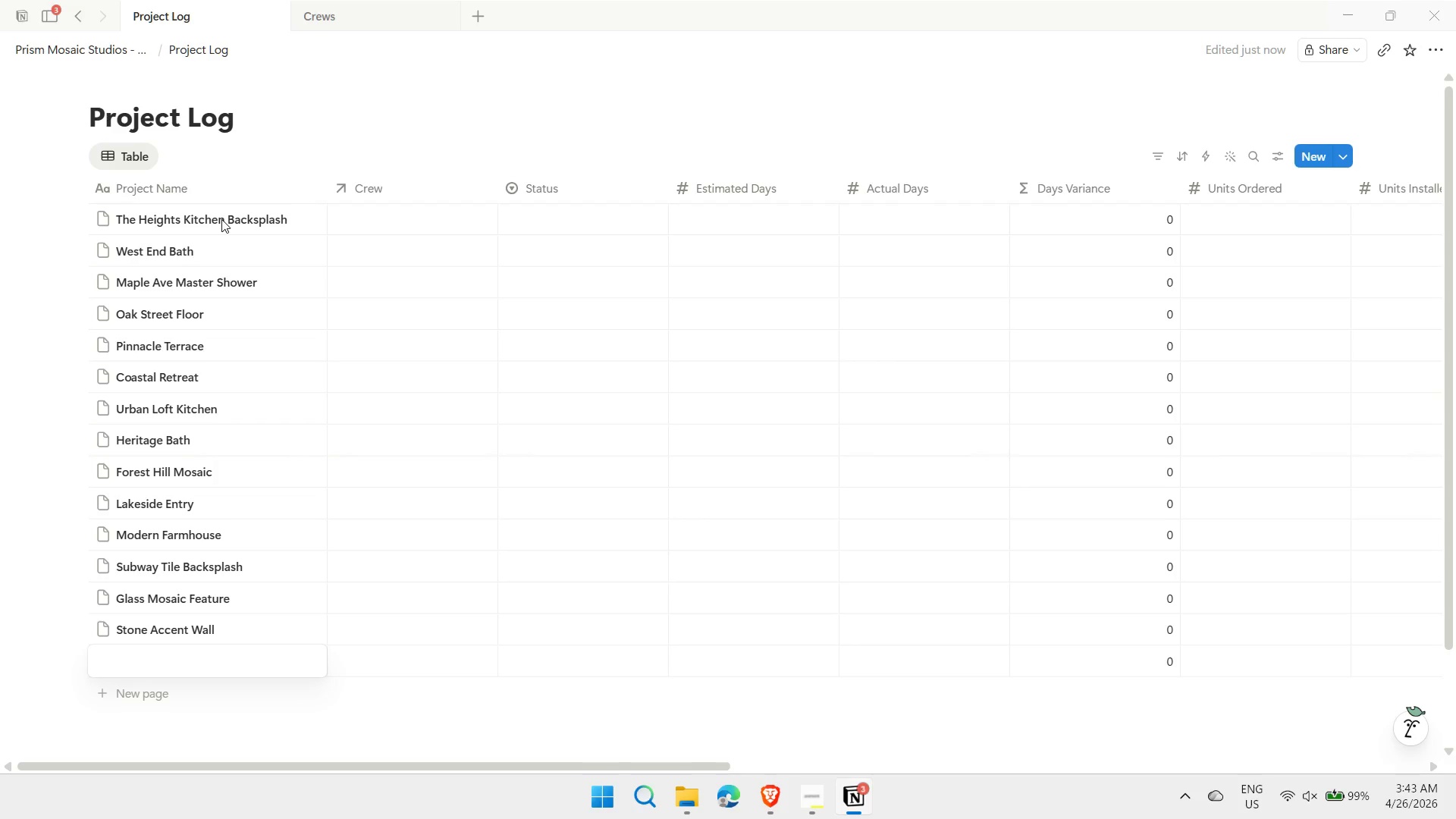 
type(Hexagon Floor)
 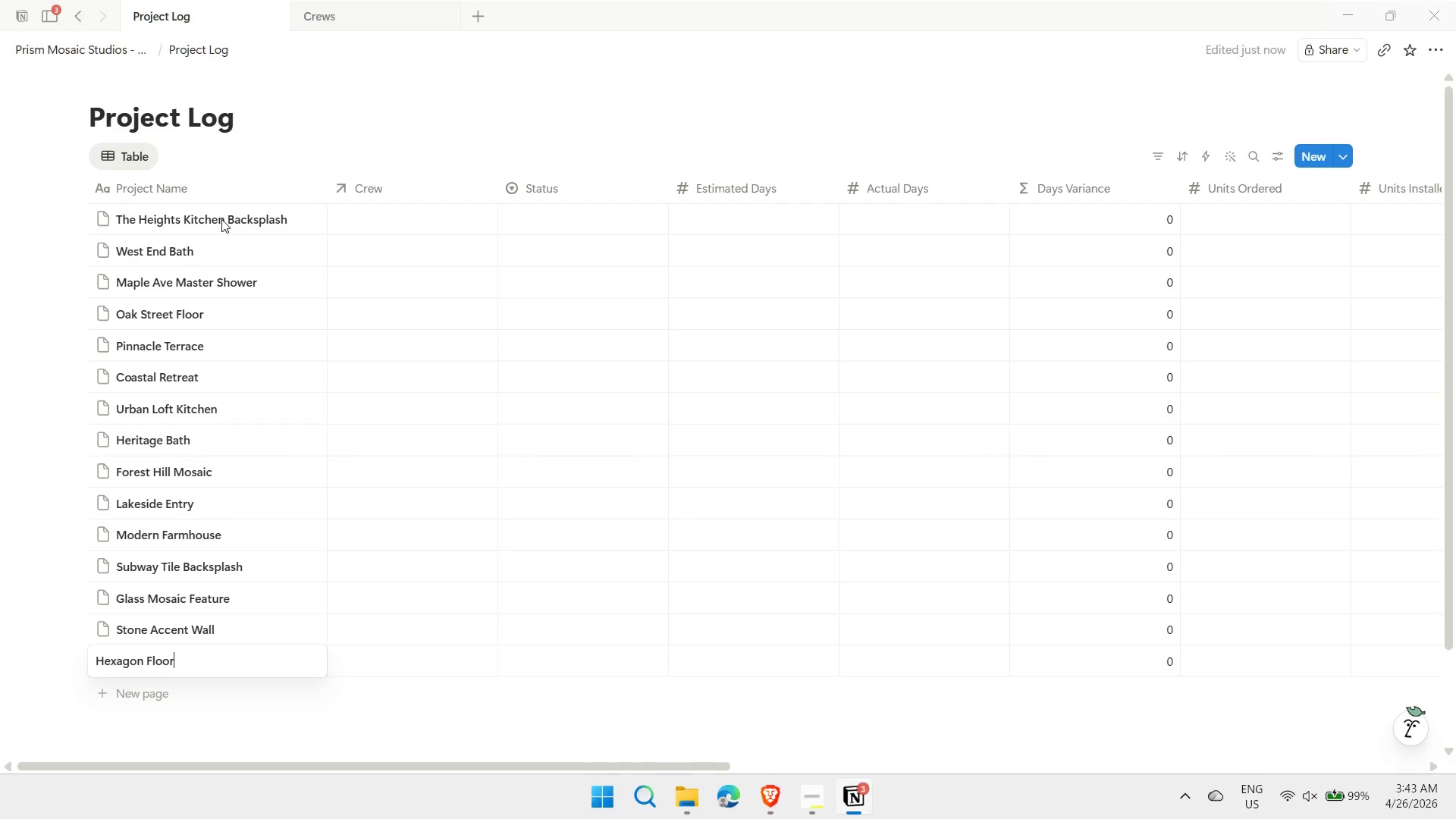 
key(Enter)
 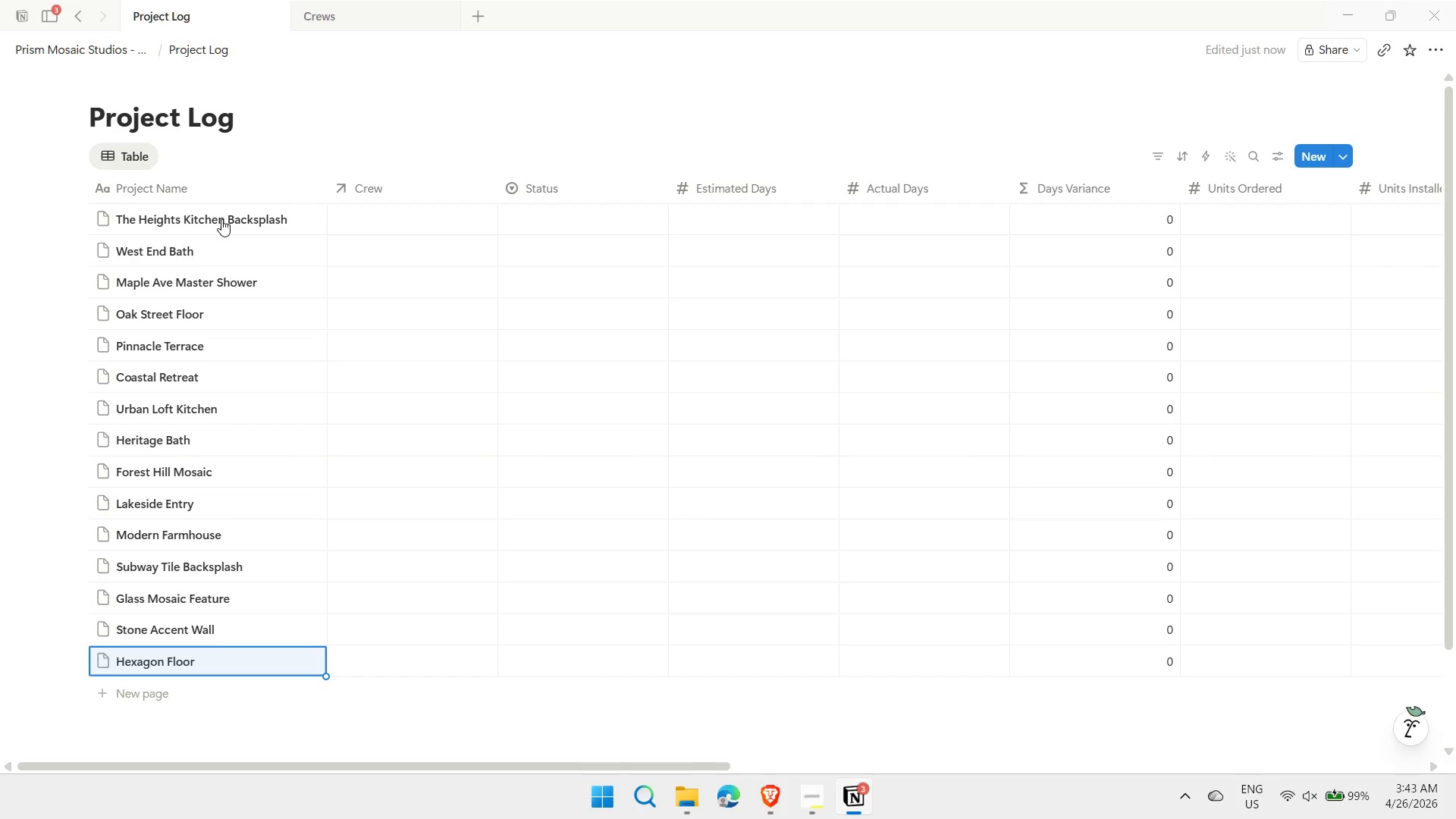 
key(ArrowRight)
 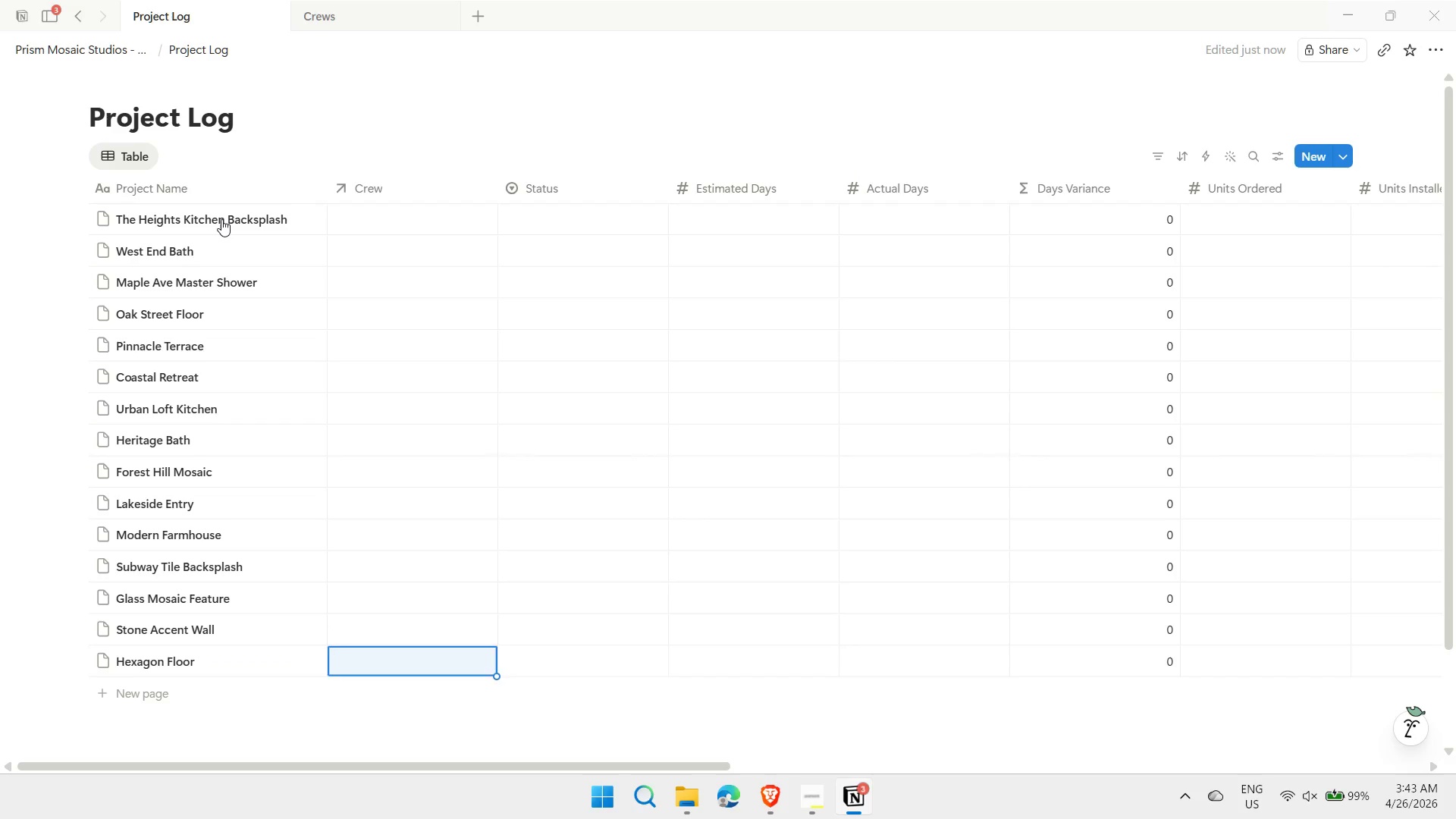 
hold_key(key=ArrowUp, duration=1.26)
 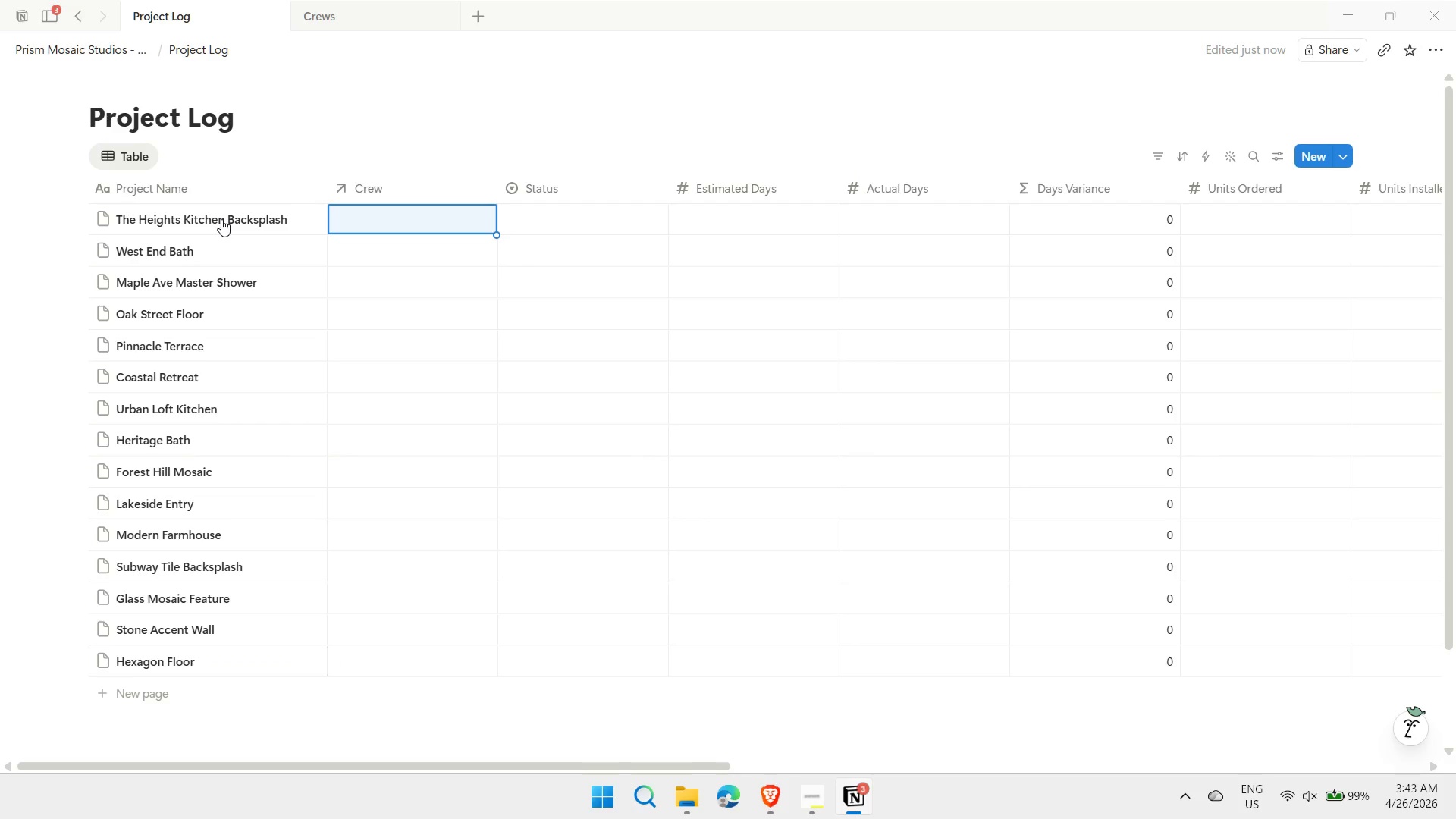 
type(alp)
 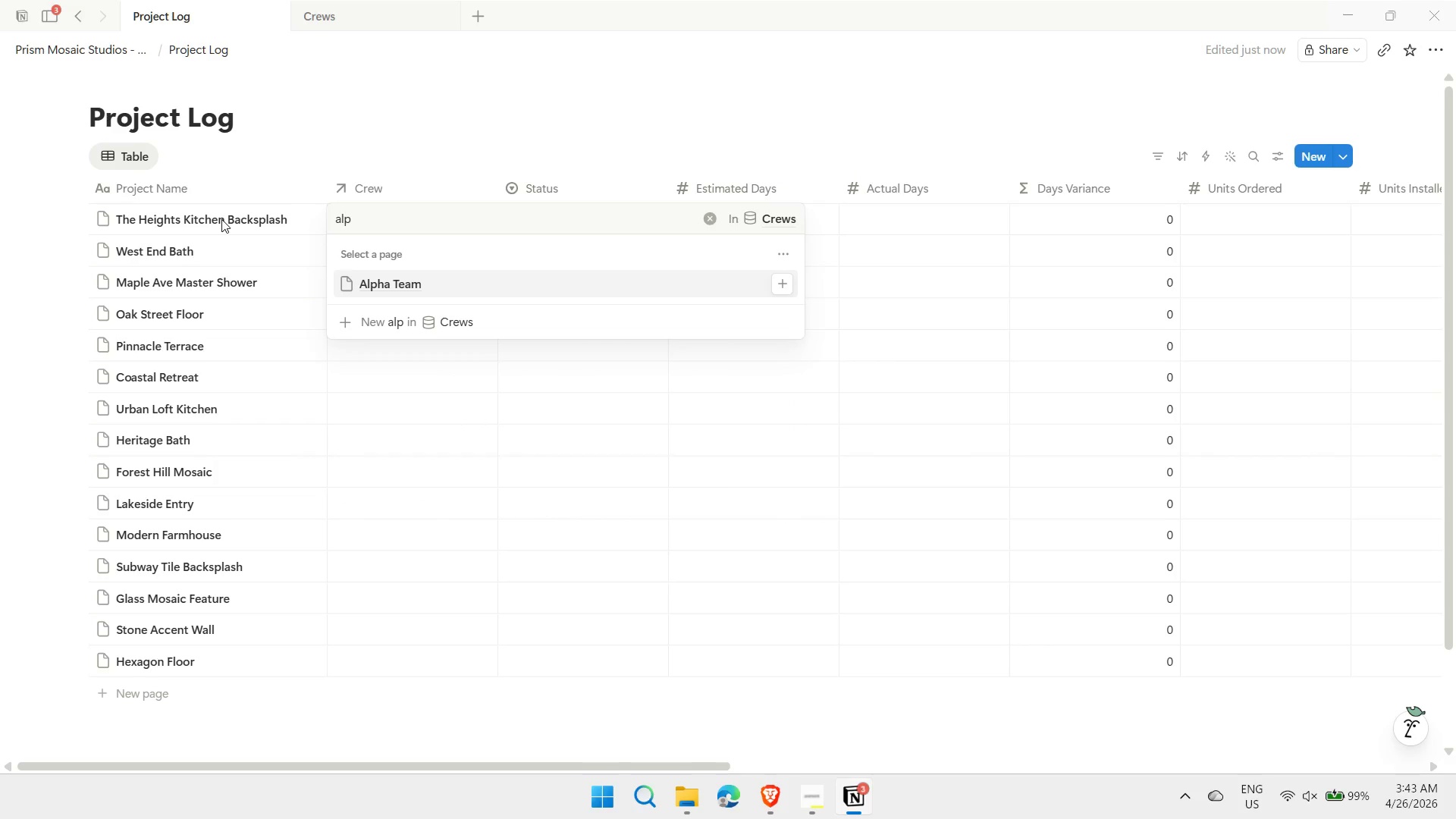 
key(Enter)
 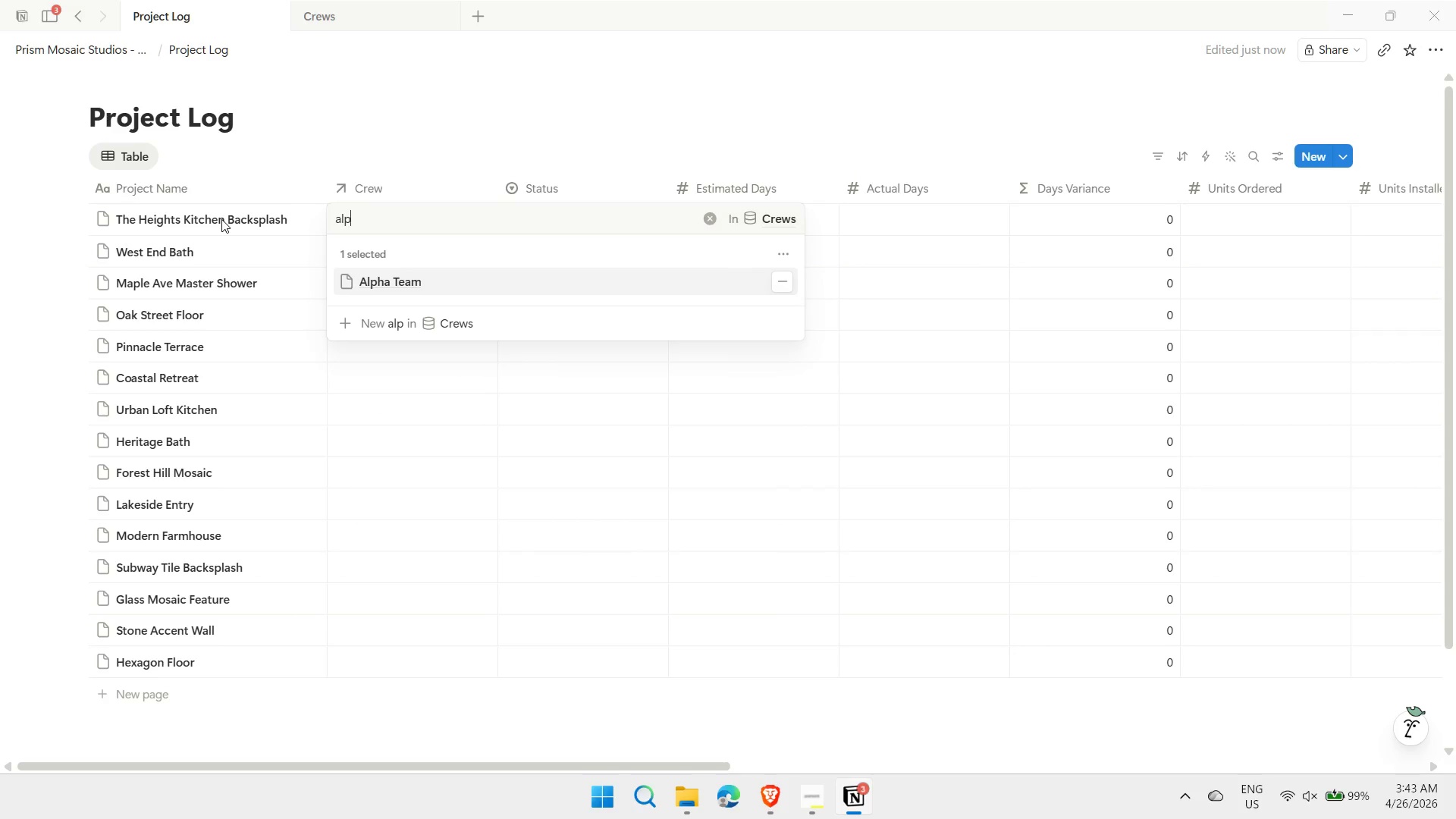 
key(Escape)
 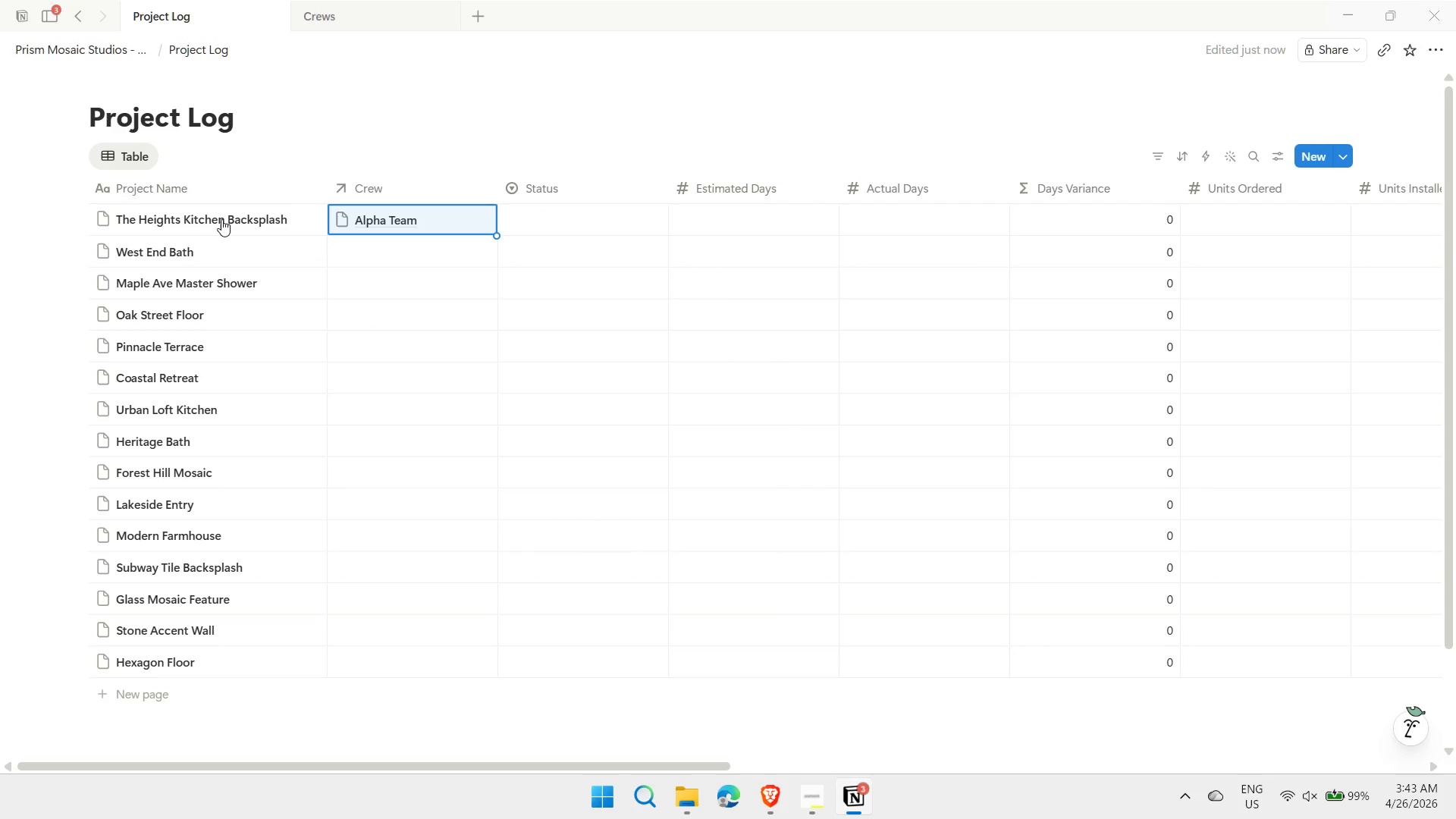 
key(Control+ControlLeft)
 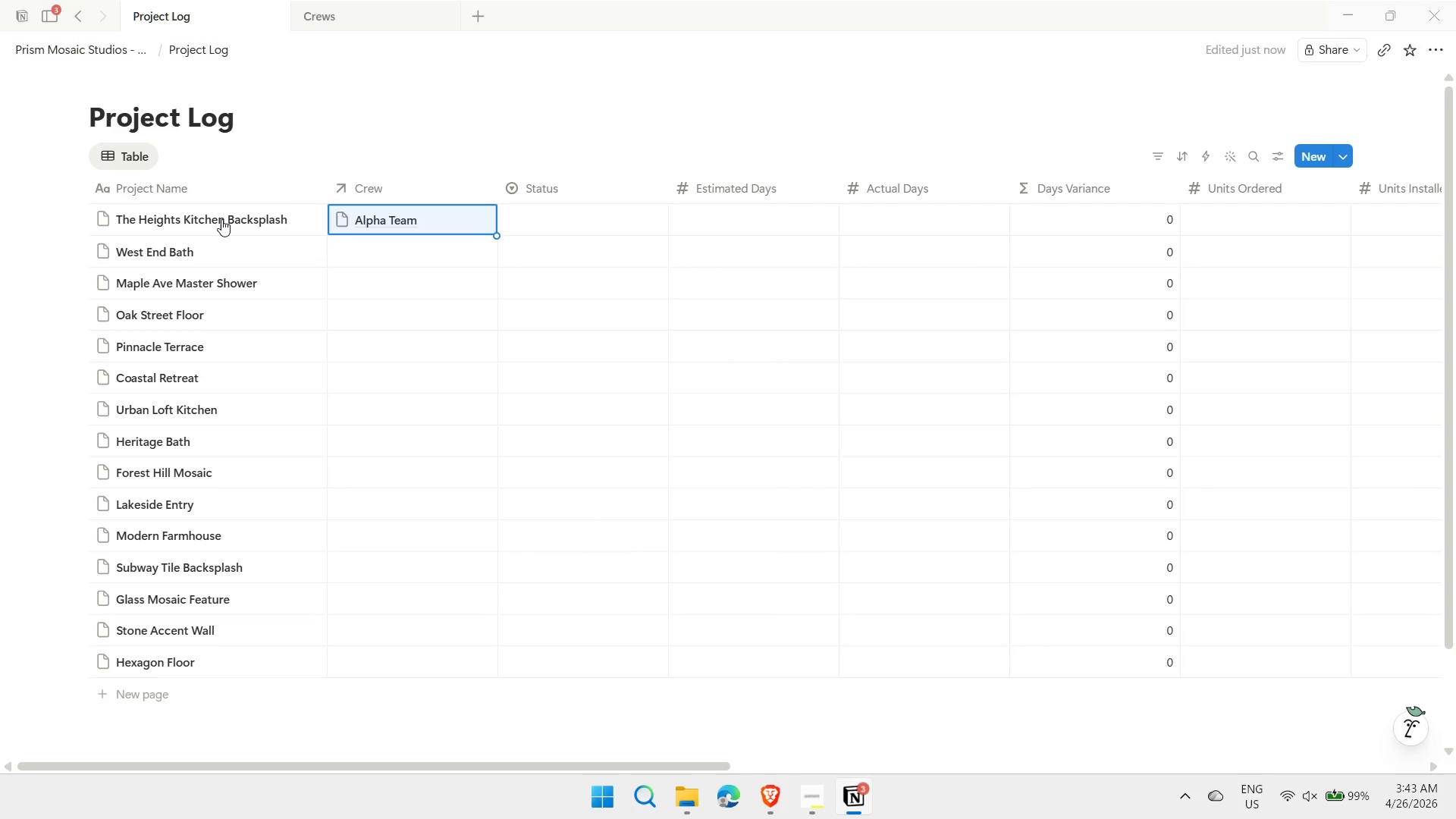 
key(Control+C)
 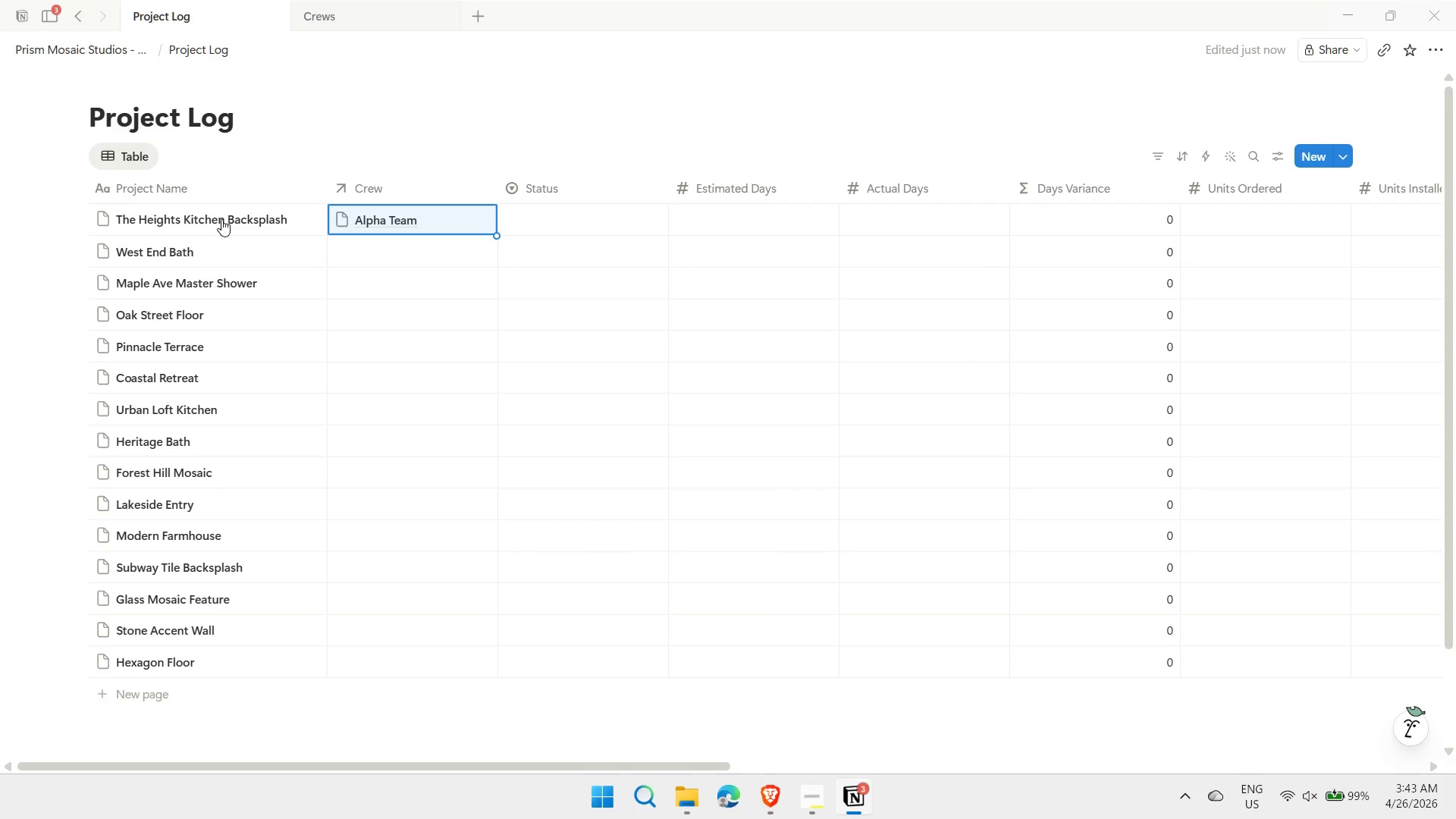 
key(ArrowDown)
 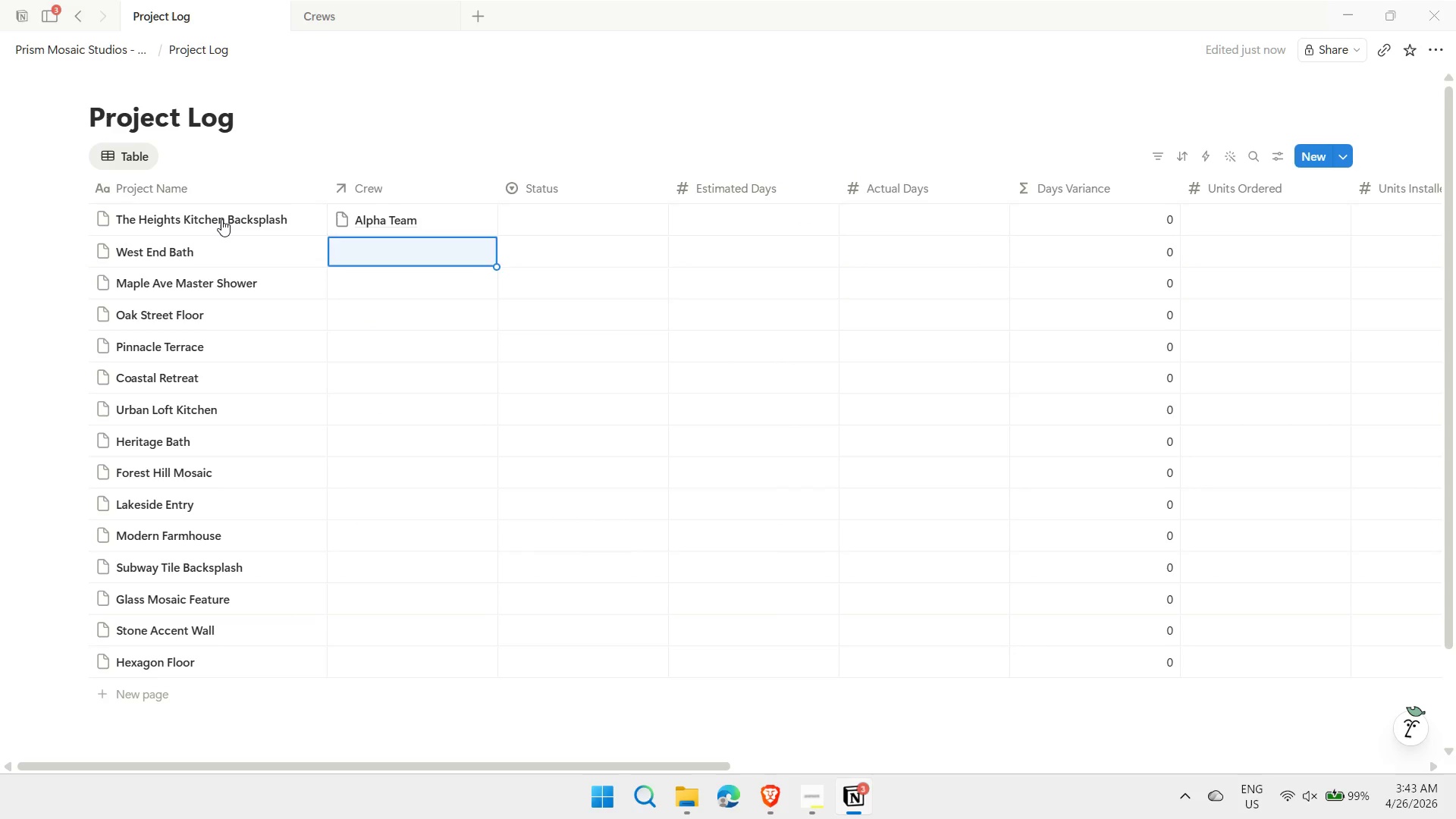 
key(ArrowDown)
 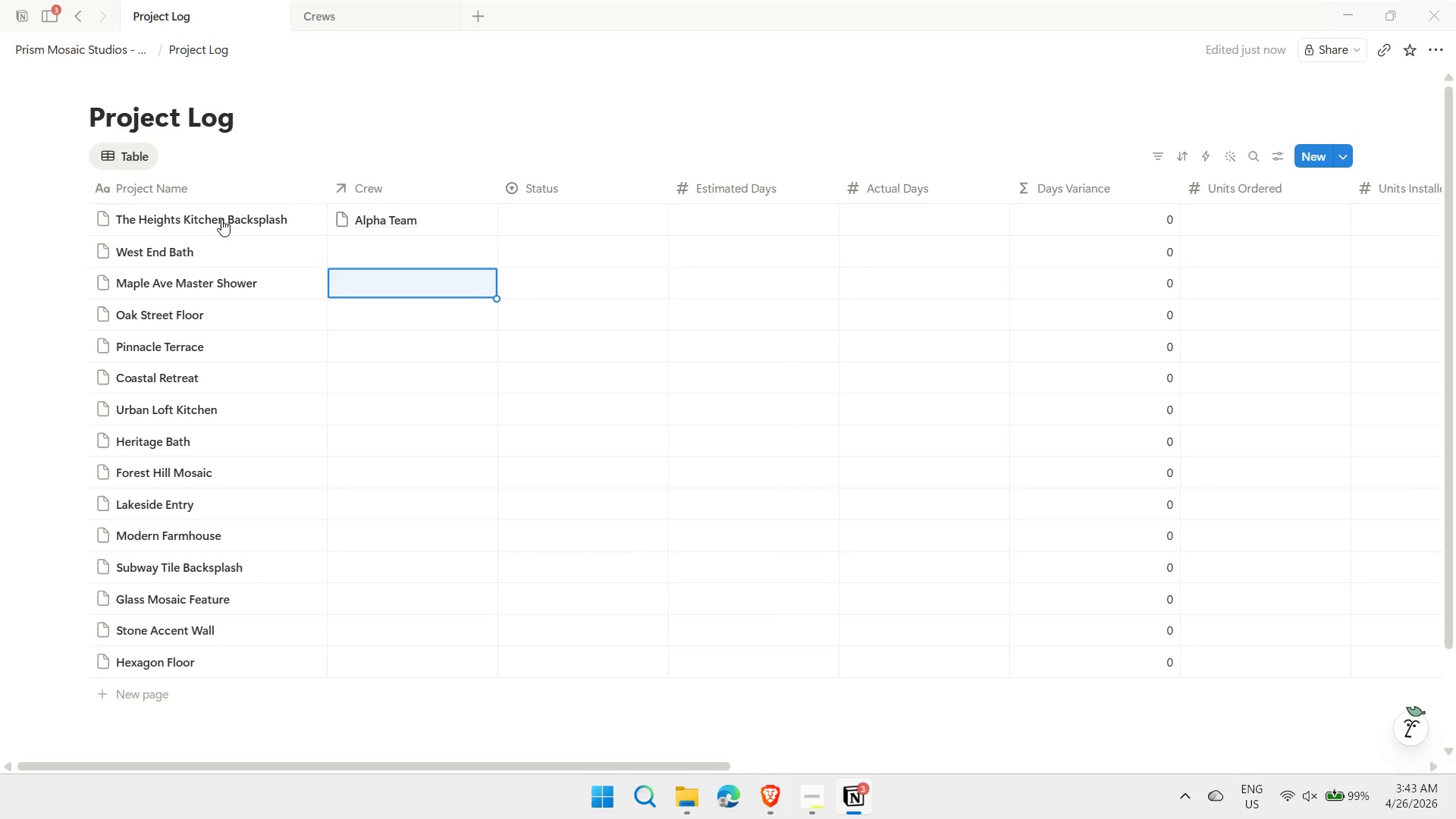 
key(ArrowDown)
 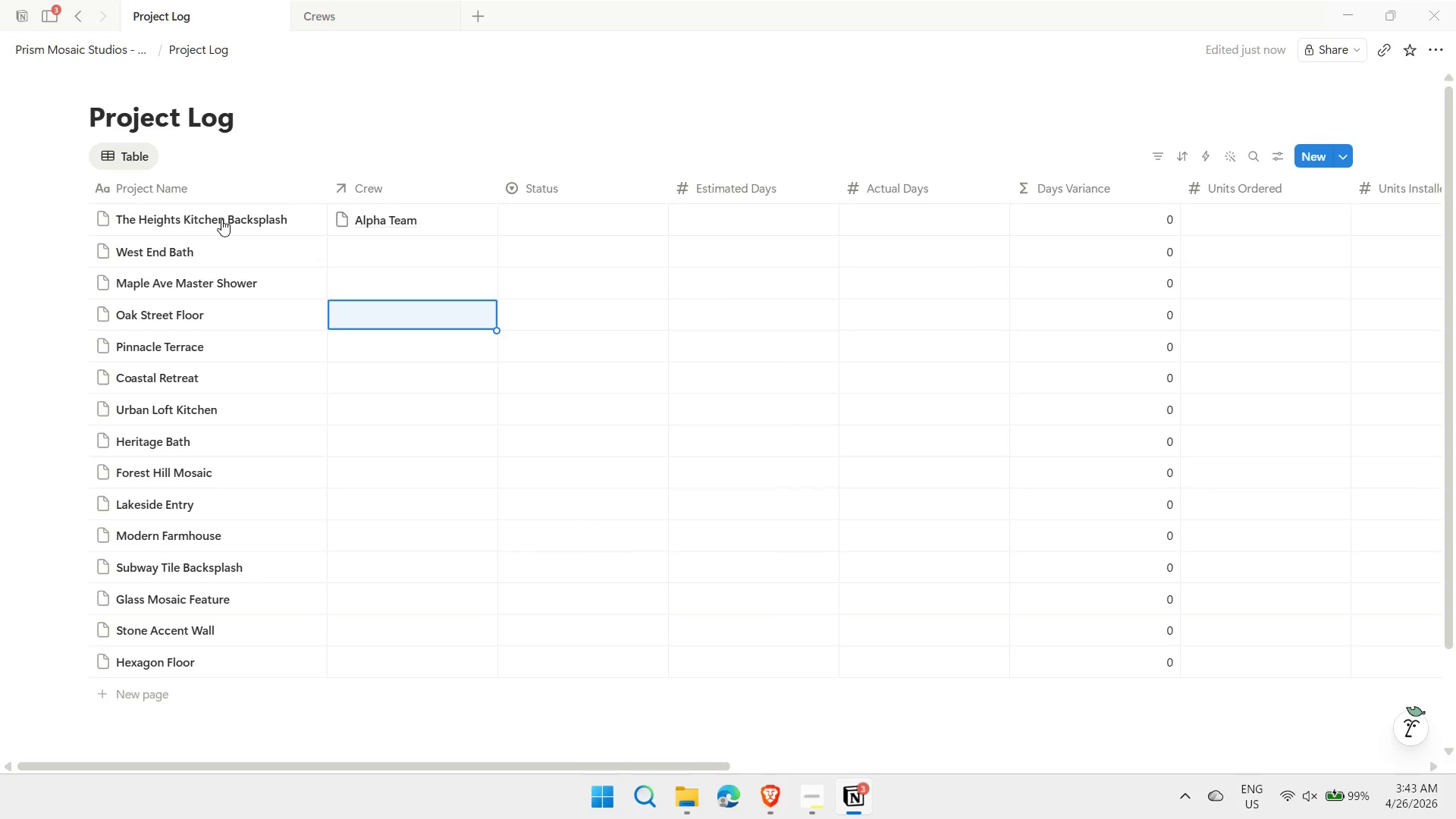 
key(ArrowDown)
 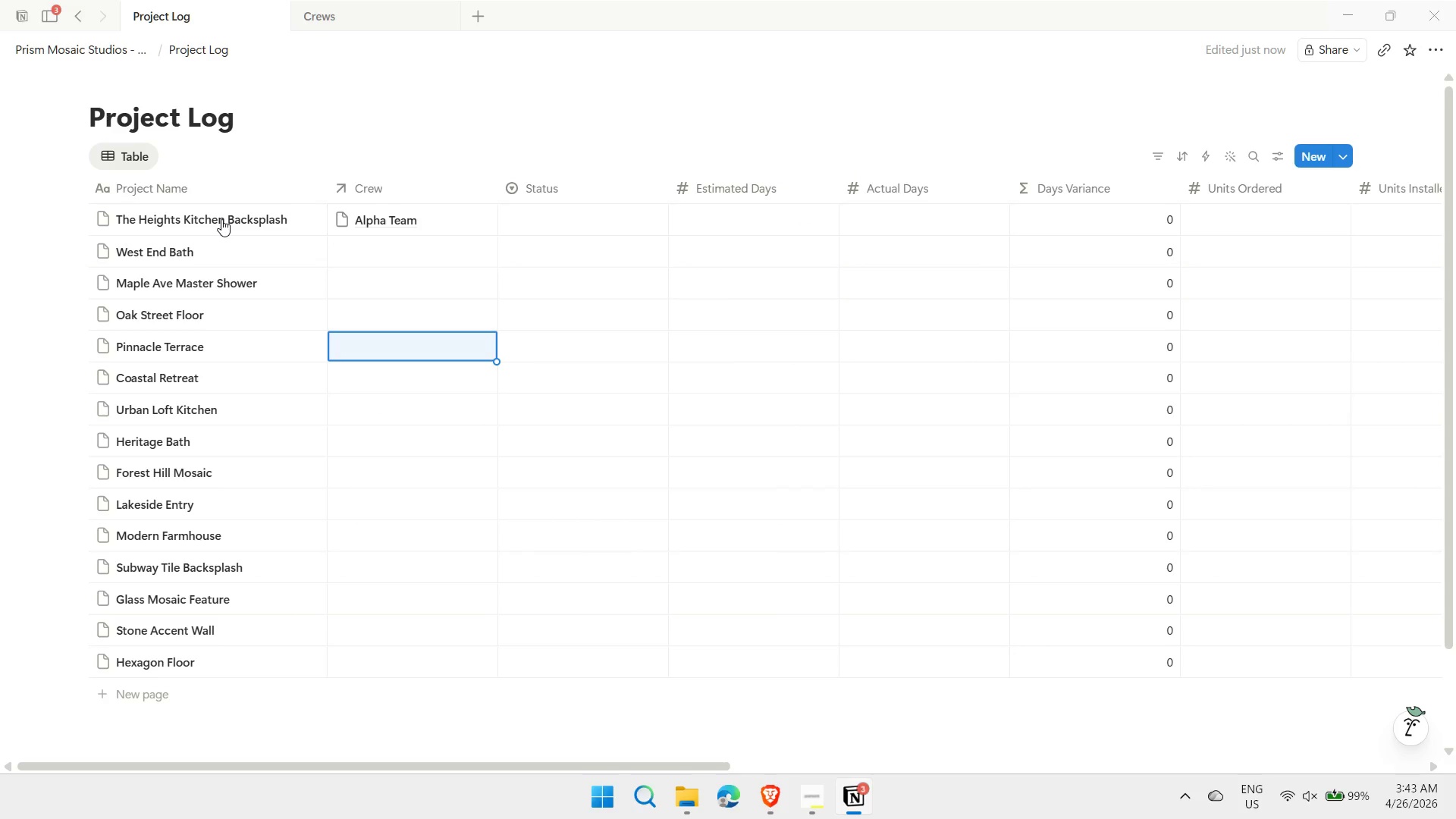 
key(Control+ControlLeft)
 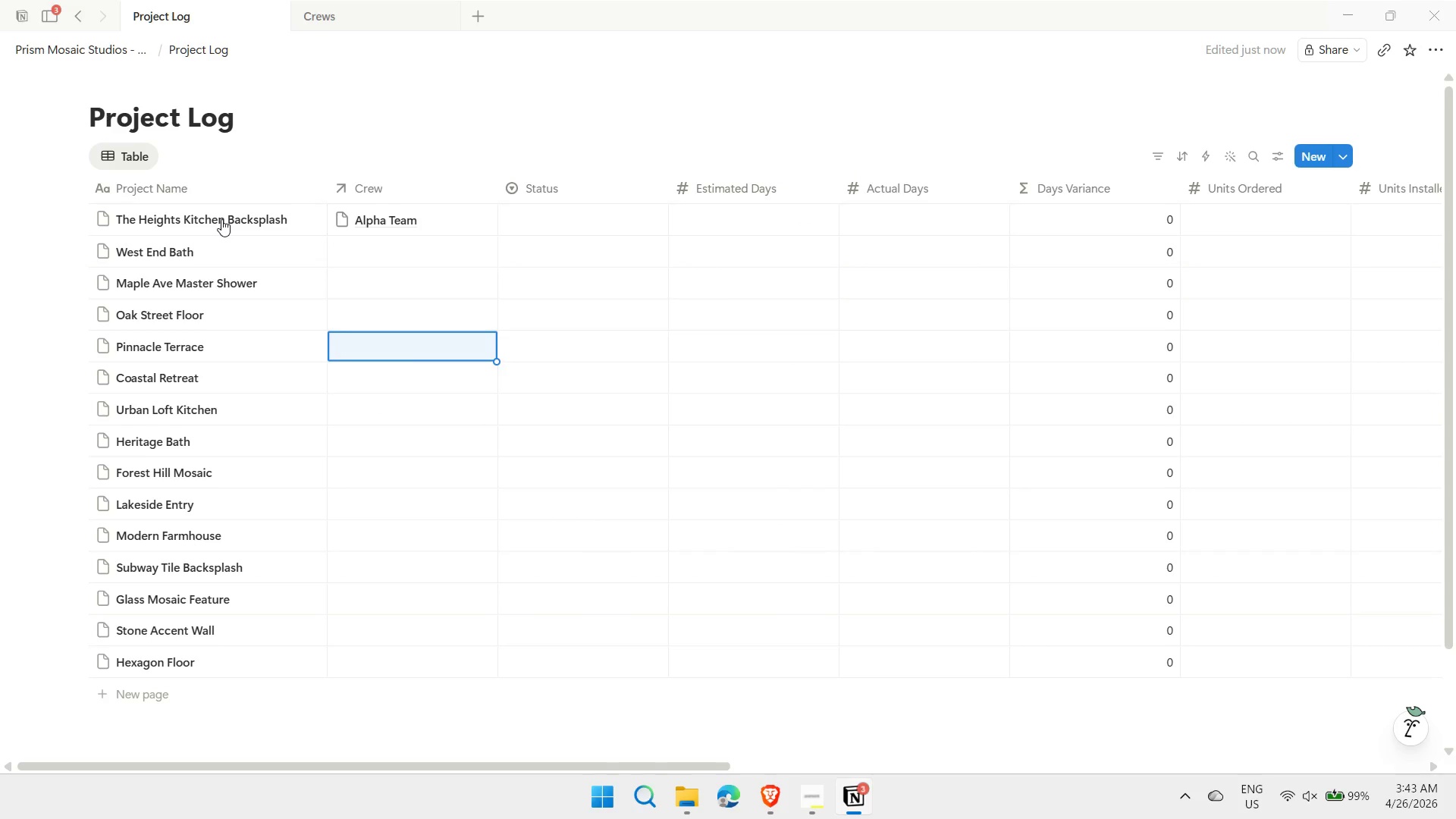 
key(Control+V)
 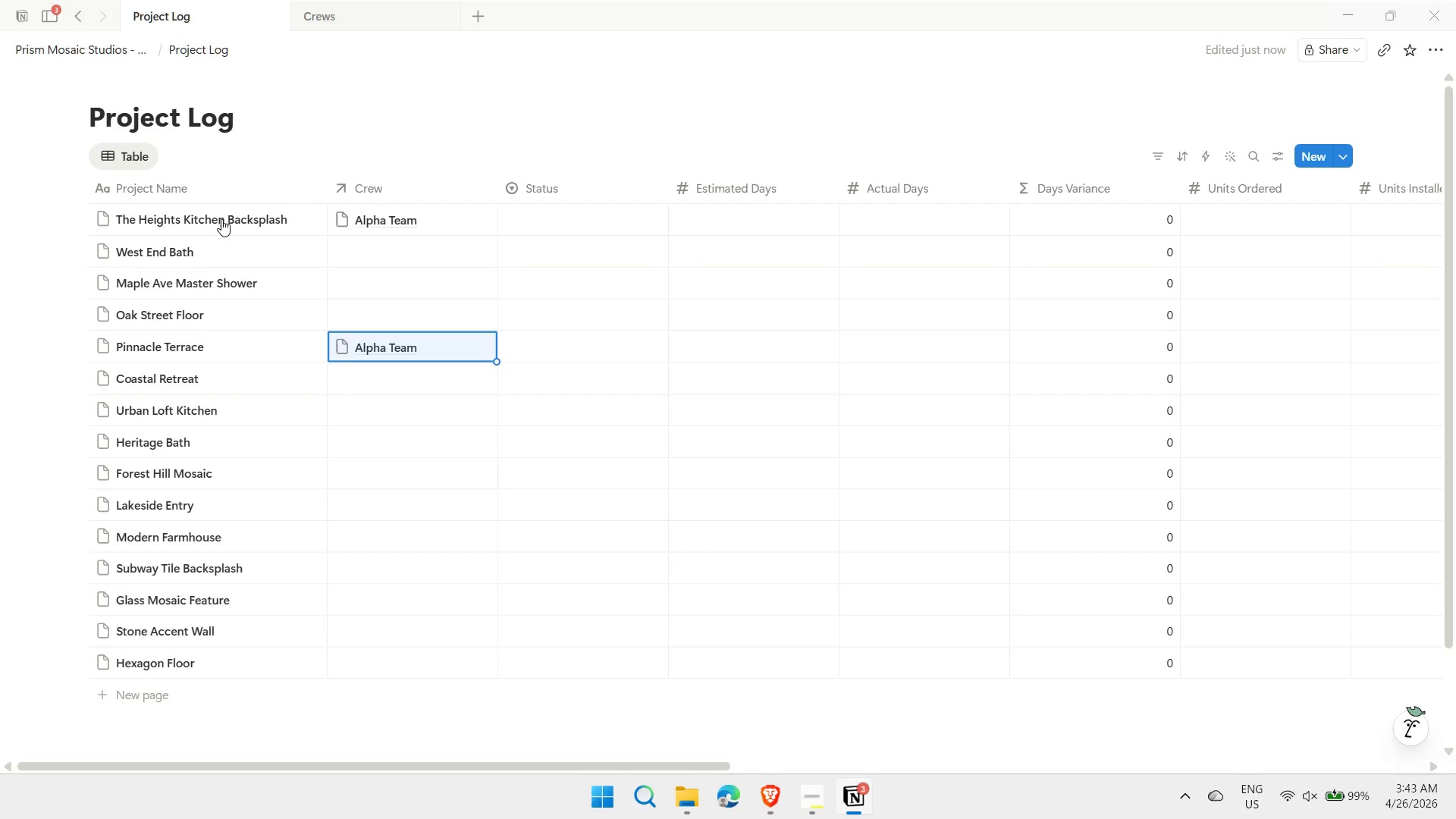 
key(ArrowDown)
 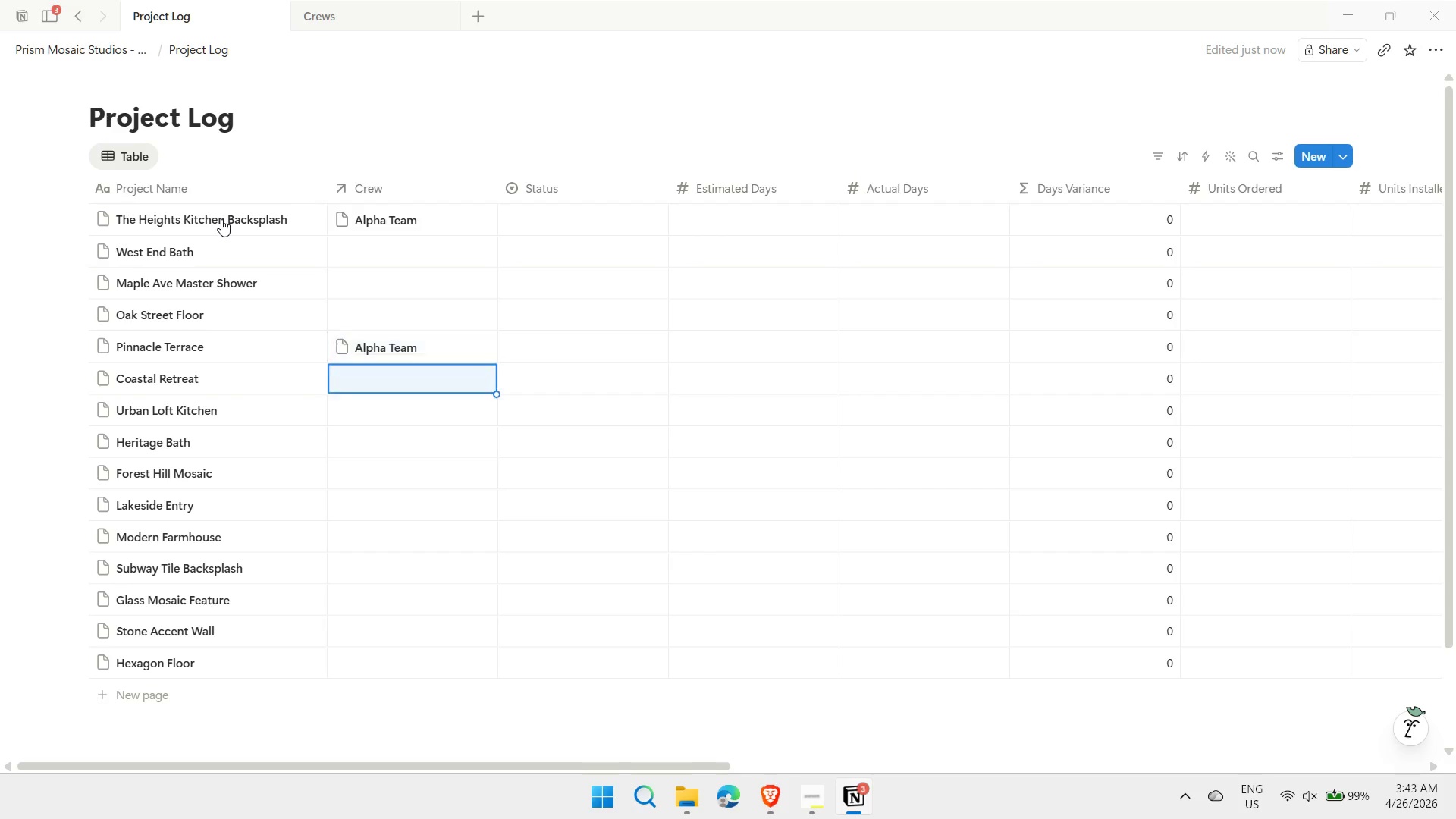 
key(ArrowDown)
 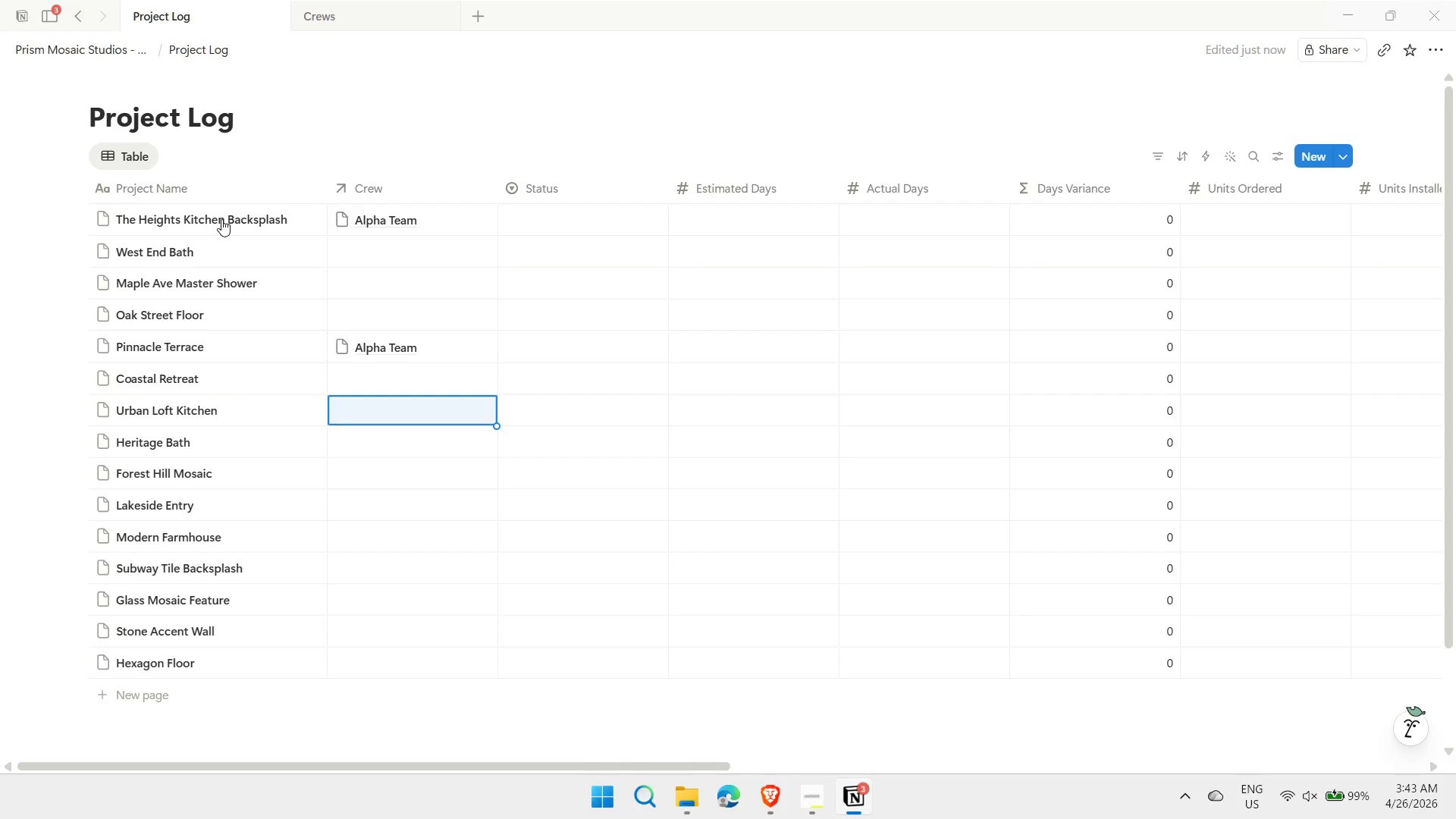 
key(ArrowDown)
 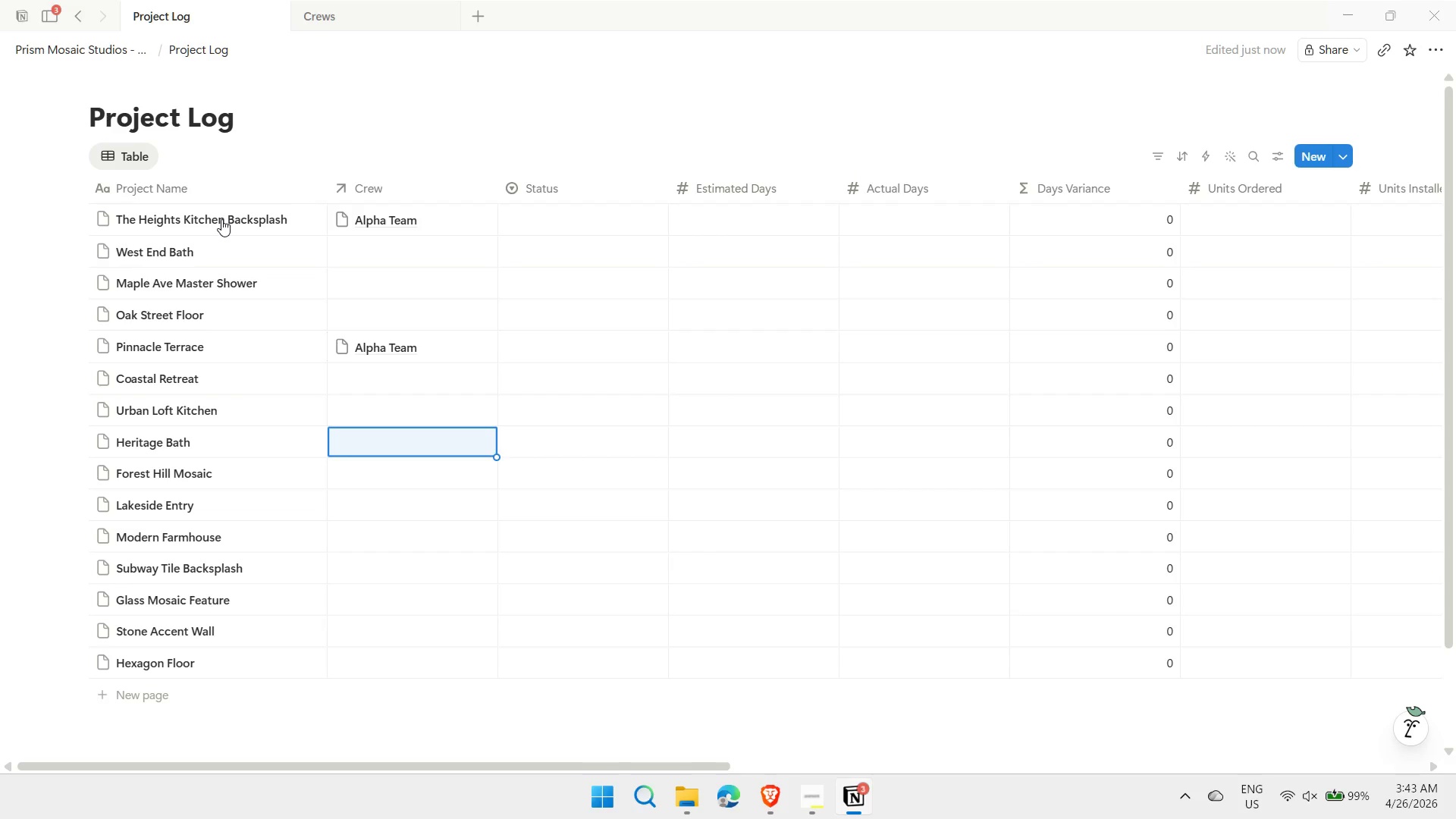 
key(ArrowDown)
 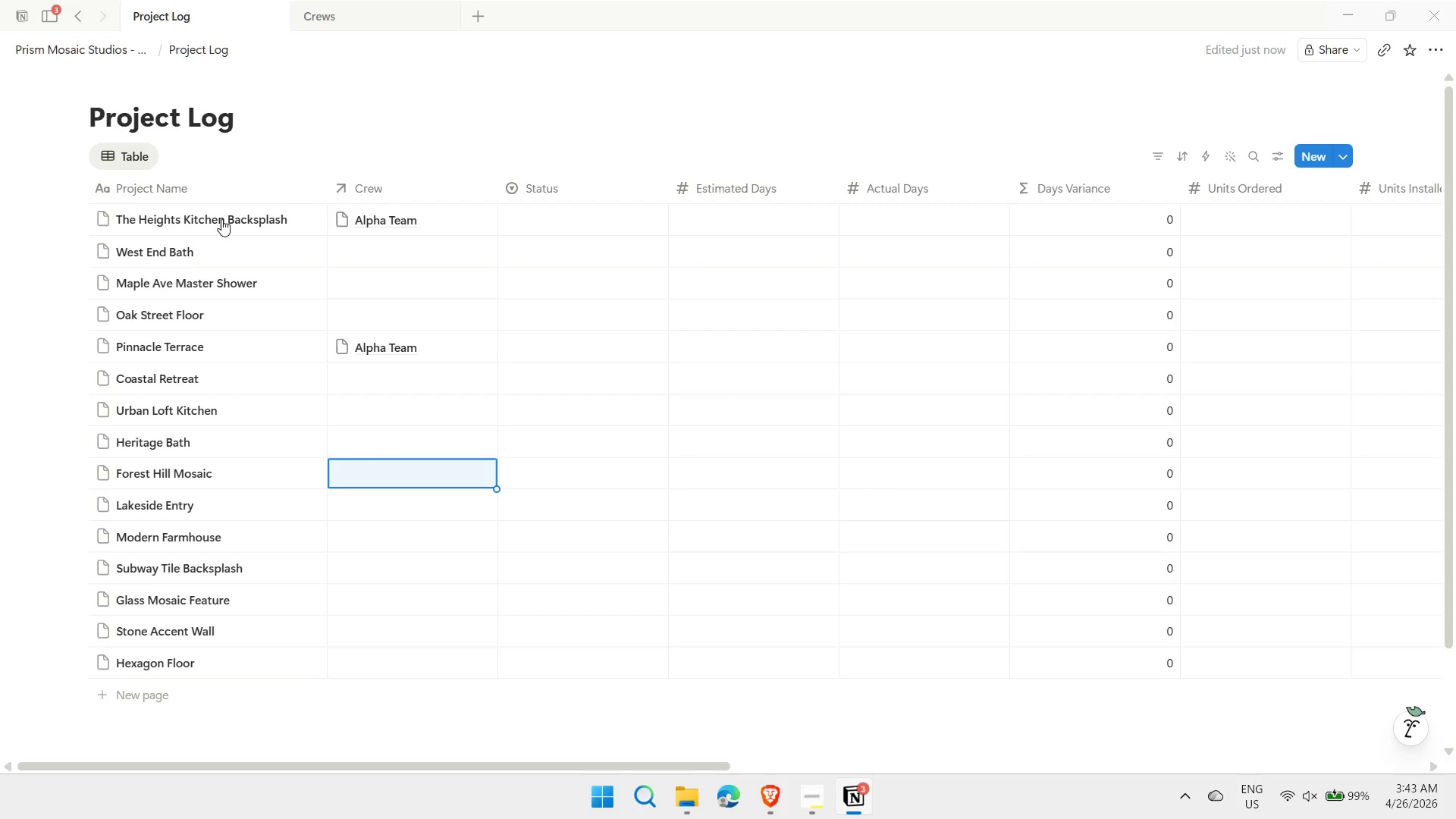 
key(Control+ControlLeft)
 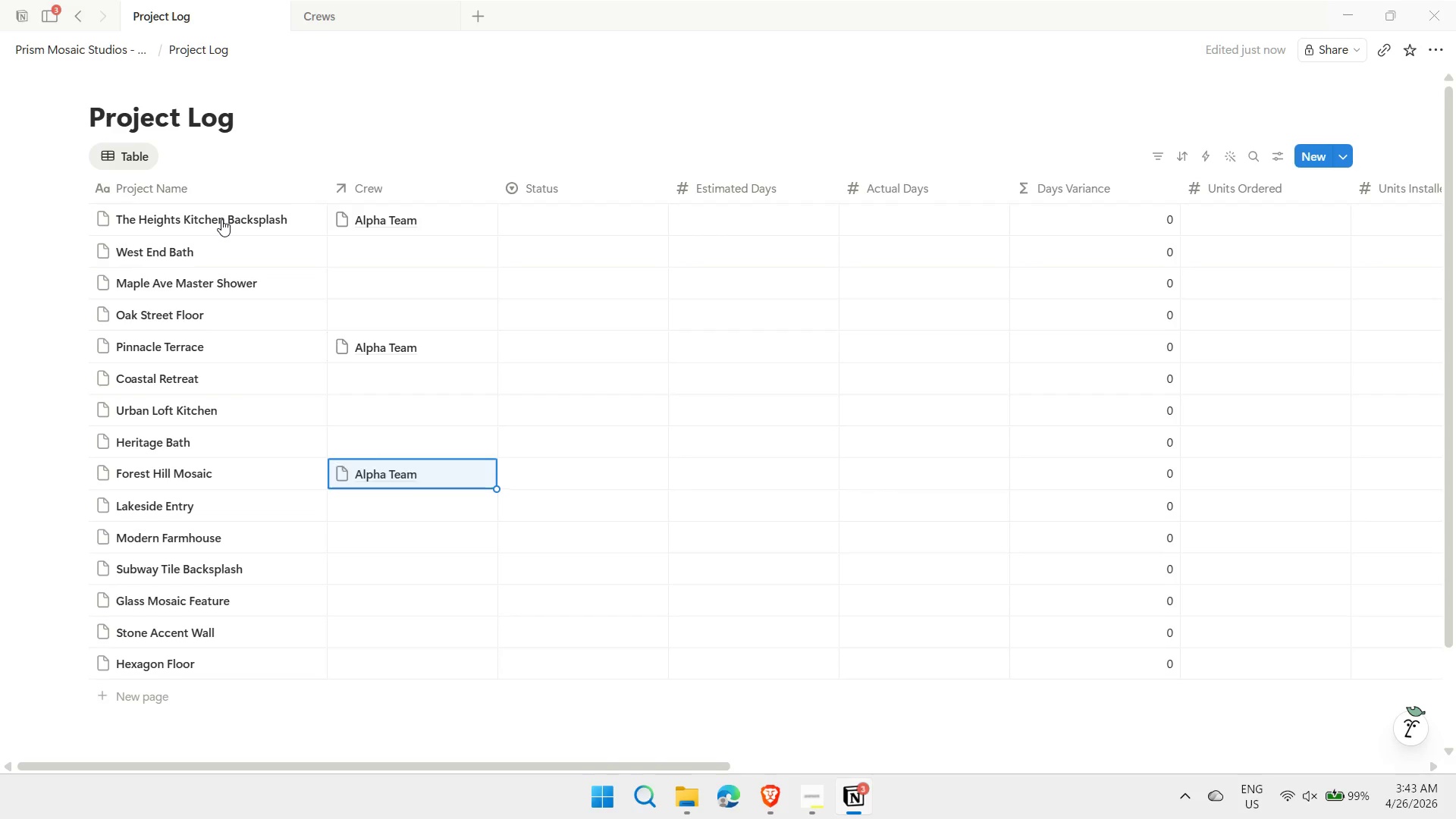 
key(Control+V)
 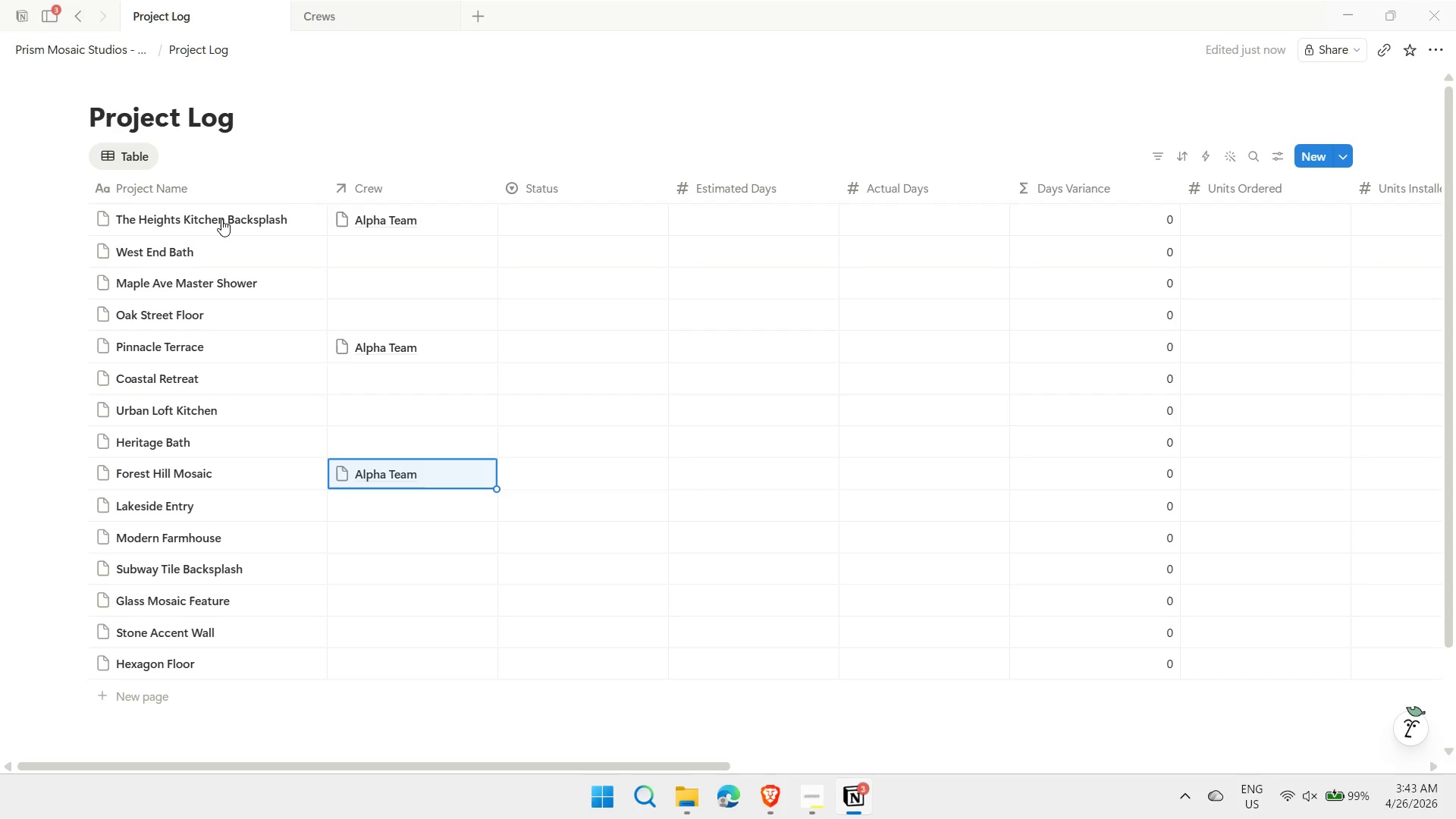 
key(ArrowUp)
 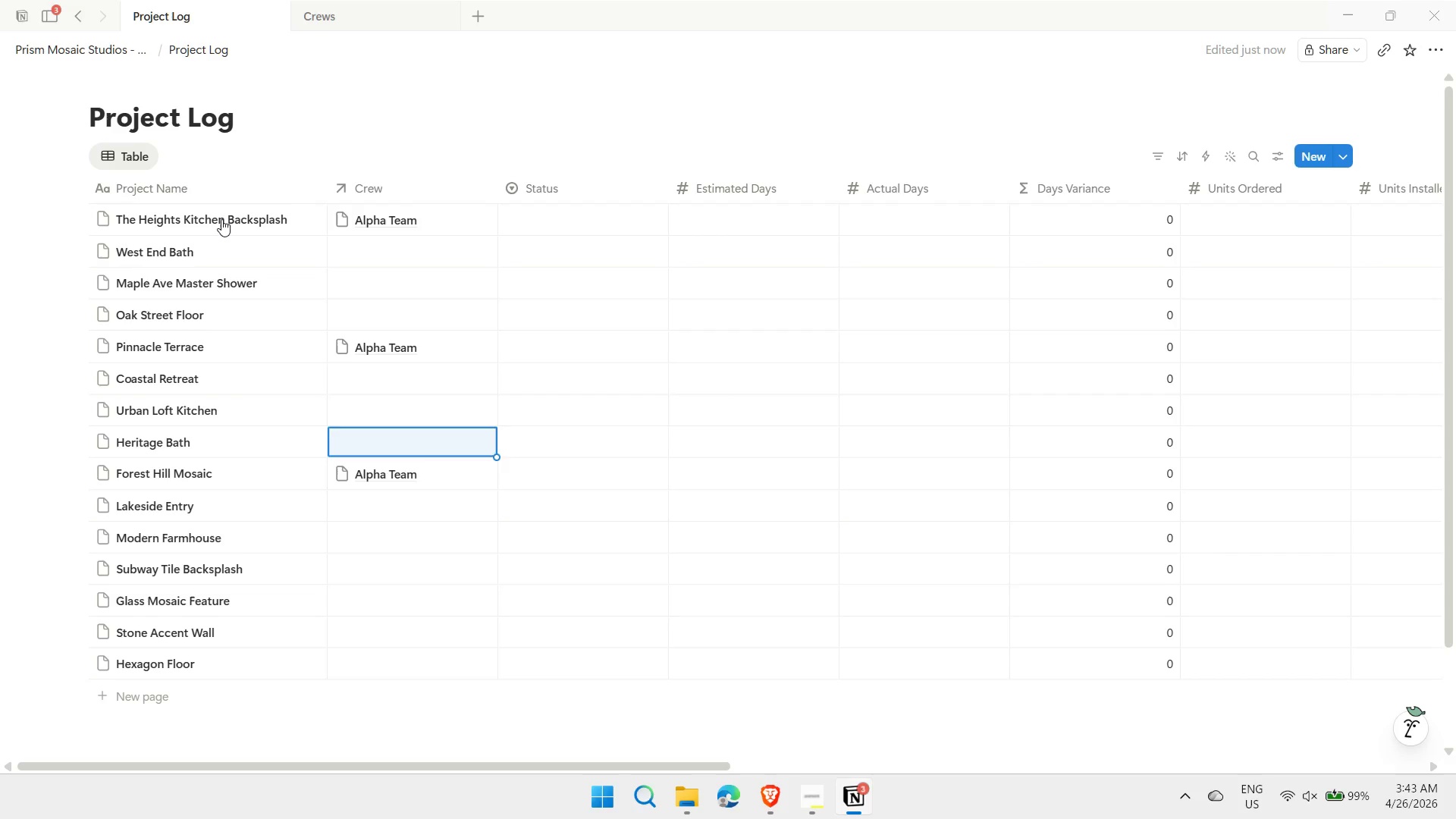 
key(ArrowUp)
 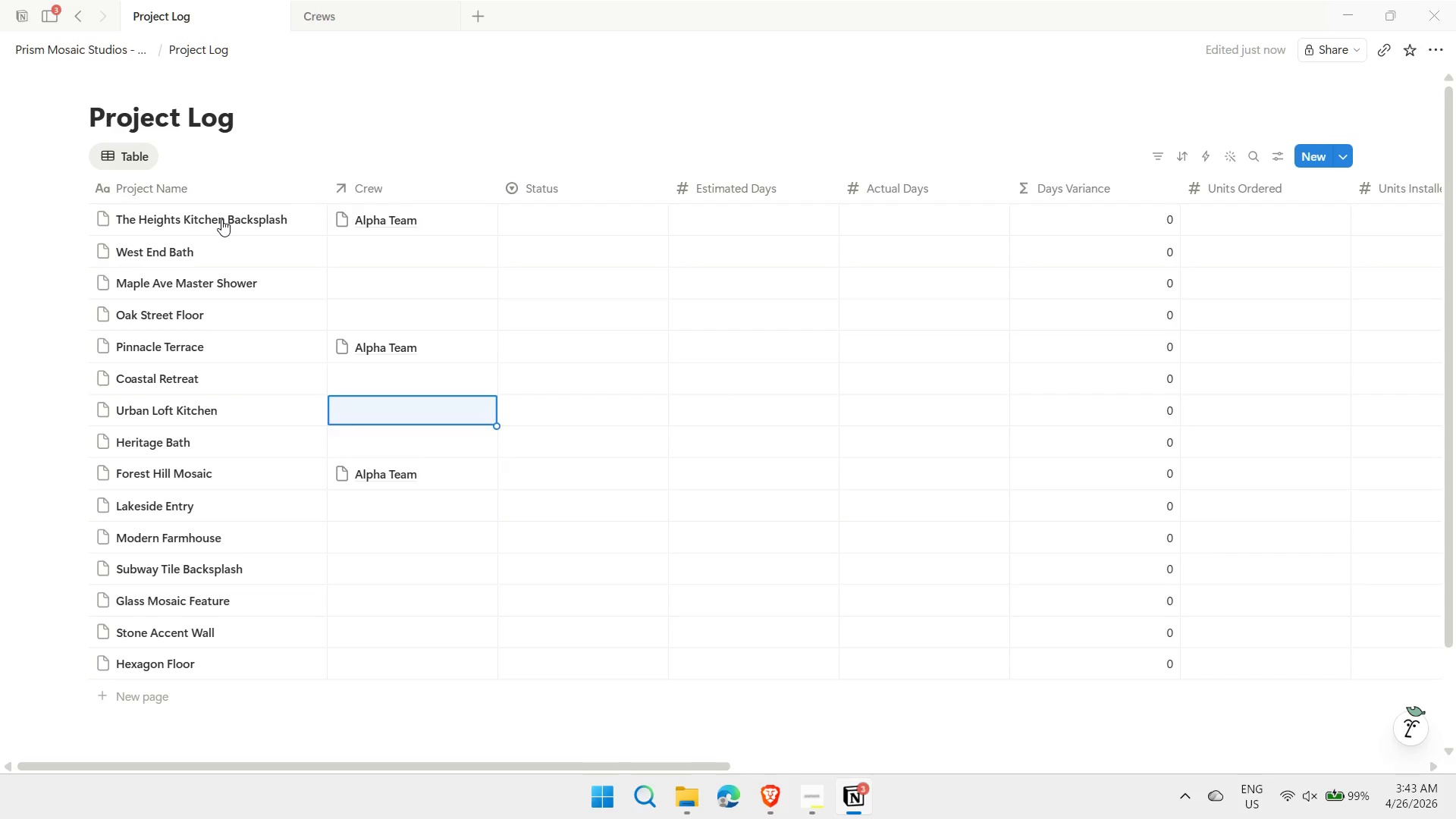 
key(ArrowUp)
 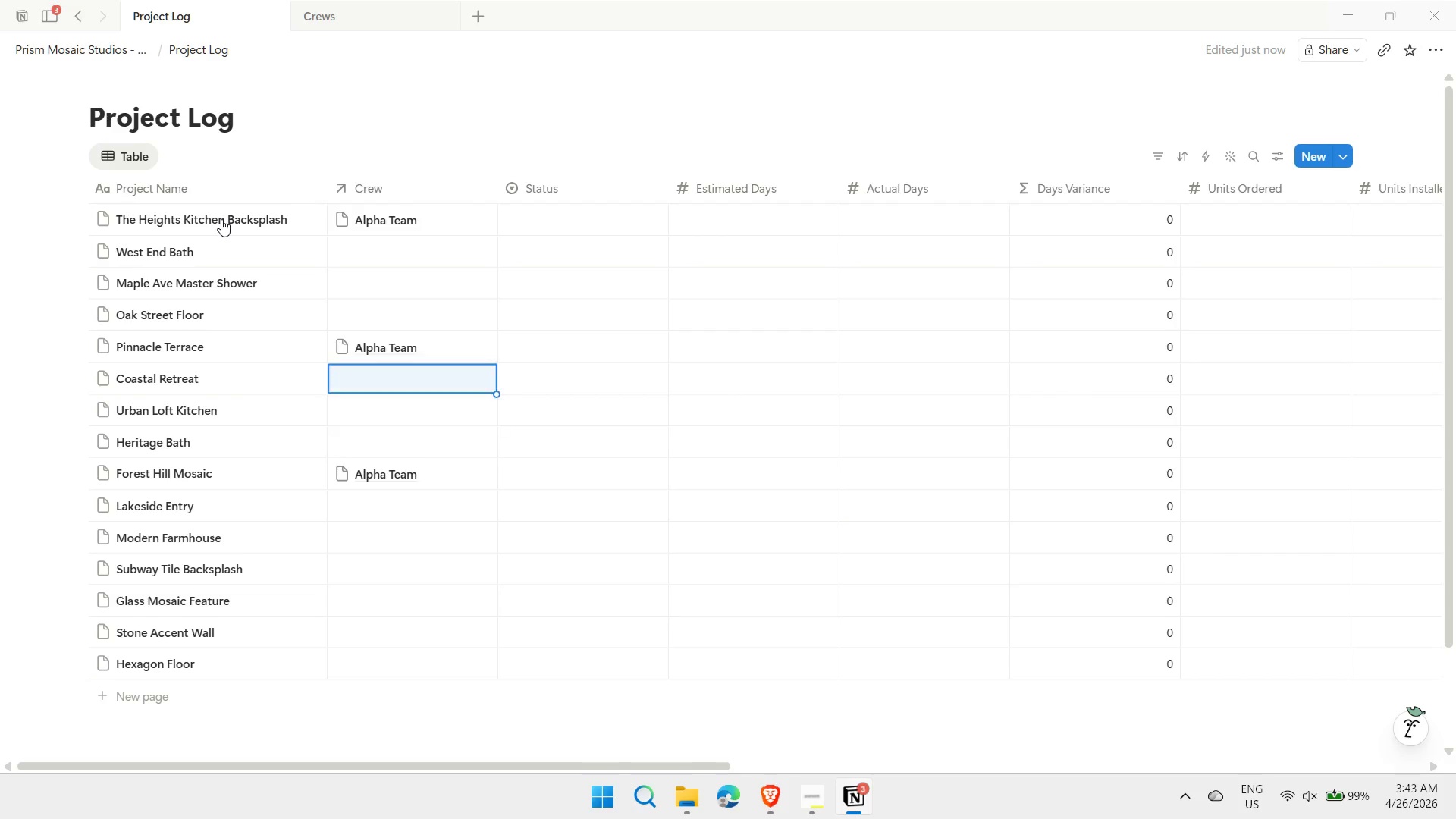 
key(ArrowUp)
 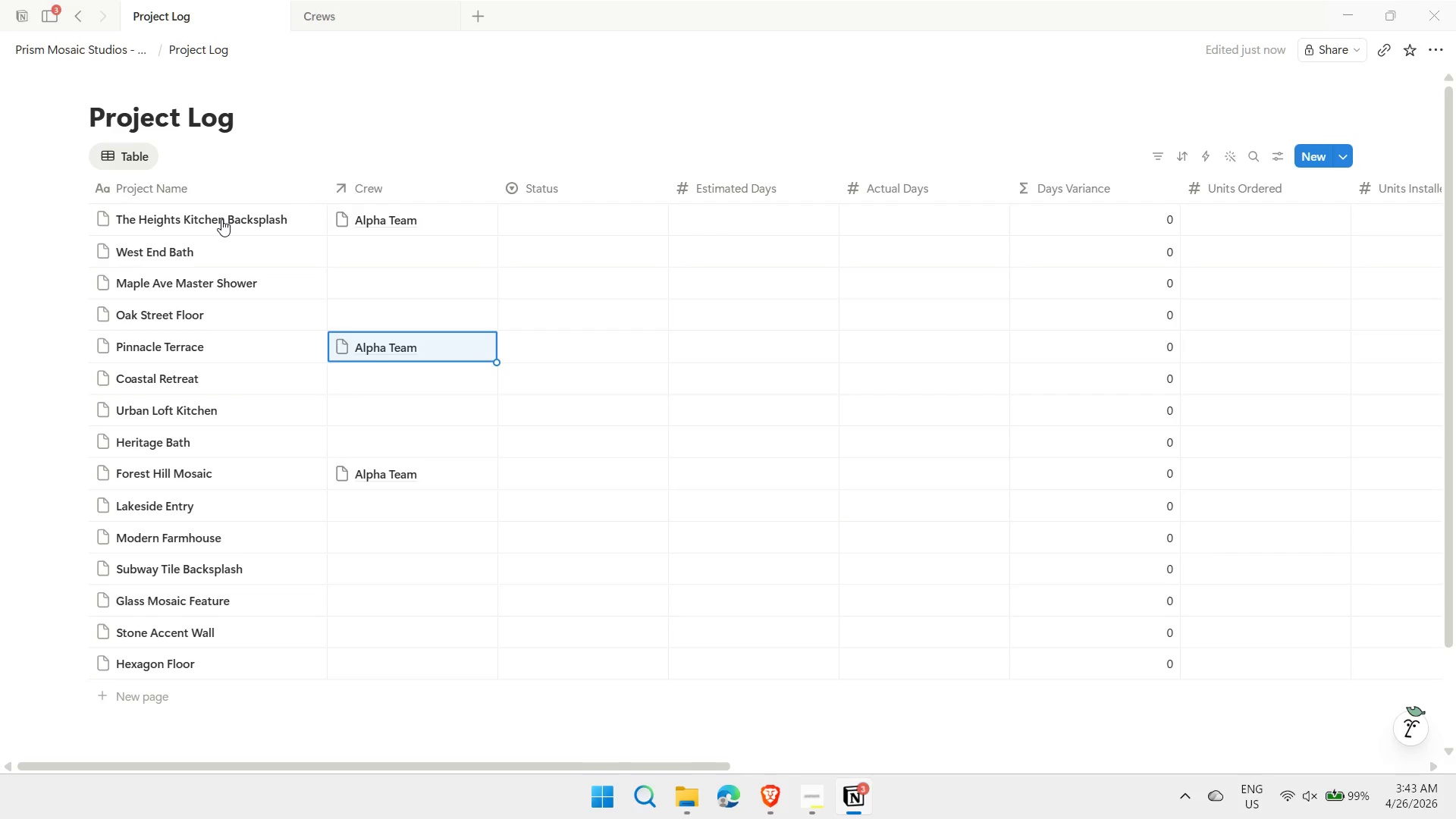 
key(ArrowUp)
 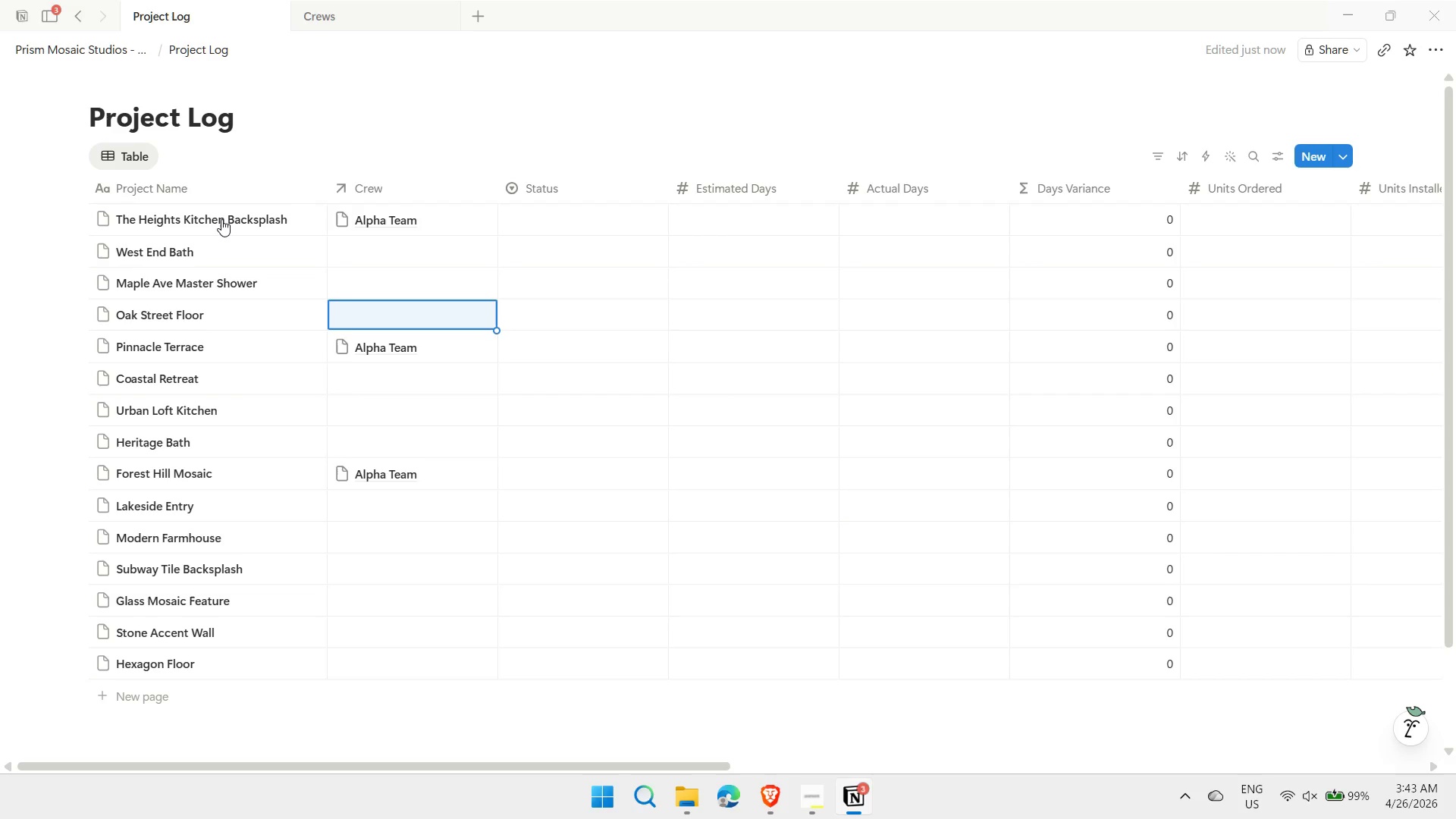 
key(ArrowUp)
 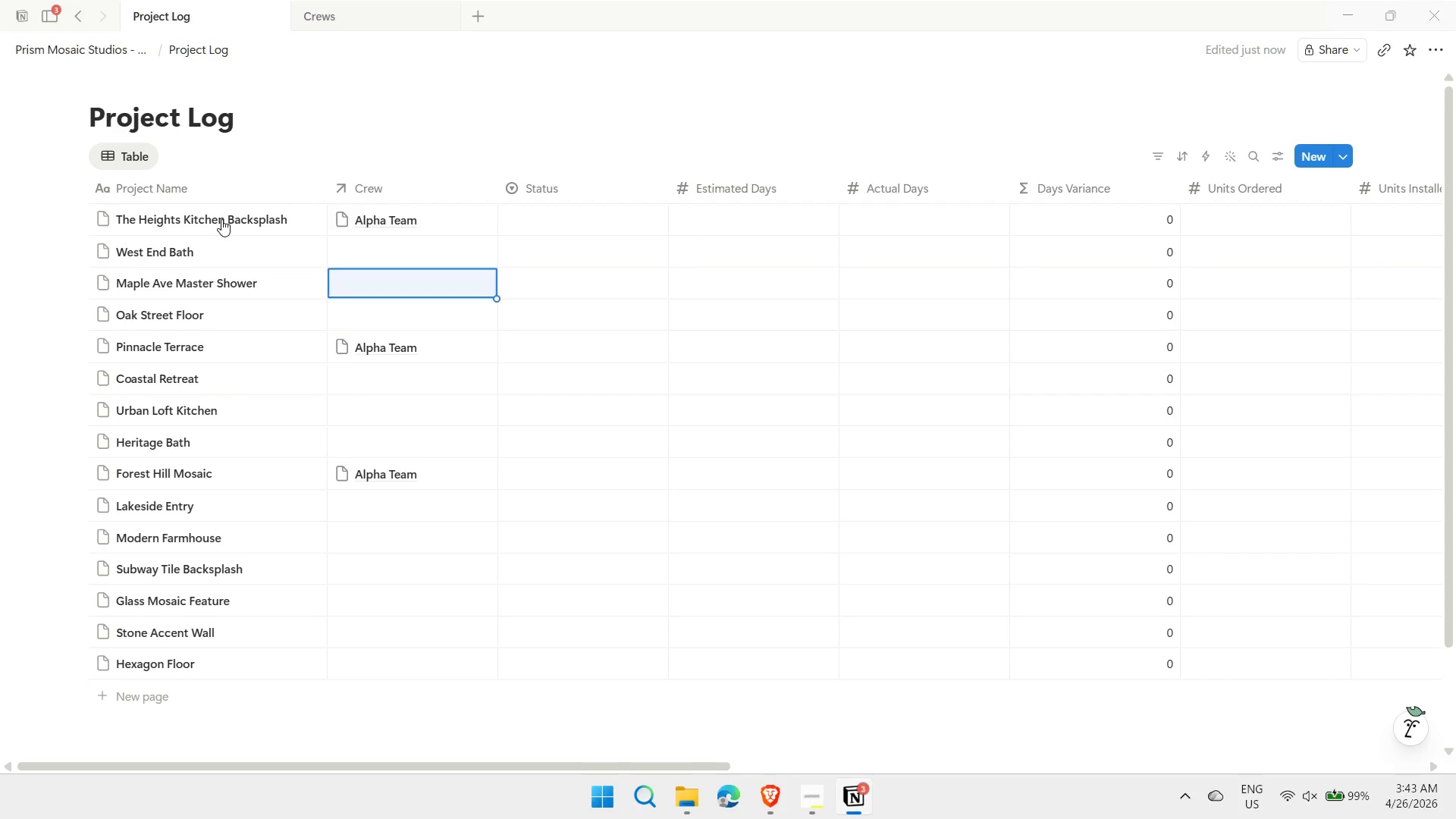 
key(ArrowUp)
 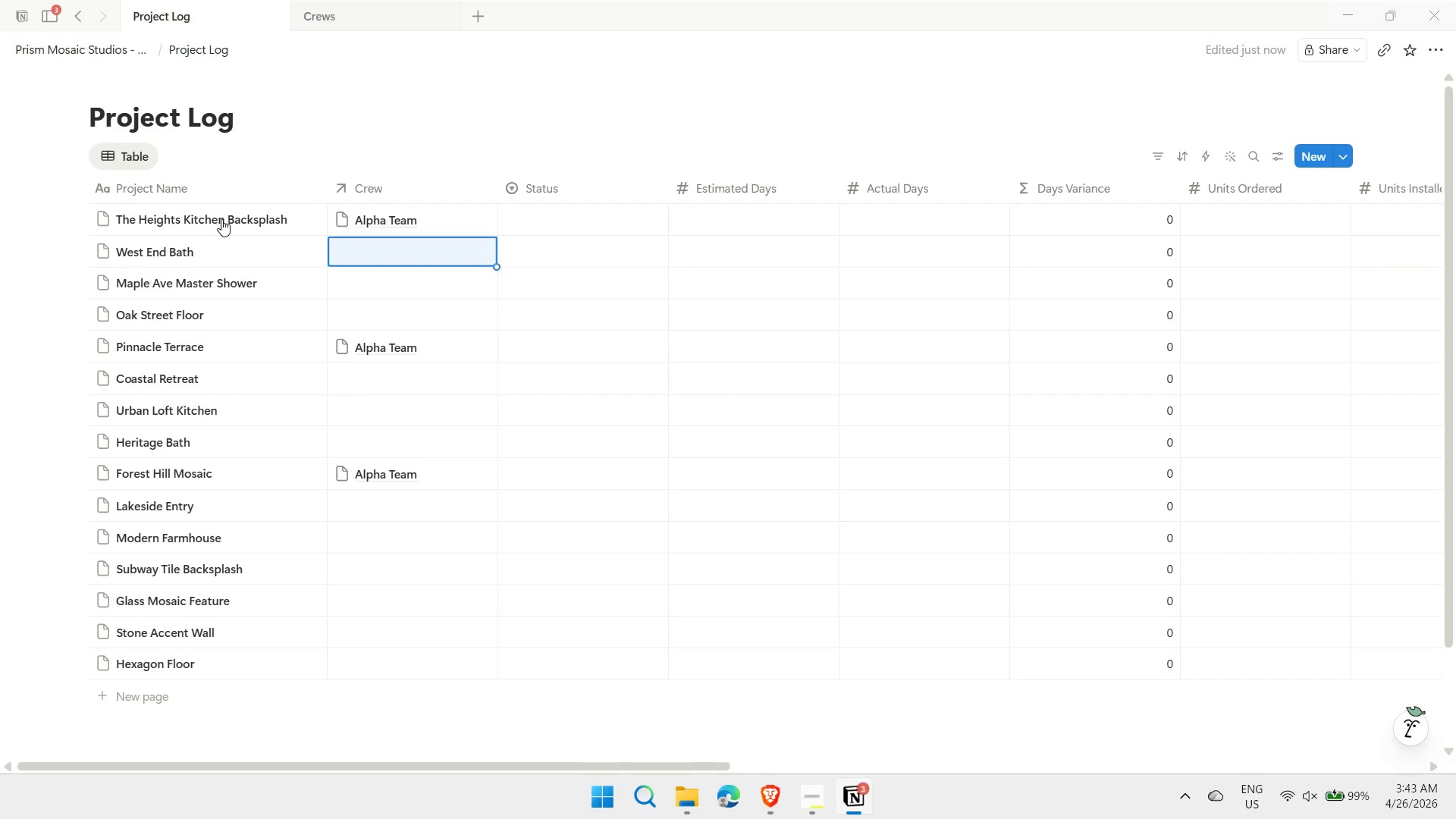 
key(ArrowUp)
 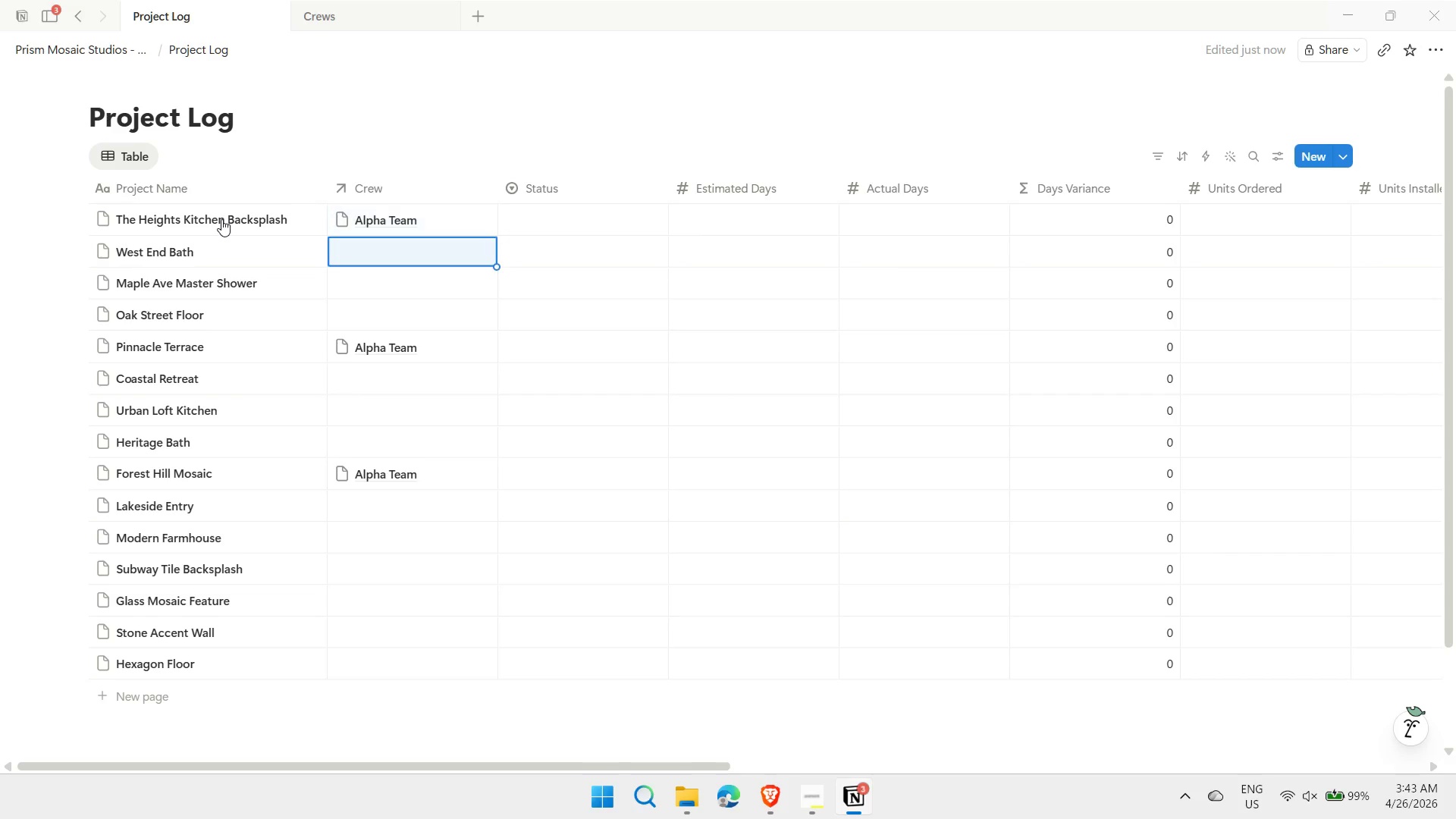 
key(ArrowDown)
 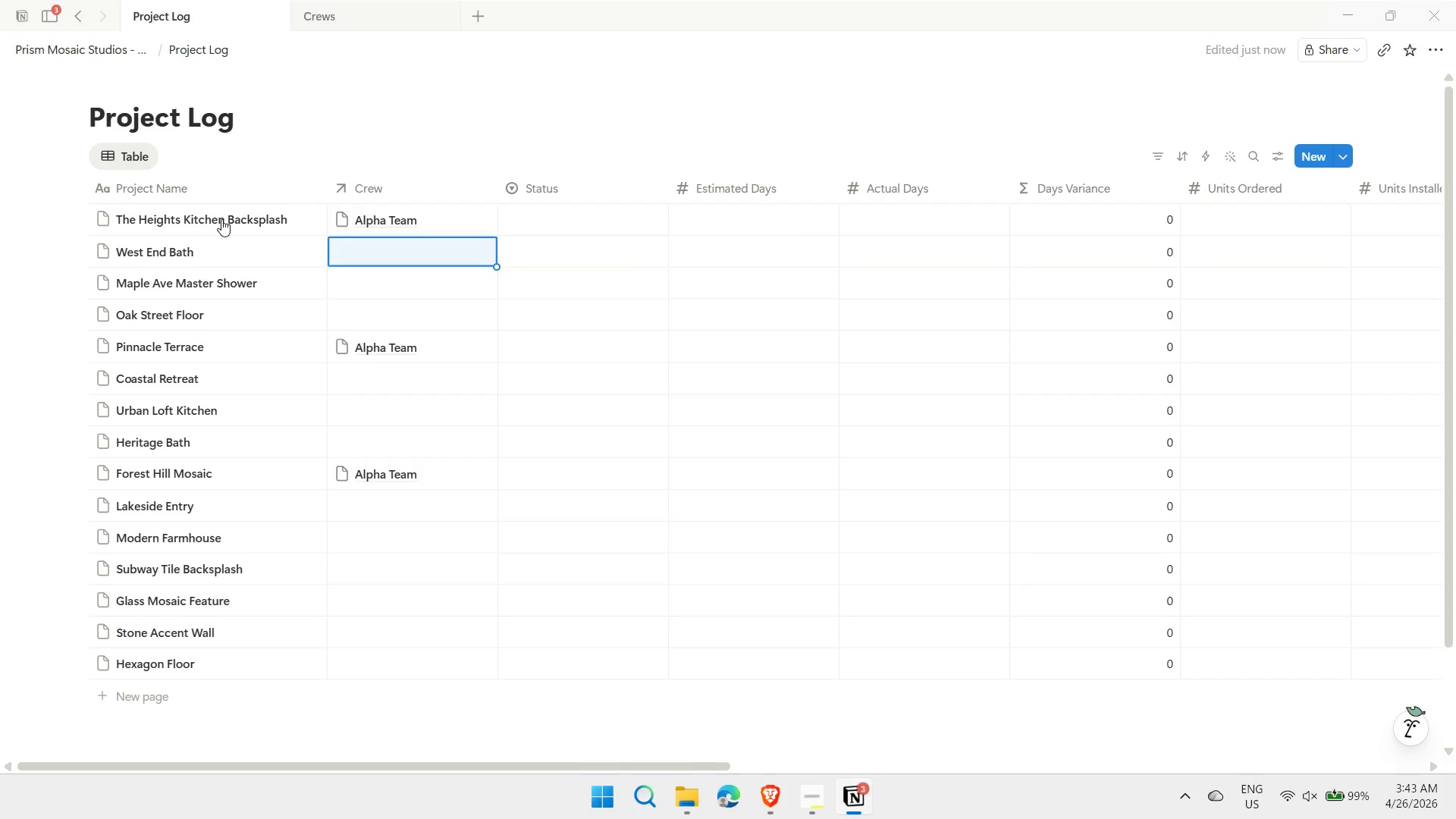 
type(be)
 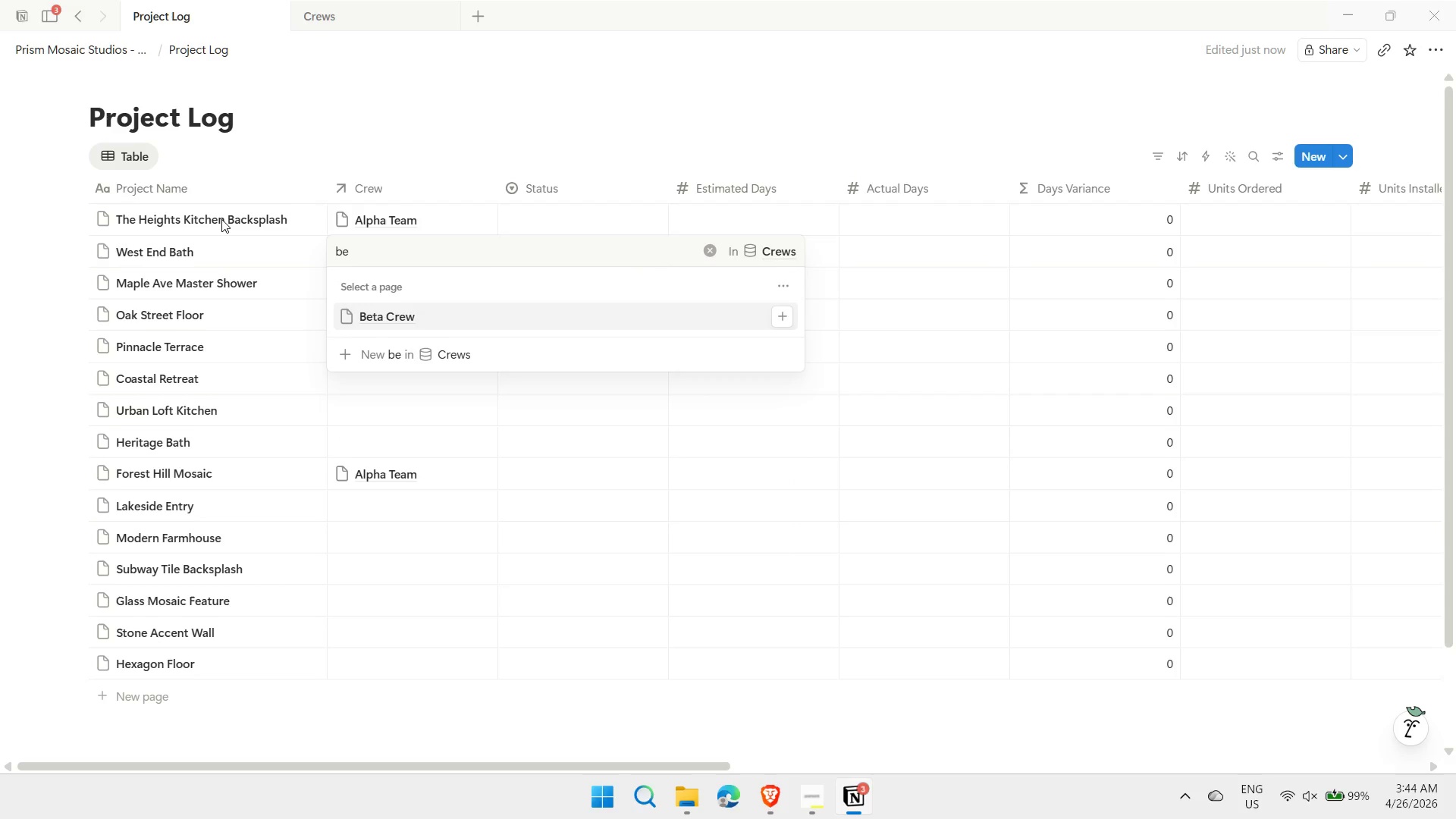 
key(Enter)
 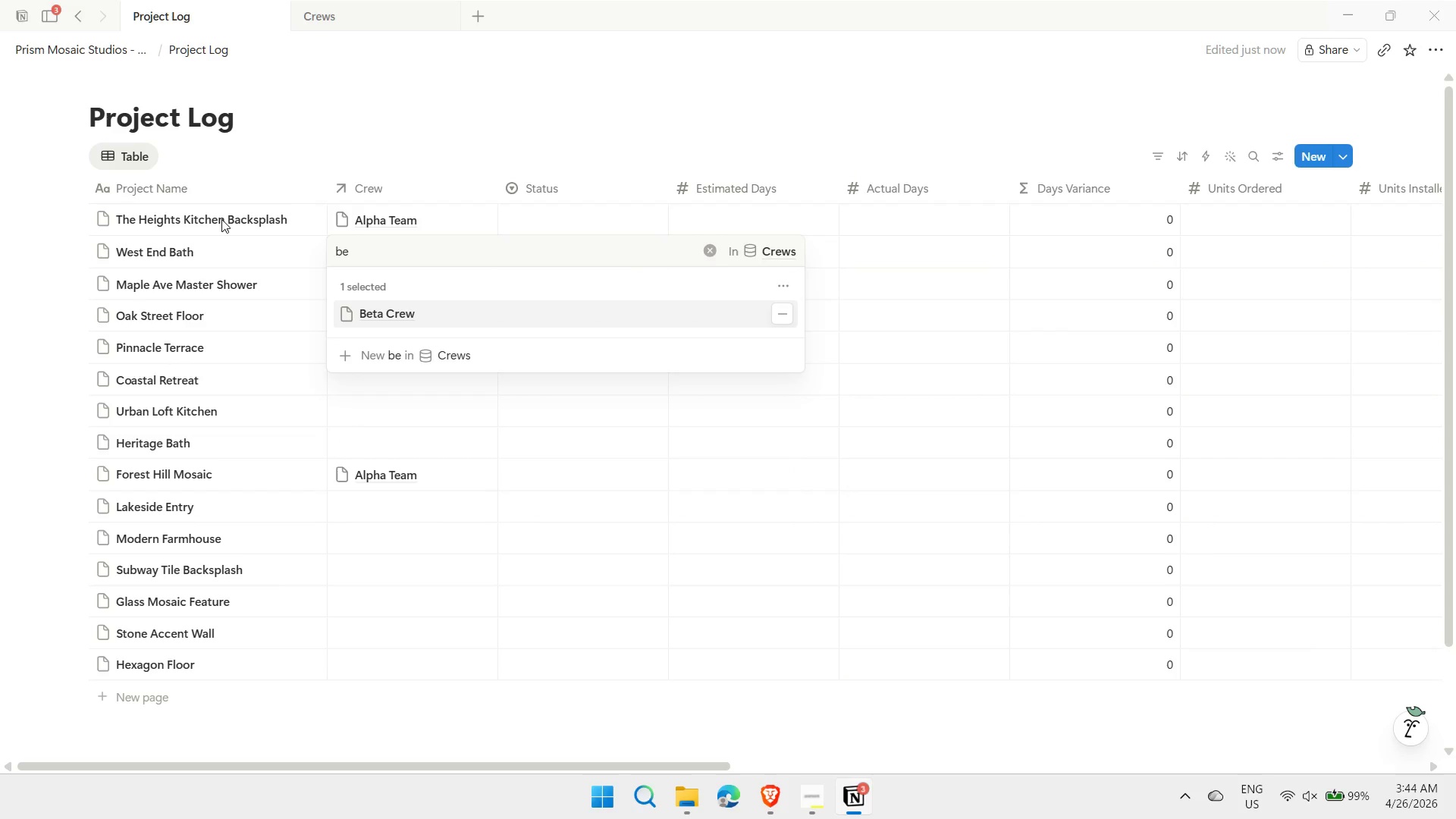 
key(Escape)
 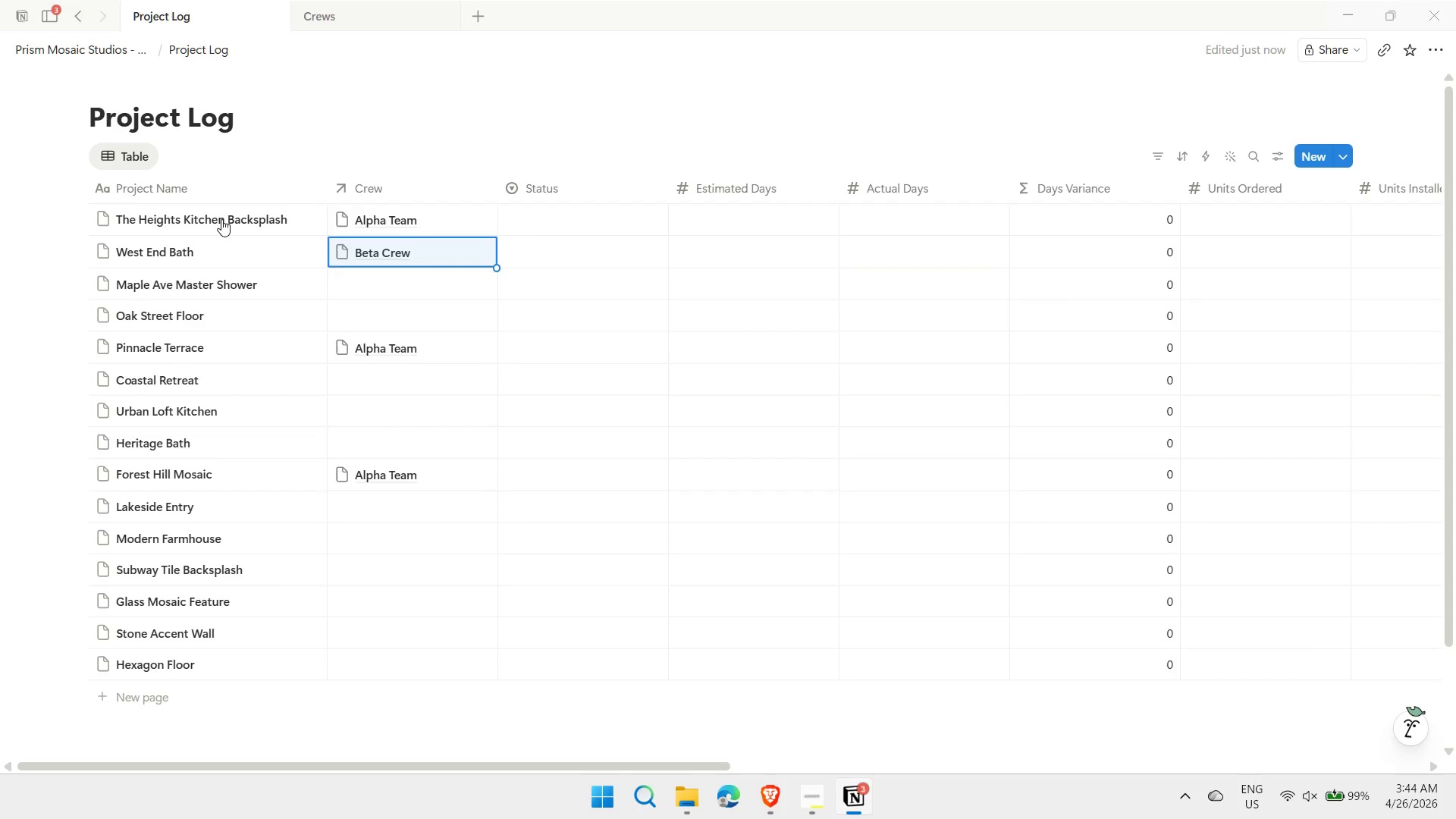 
key(ArrowDown)
 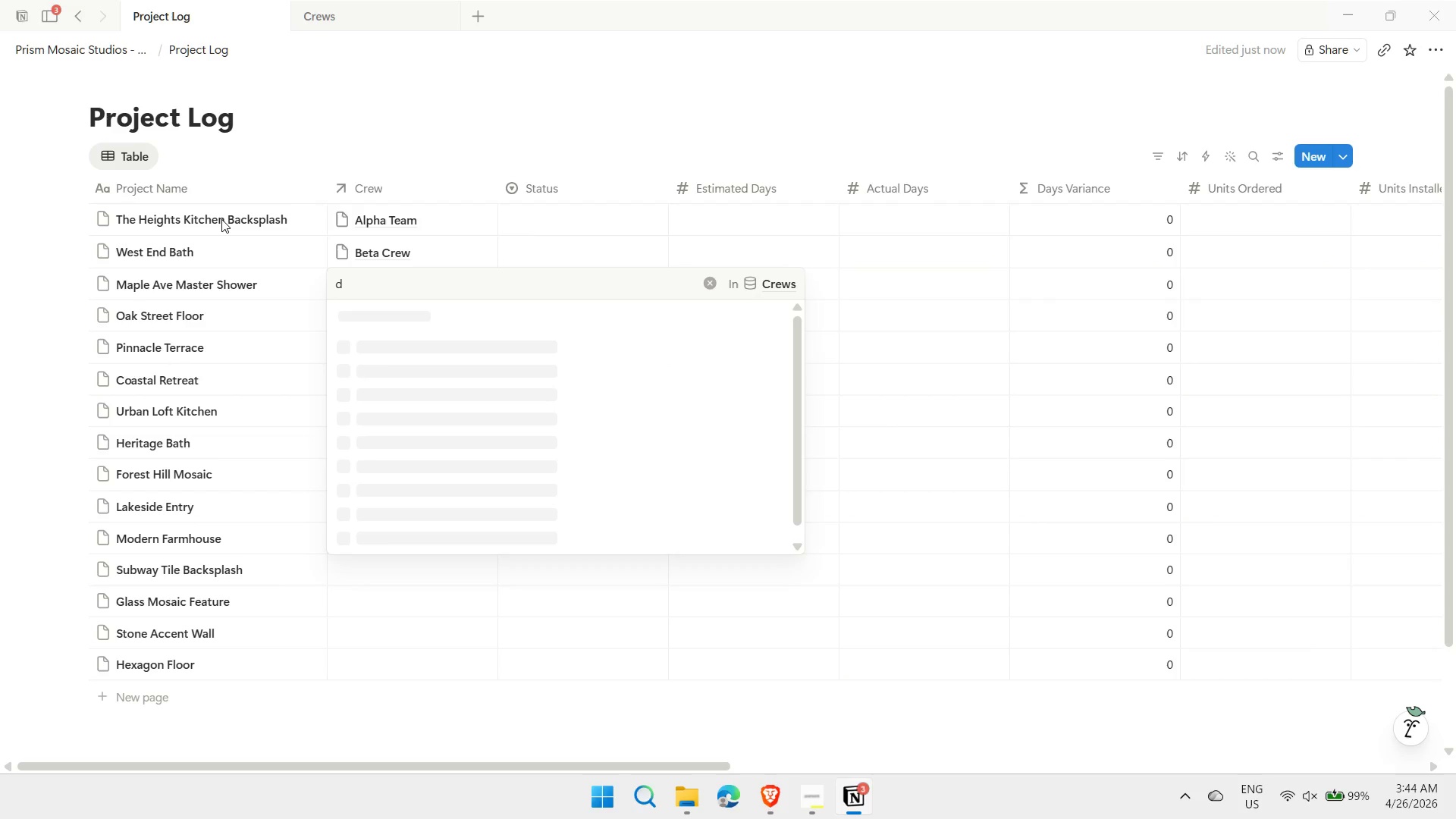 
type(de)
 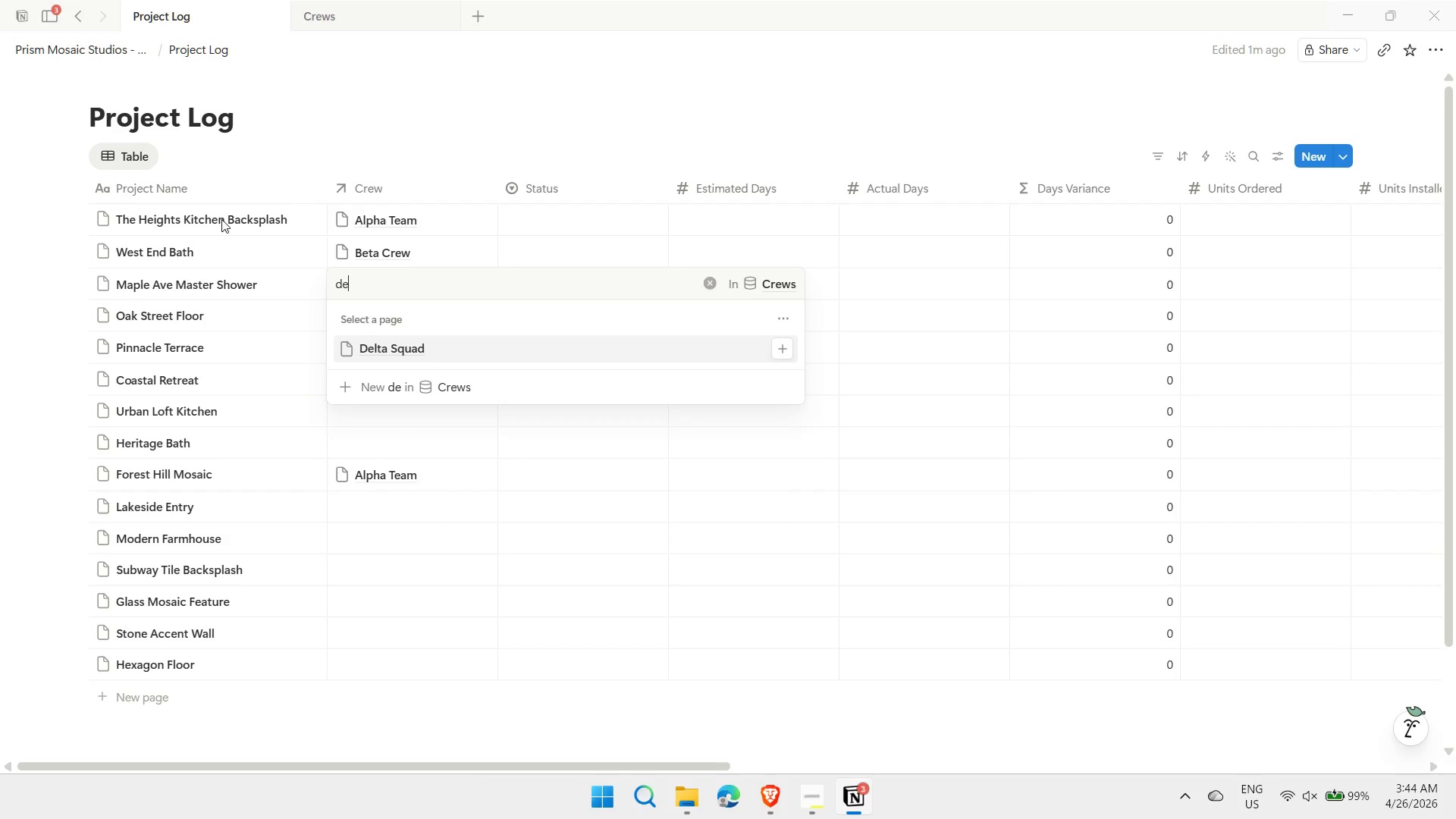 
key(Enter)
 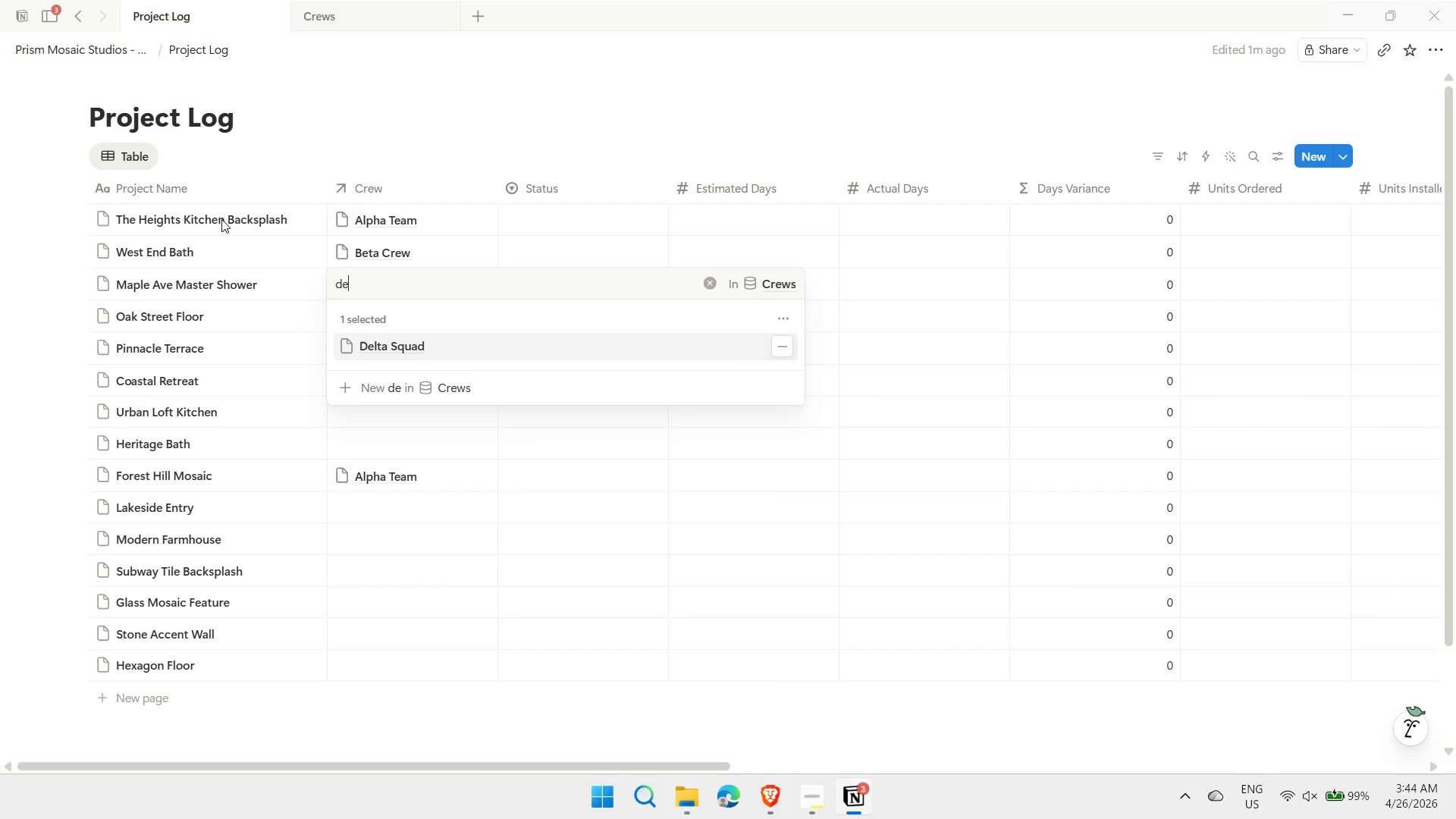 
key(Escape)
 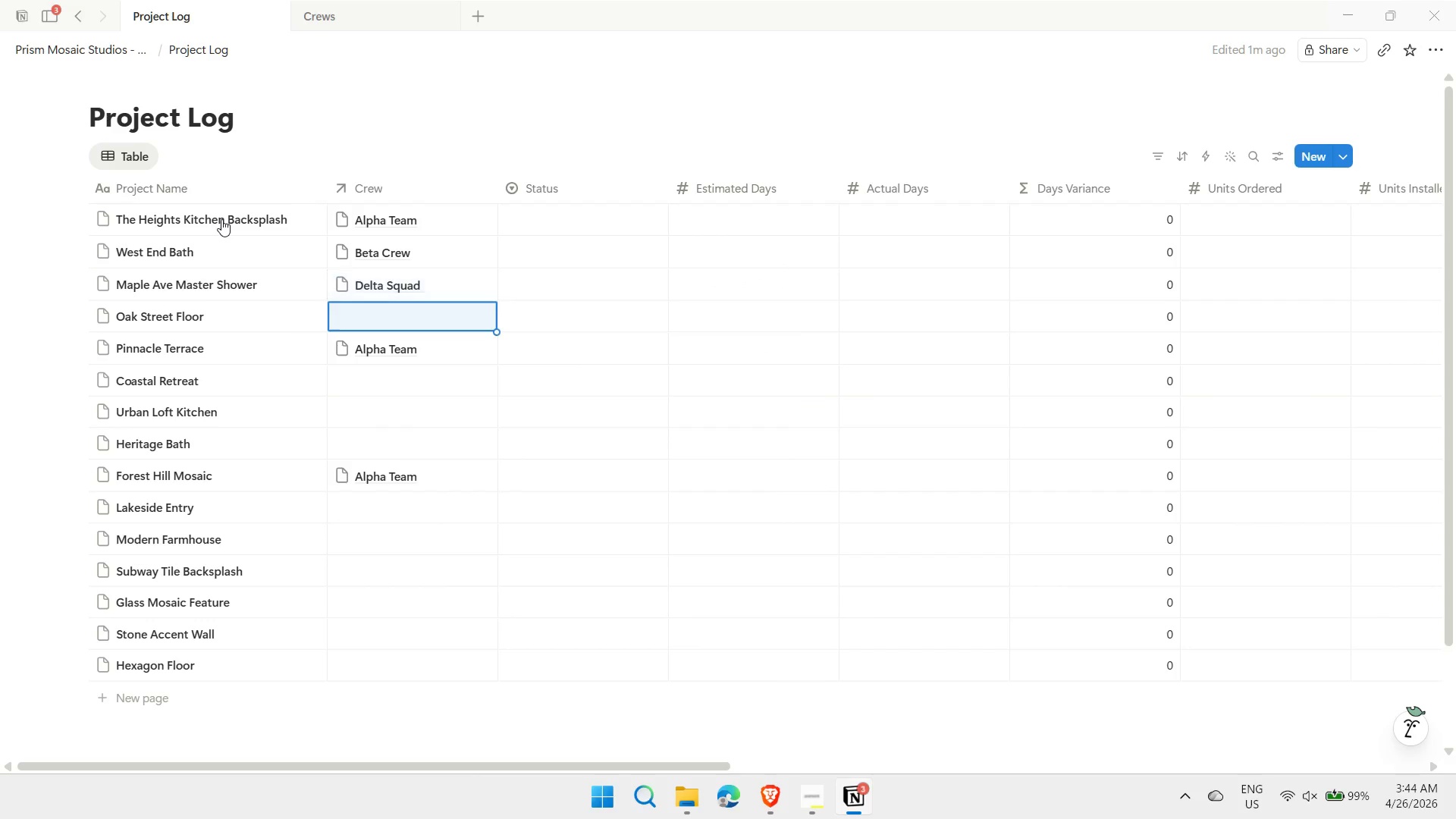 
key(ArrowDown)
 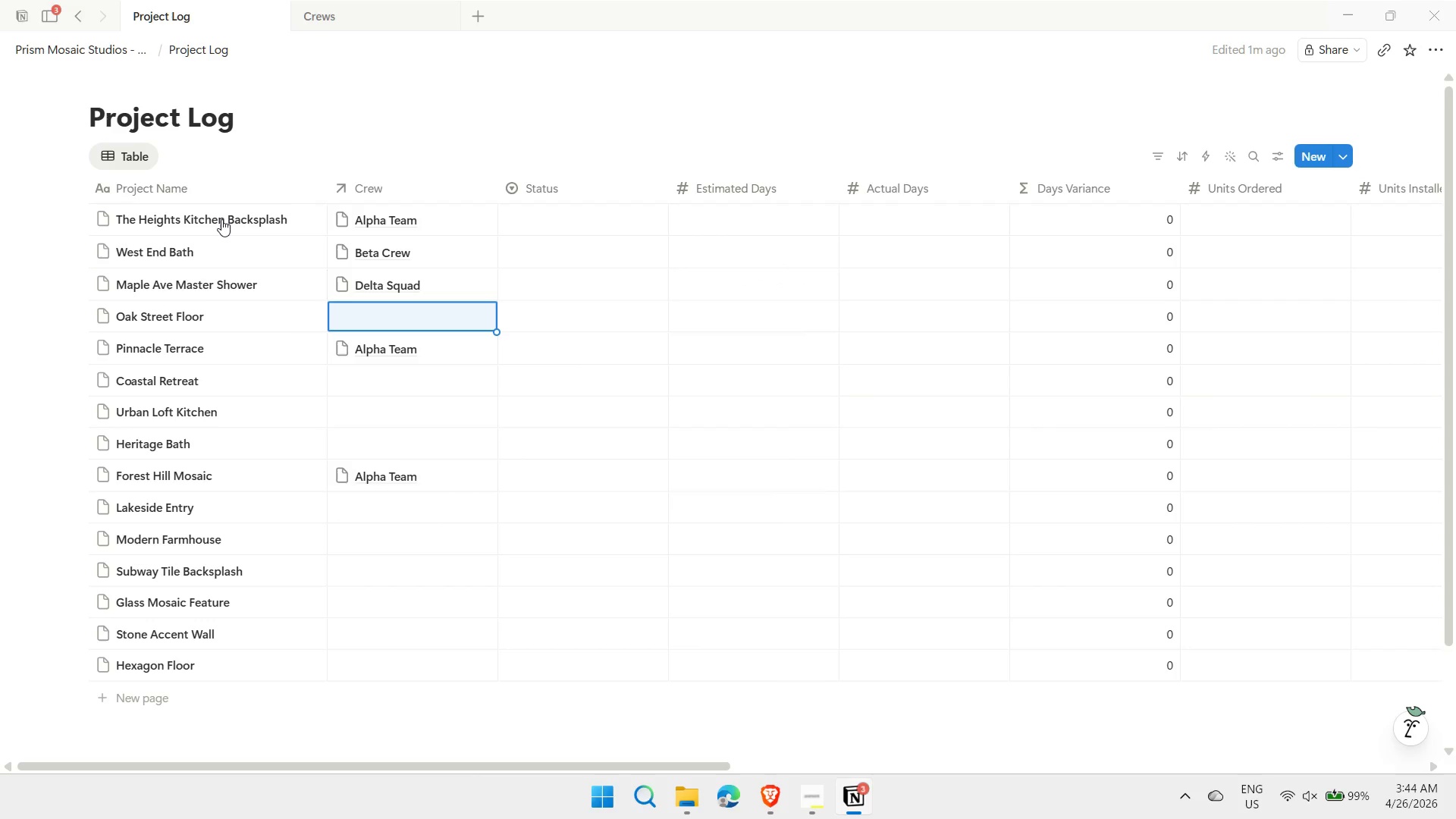 
key(E)
 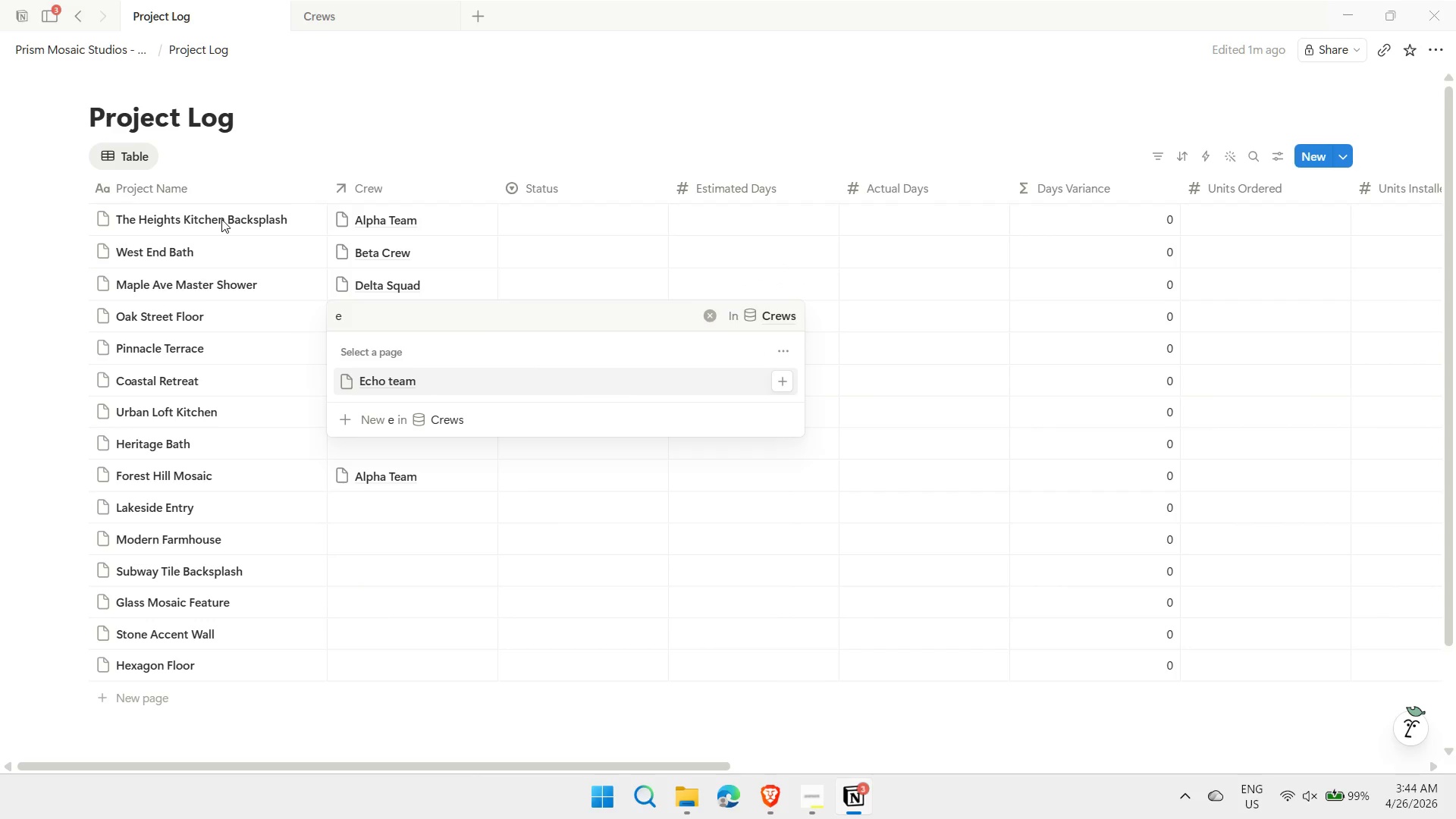 
key(Enter)
 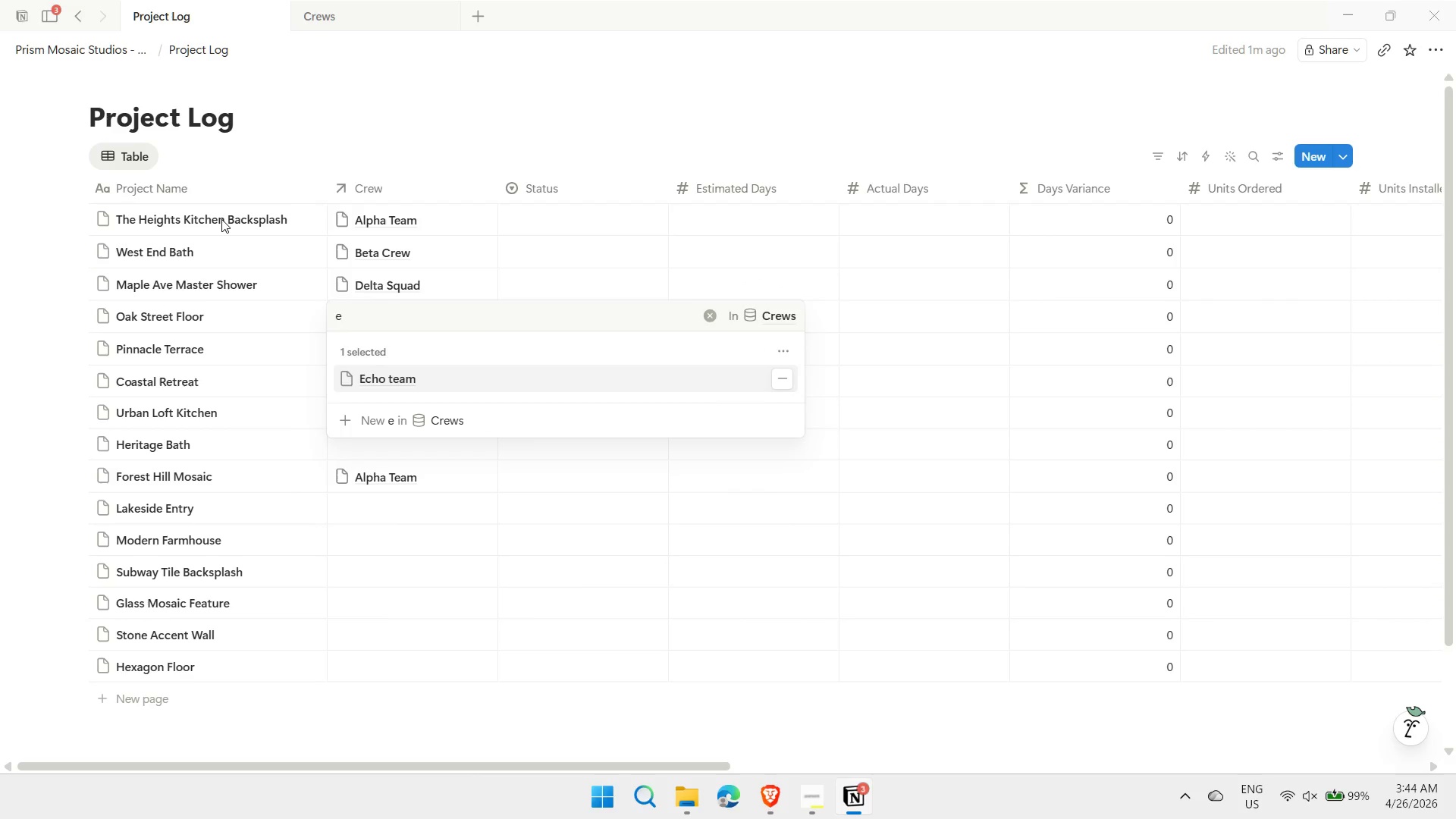 
key(Escape)
 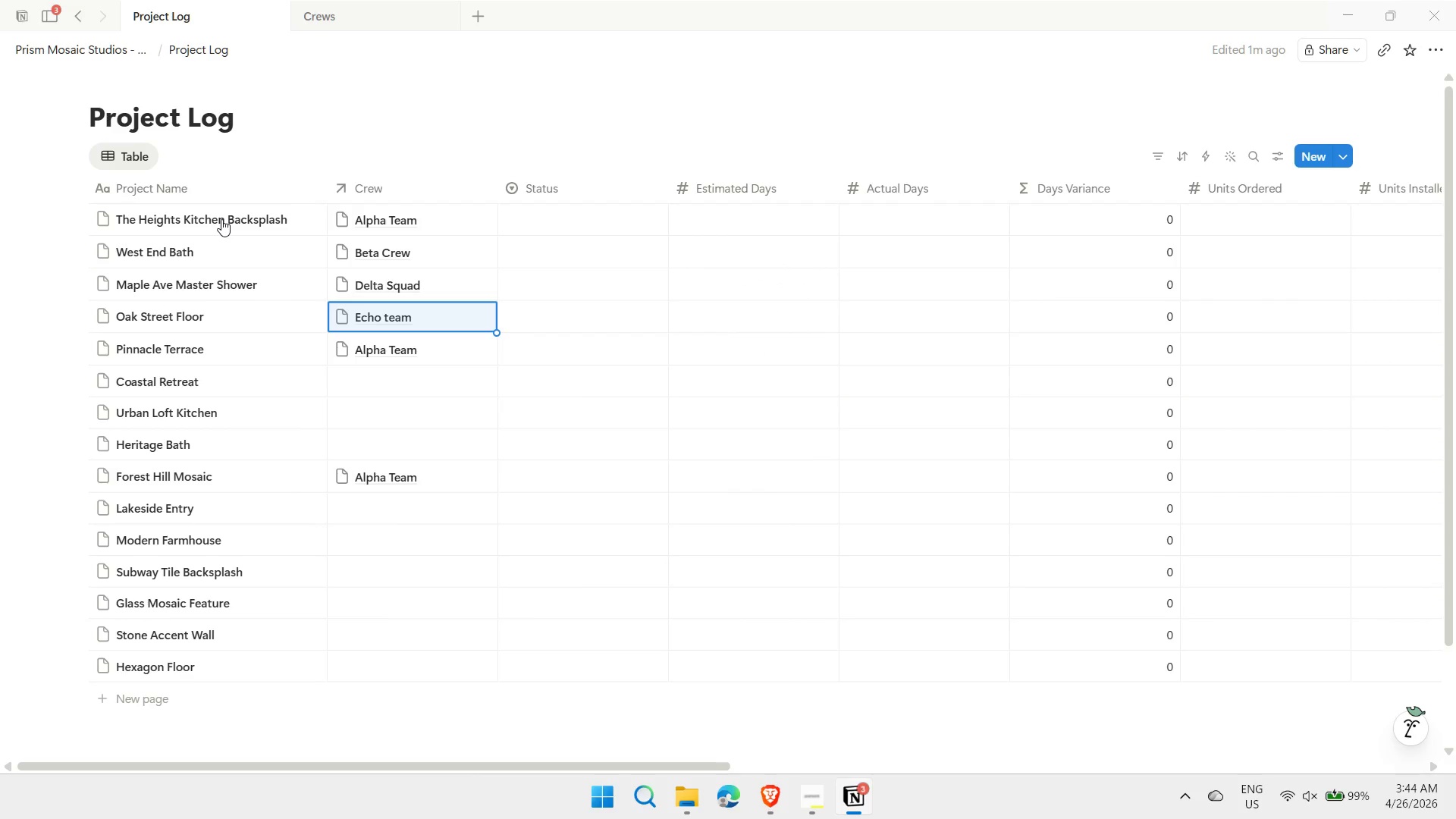 
key(ArrowUp)
 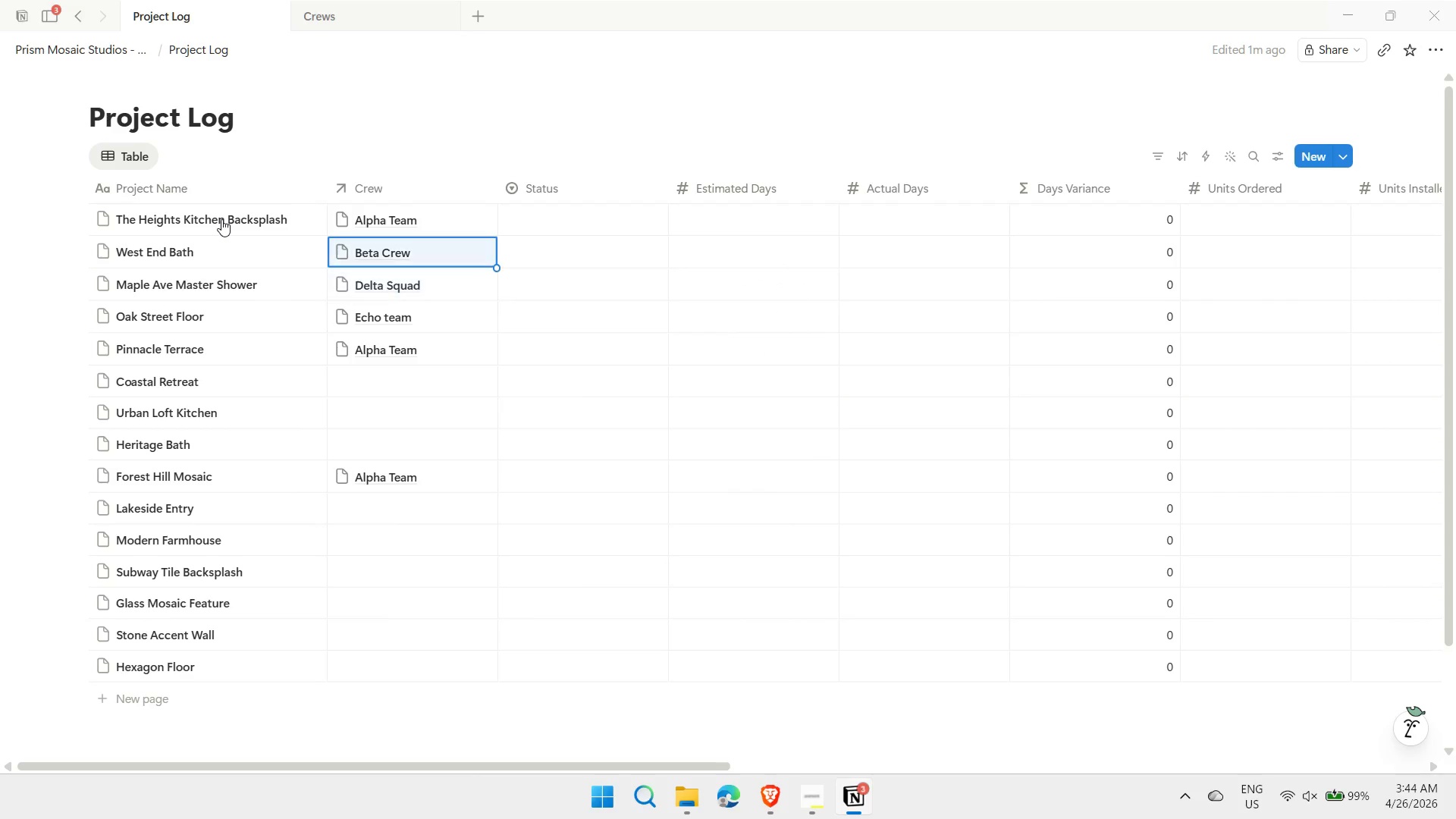 
key(ArrowUp)
 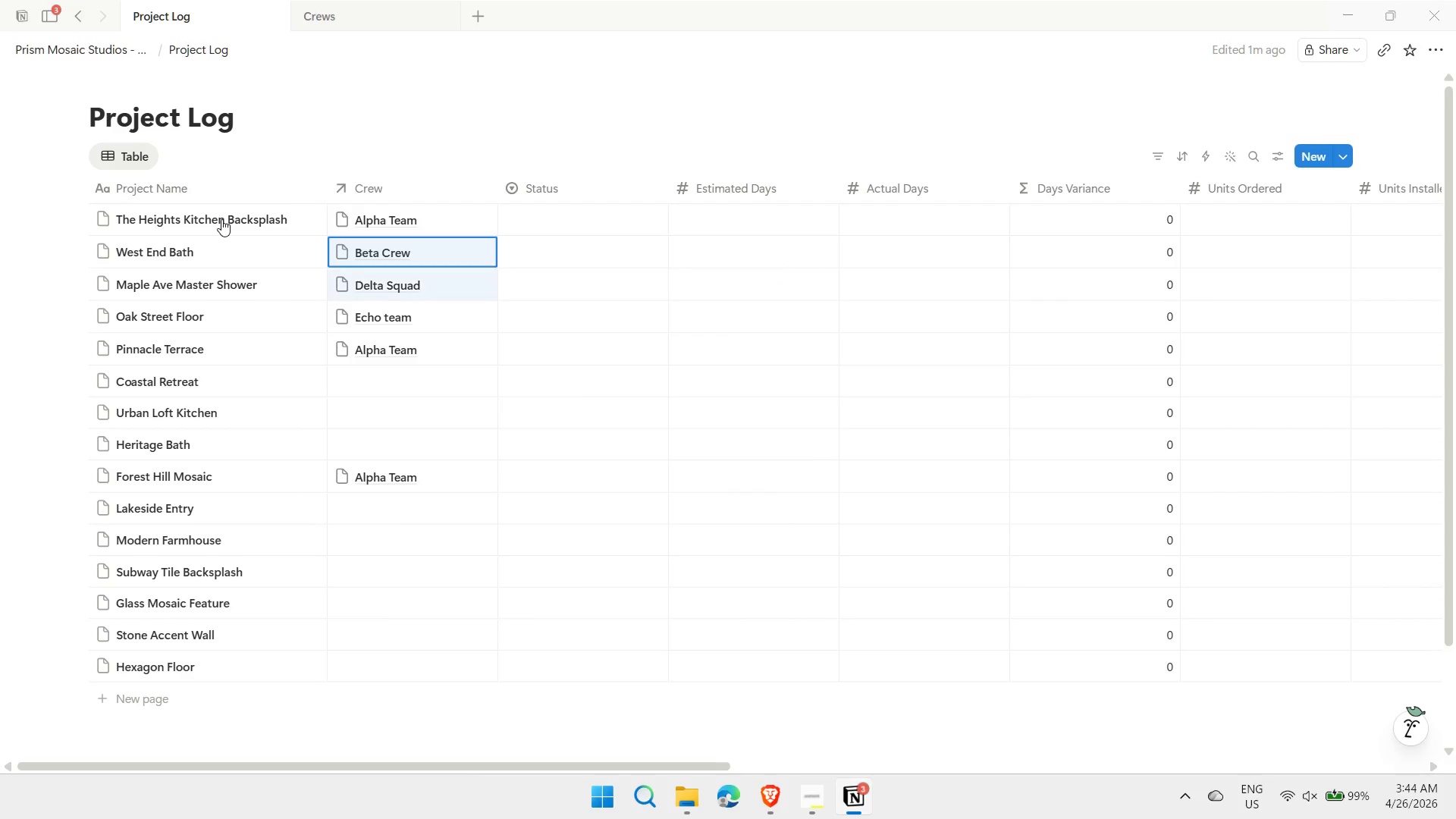 
key(Shift+ArrowDown)
 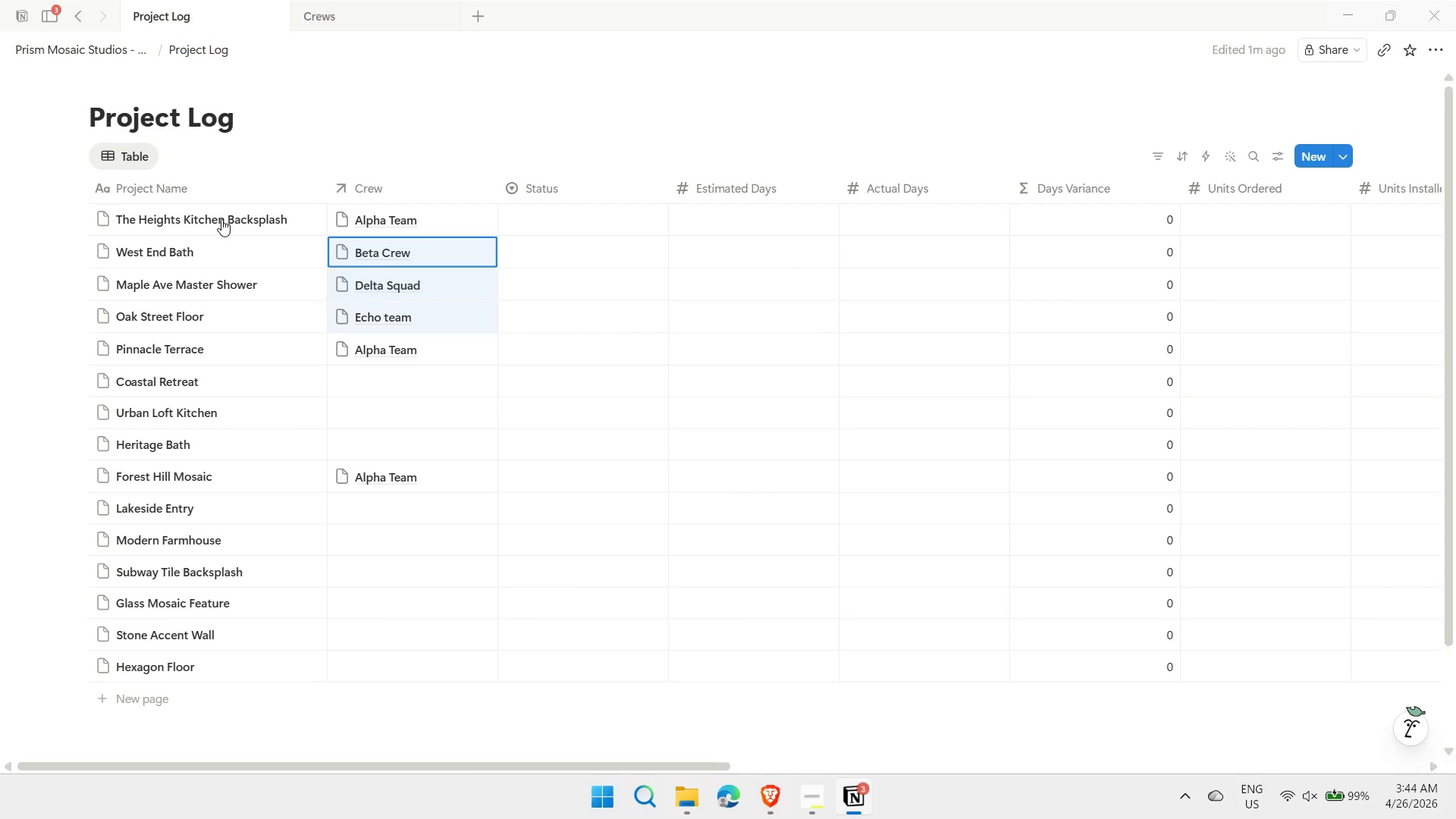 
key(Shift+ArrowDown)
 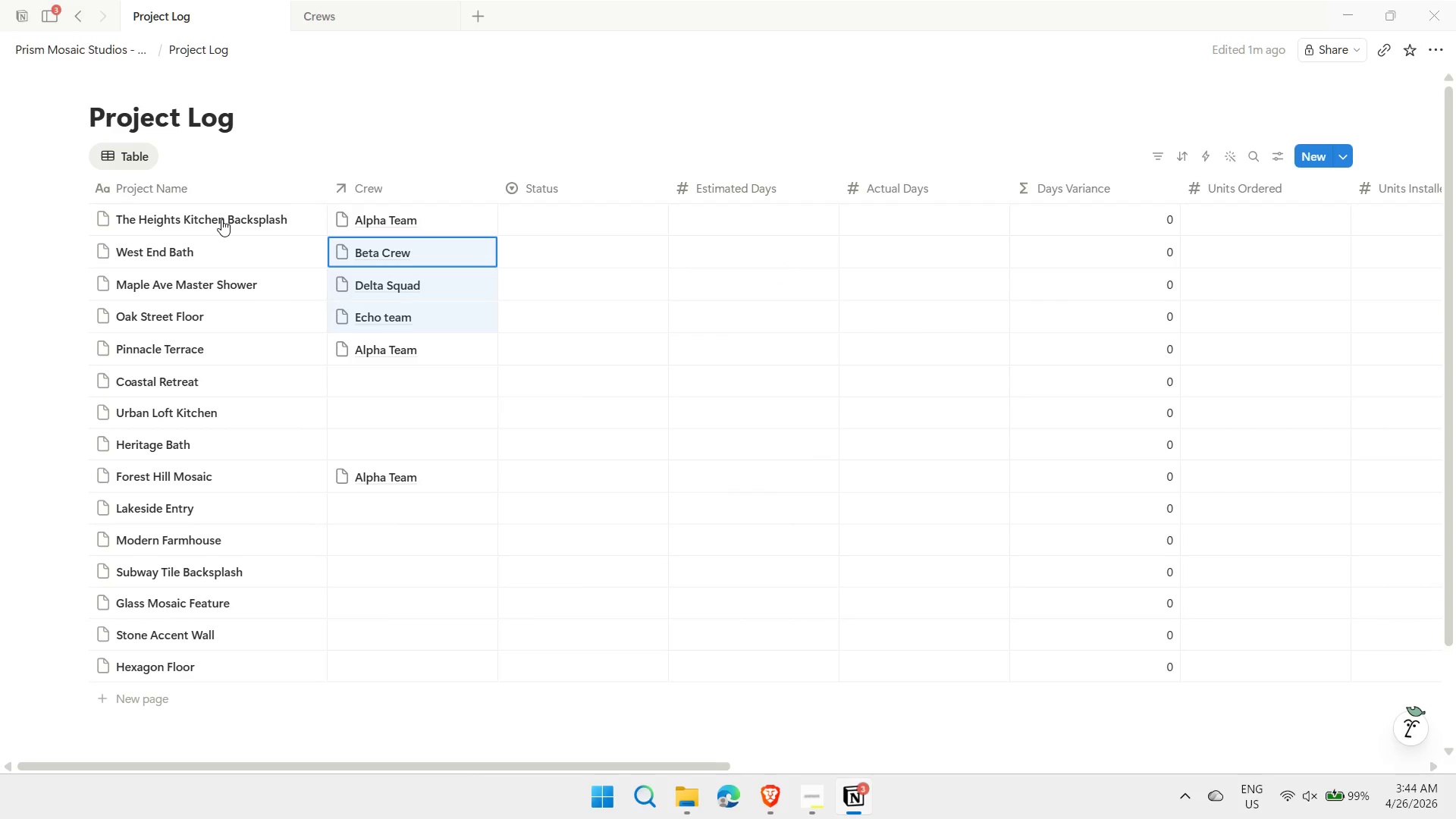 
key(Control+ControlLeft)
 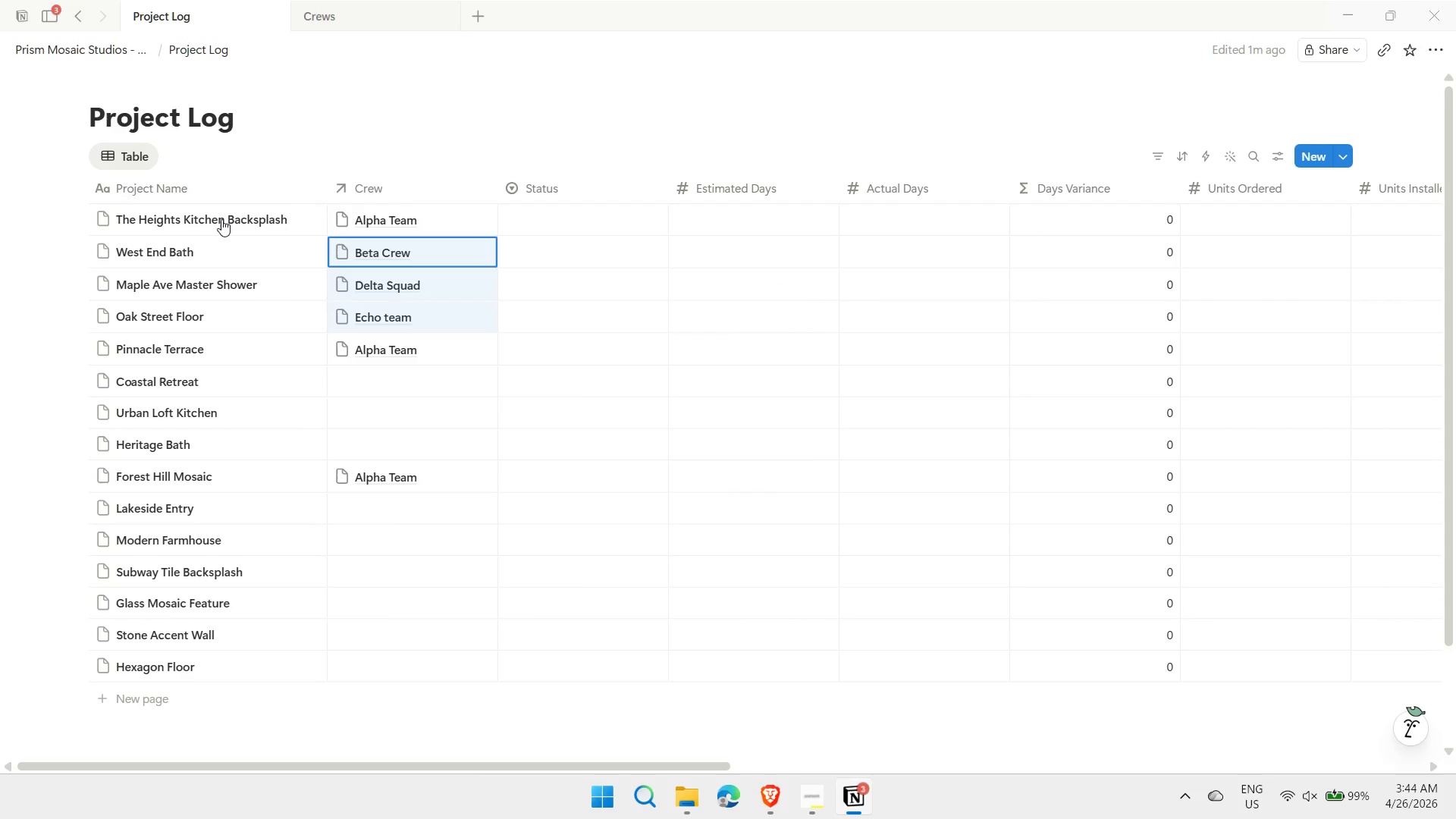 
key(Control+C)
 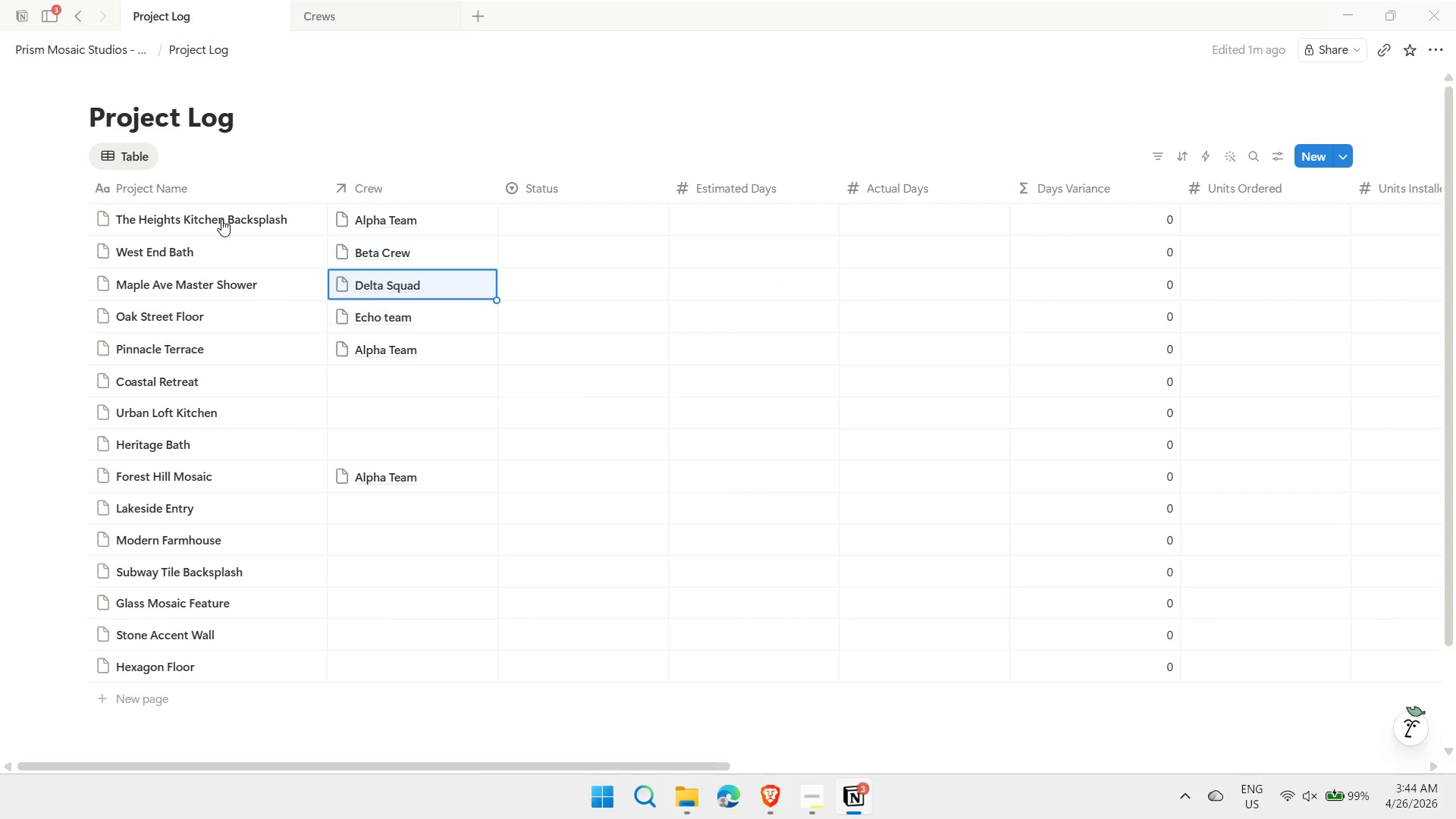 
key(ArrowDown)
 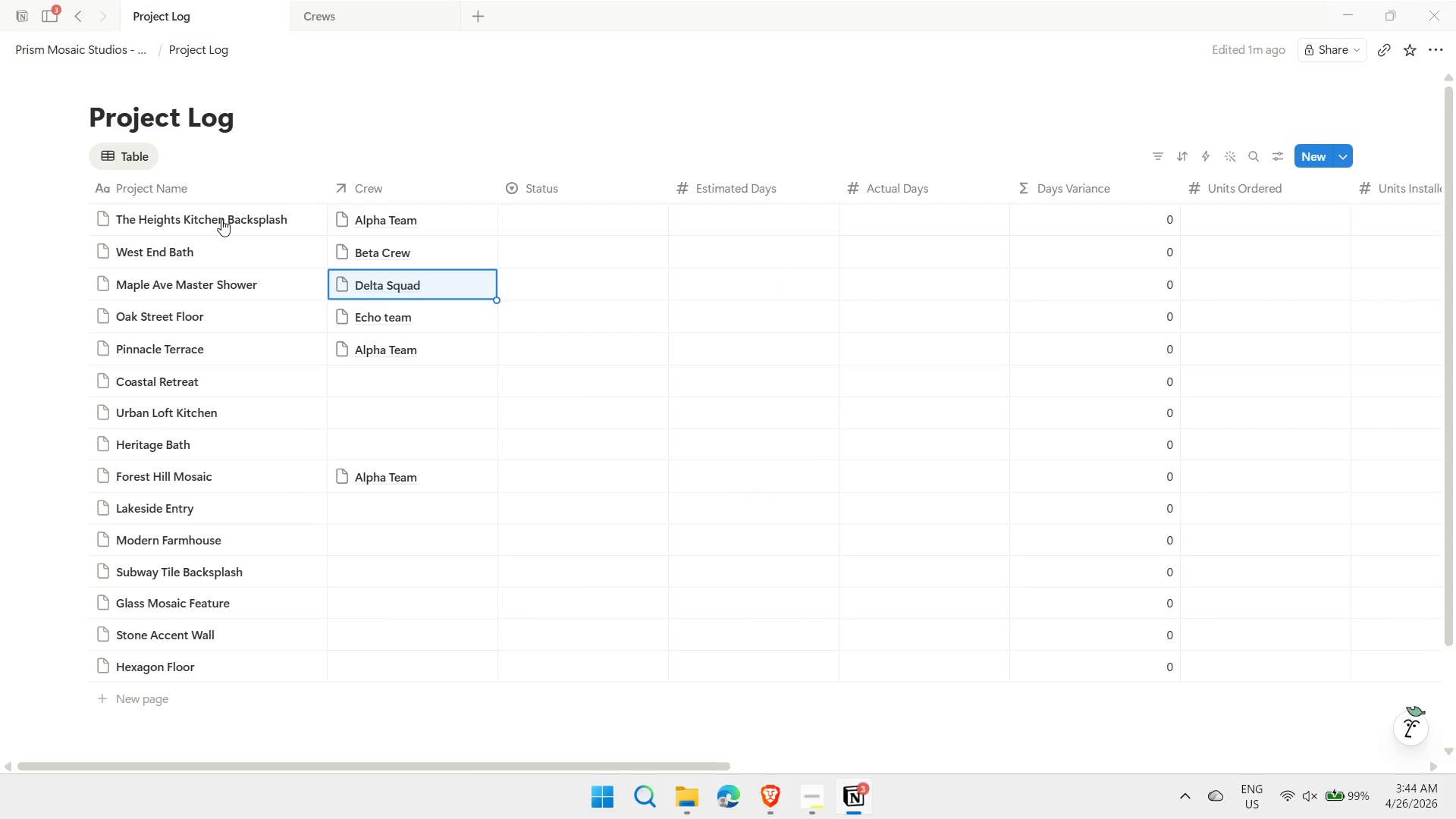 
key(ArrowDown)
 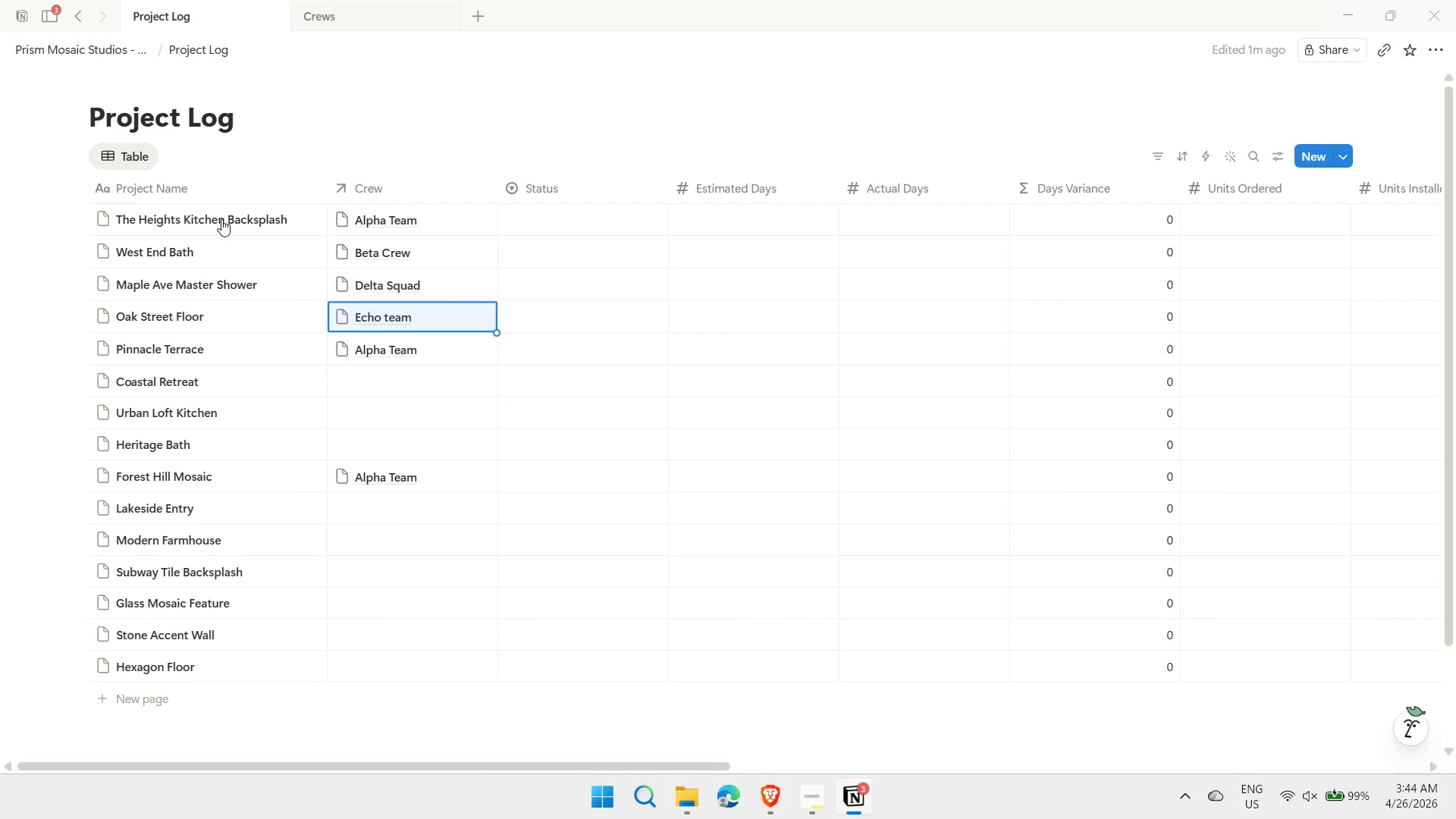 
key(ArrowDown)
 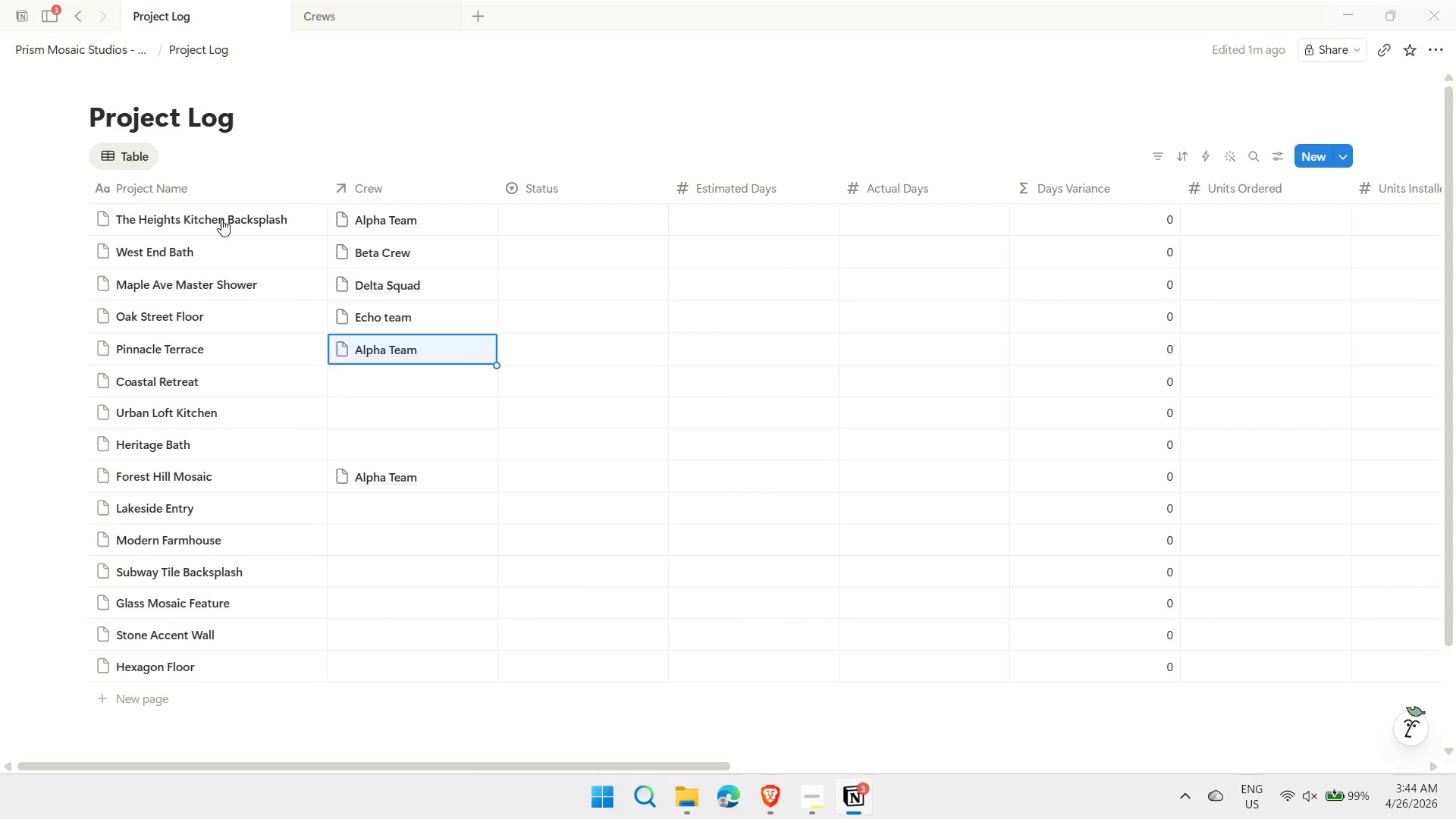 
key(ArrowDown)
 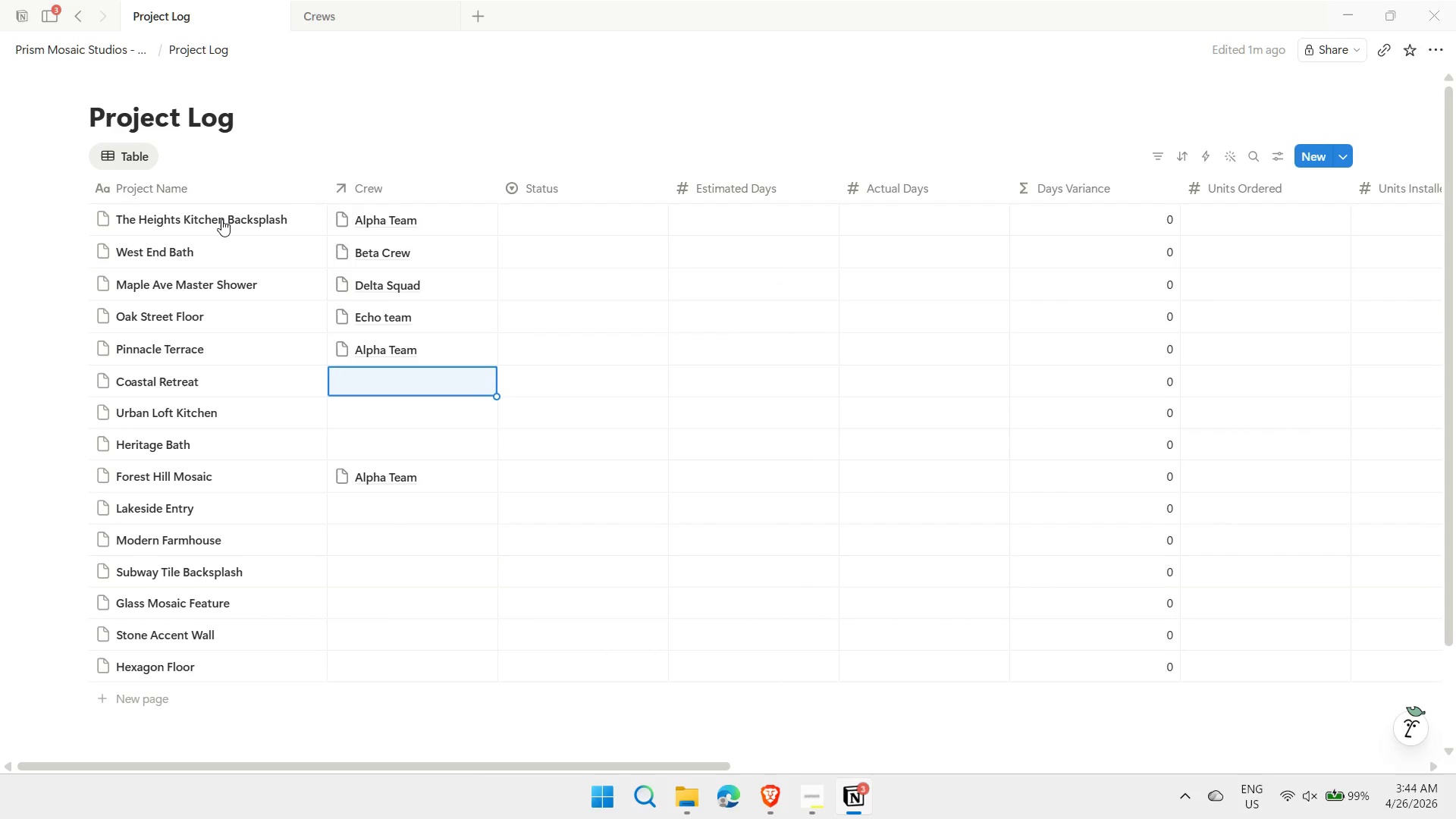 
key(Control+ControlLeft)
 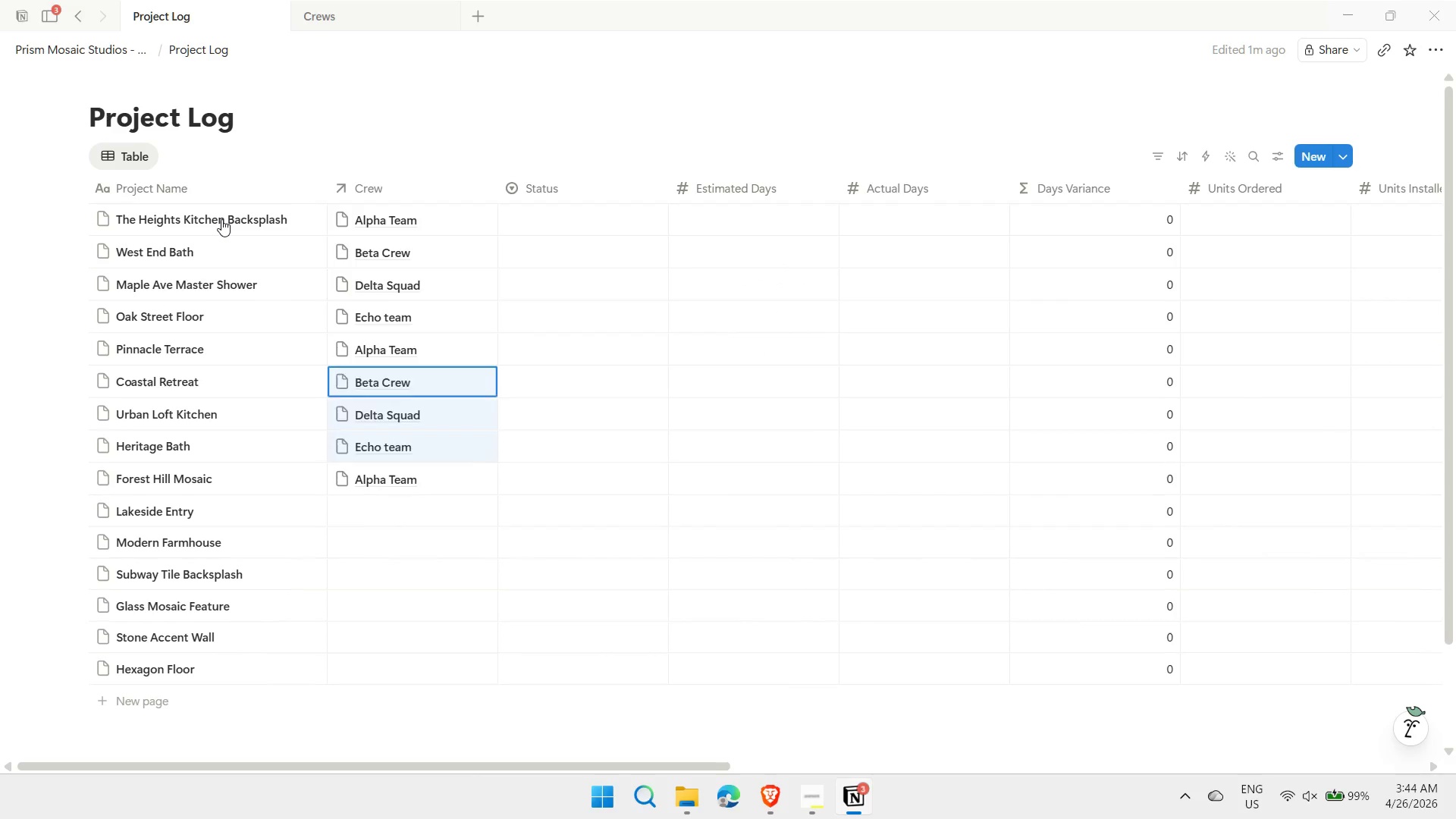 
key(Control+V)
 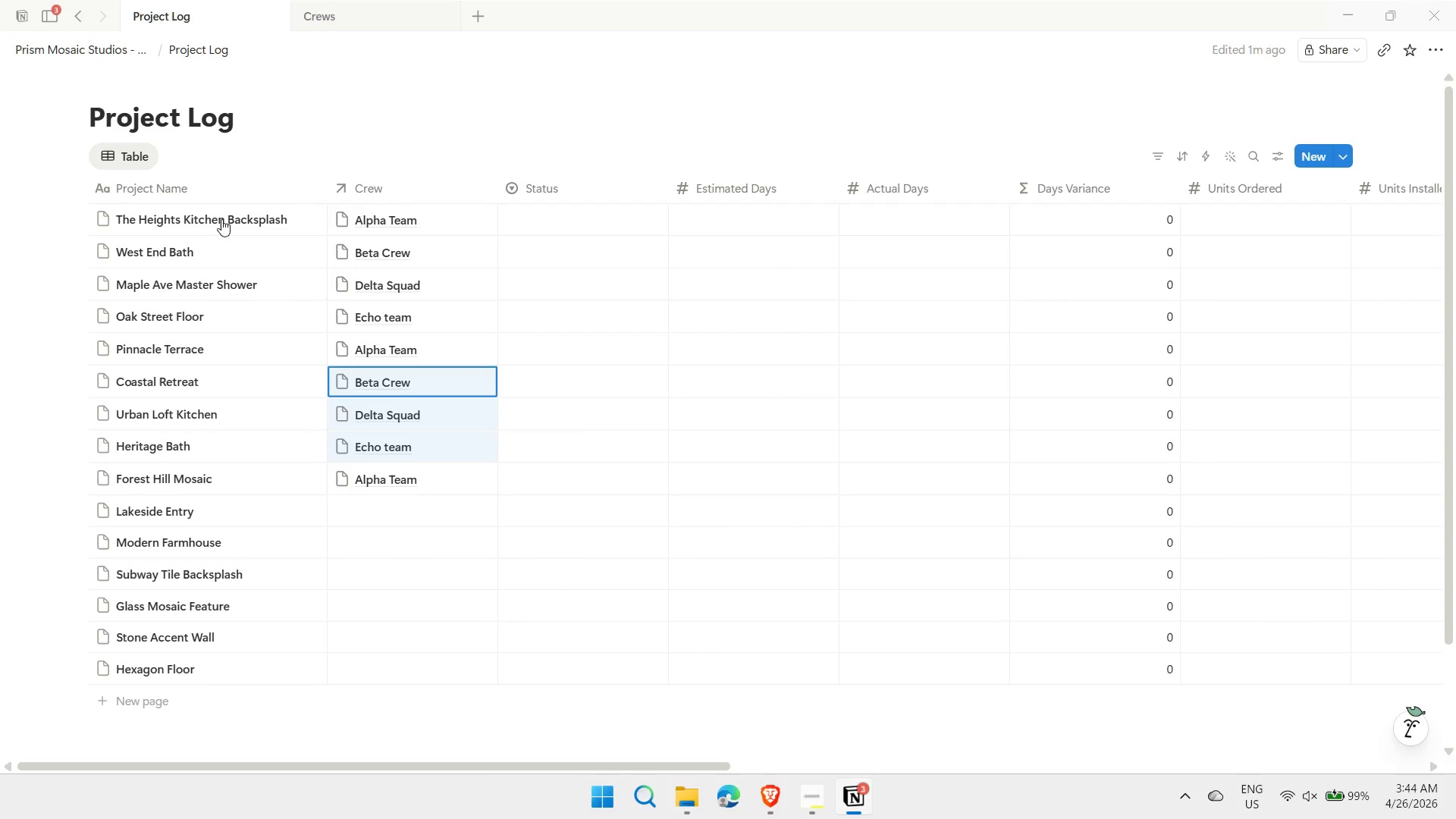 
key(ArrowDown)
 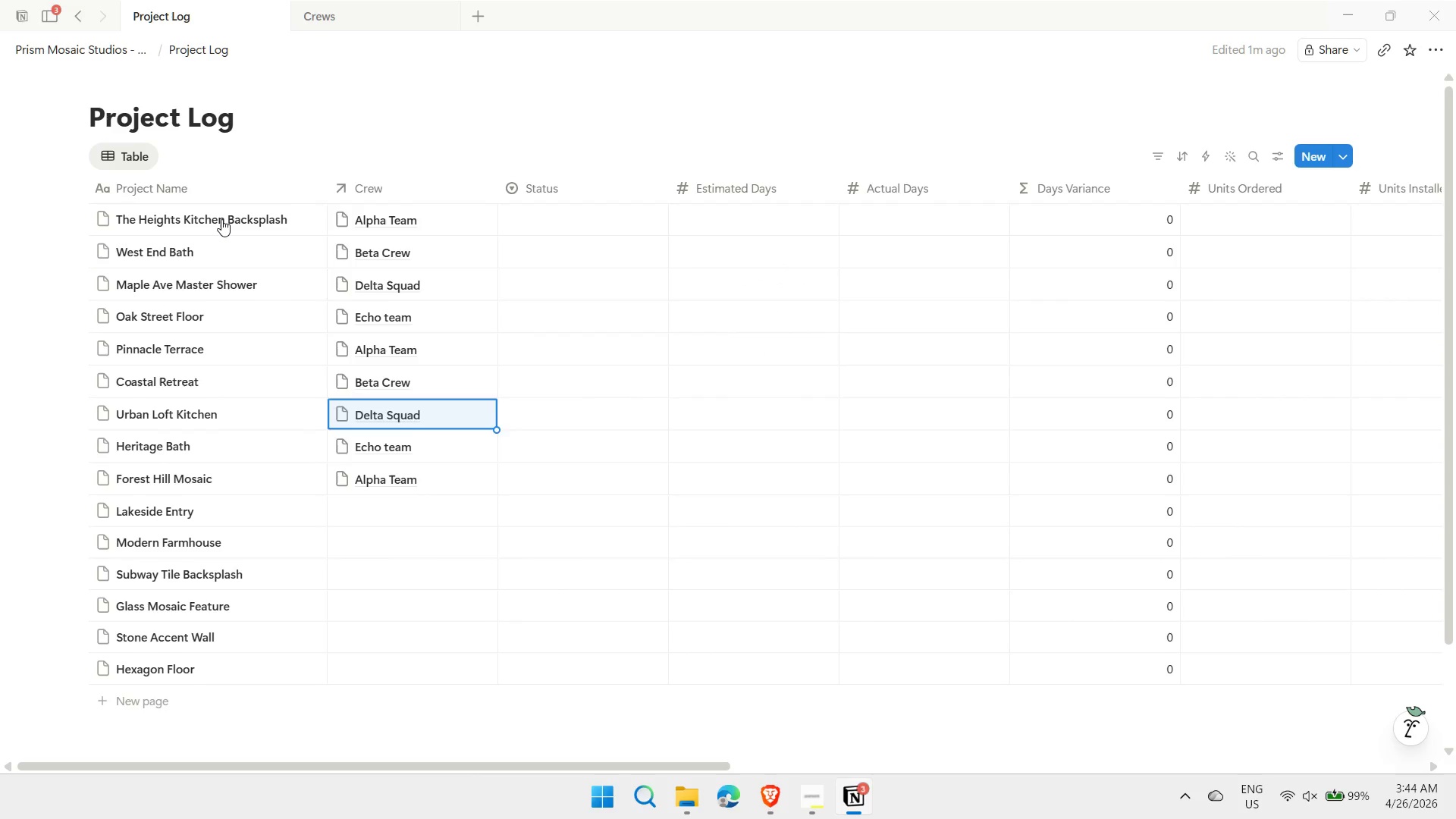 
key(ArrowDown)
 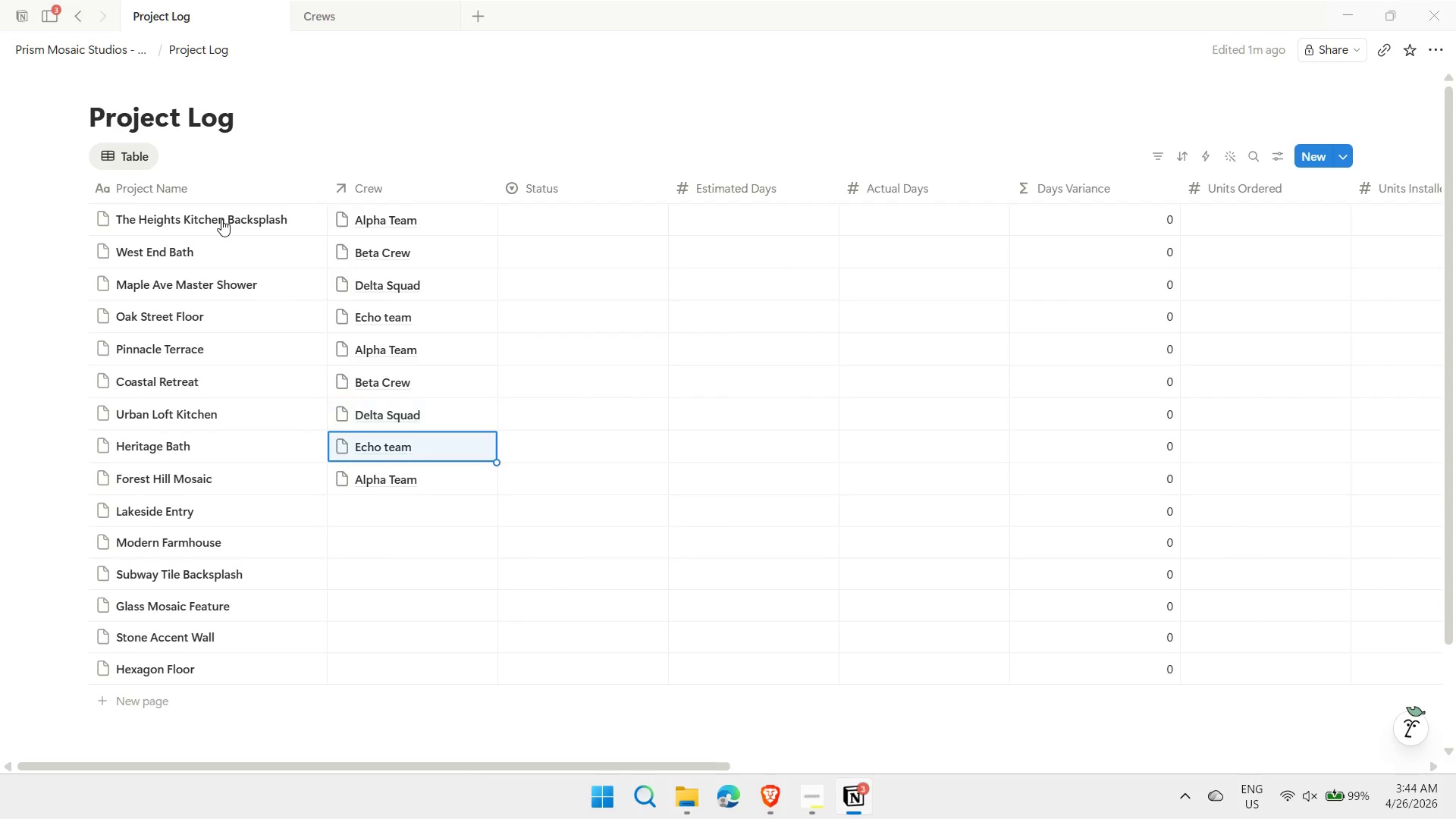 
key(ArrowDown)
 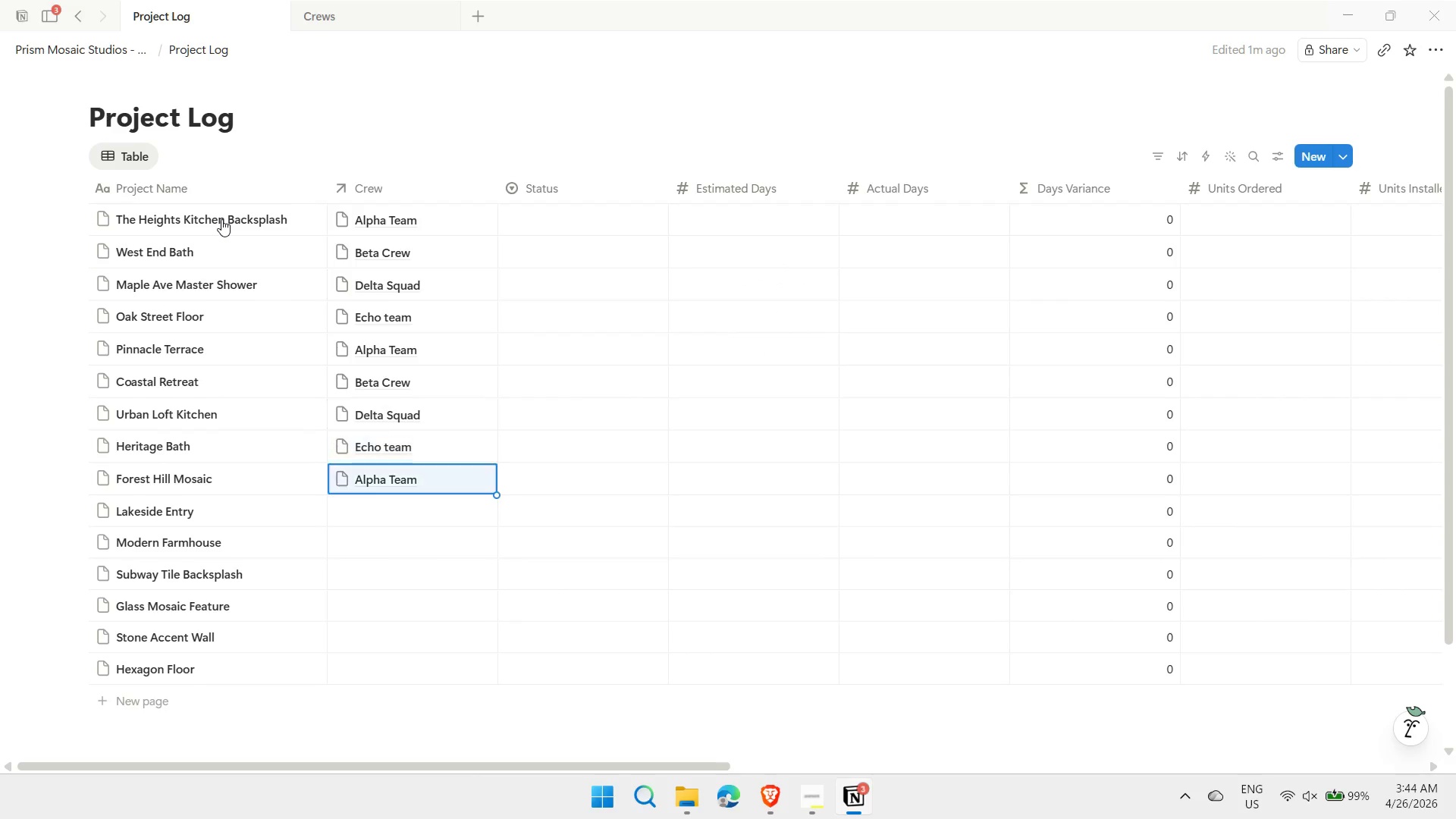 
key(ArrowDown)
 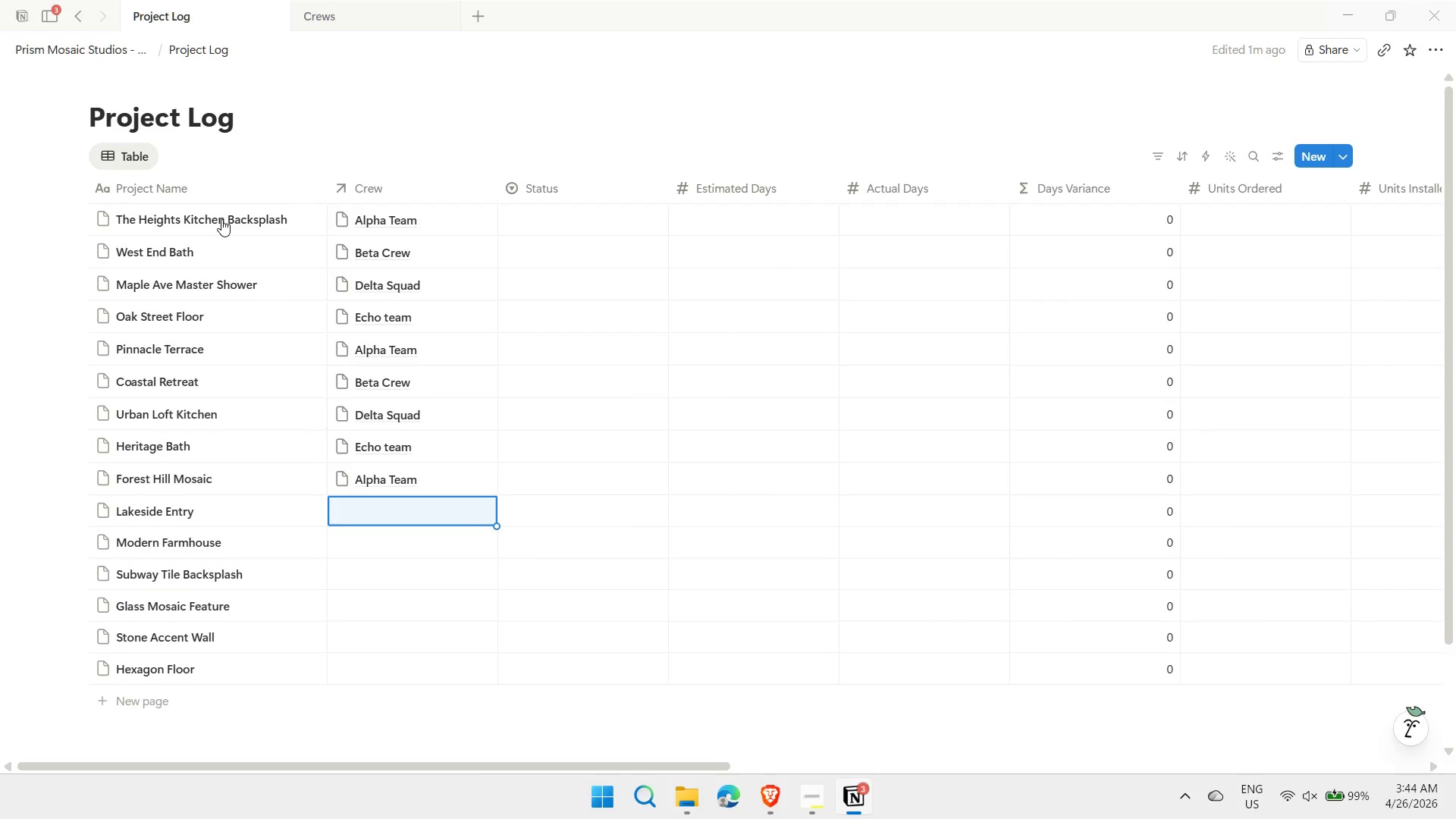 
key(Control+ControlLeft)
 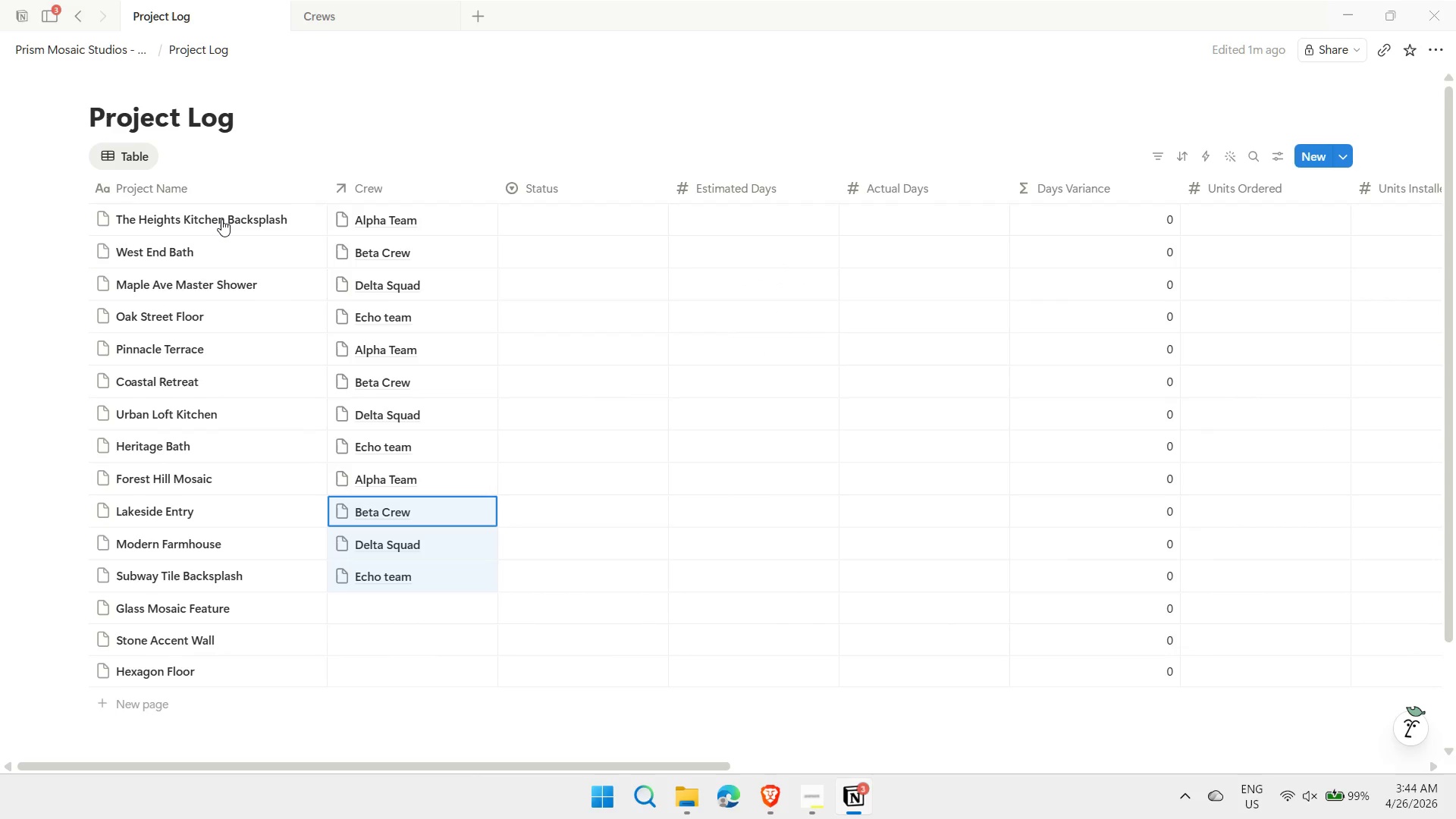 
key(Control+V)
 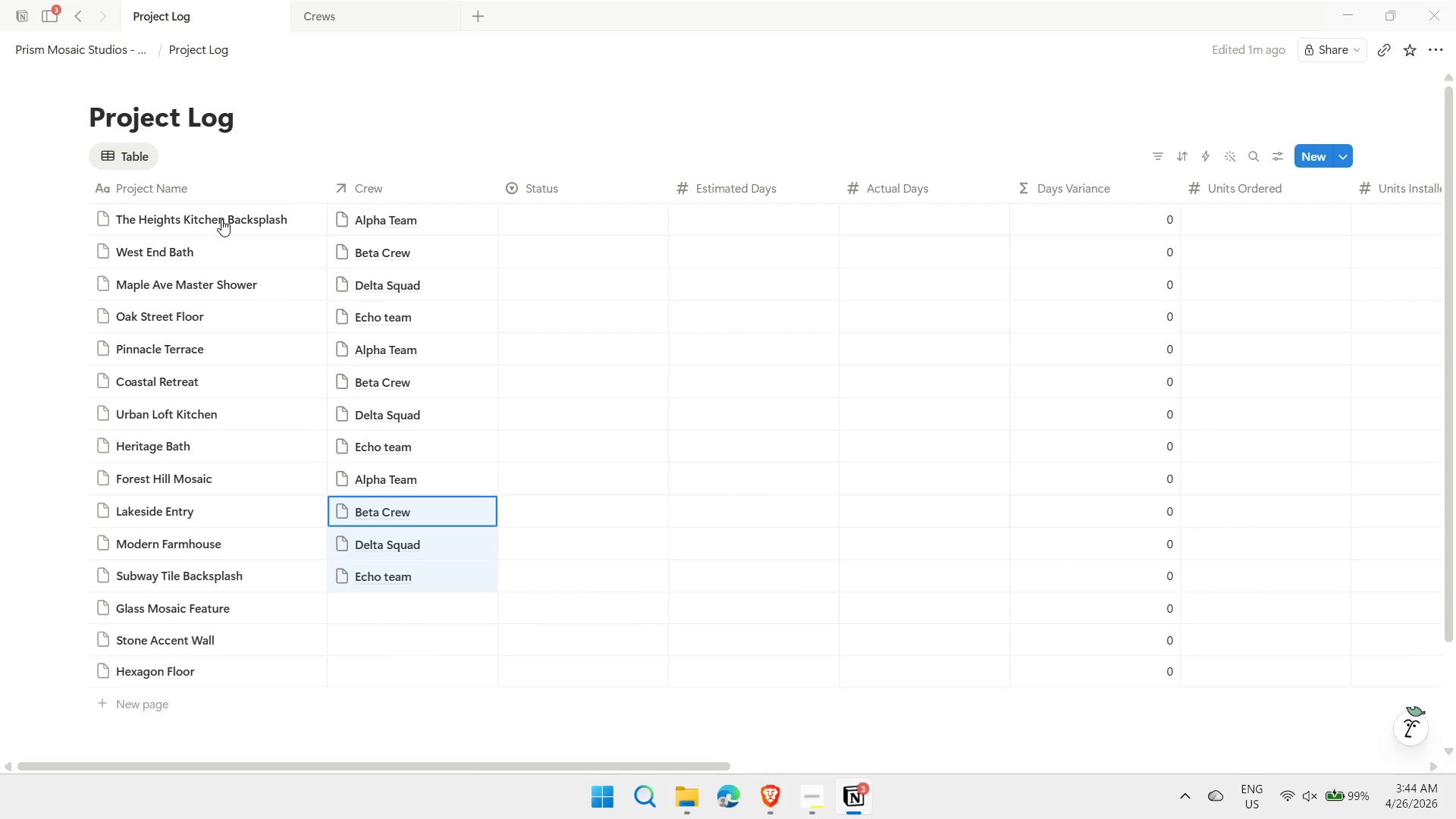 
key(ArrowUp)
 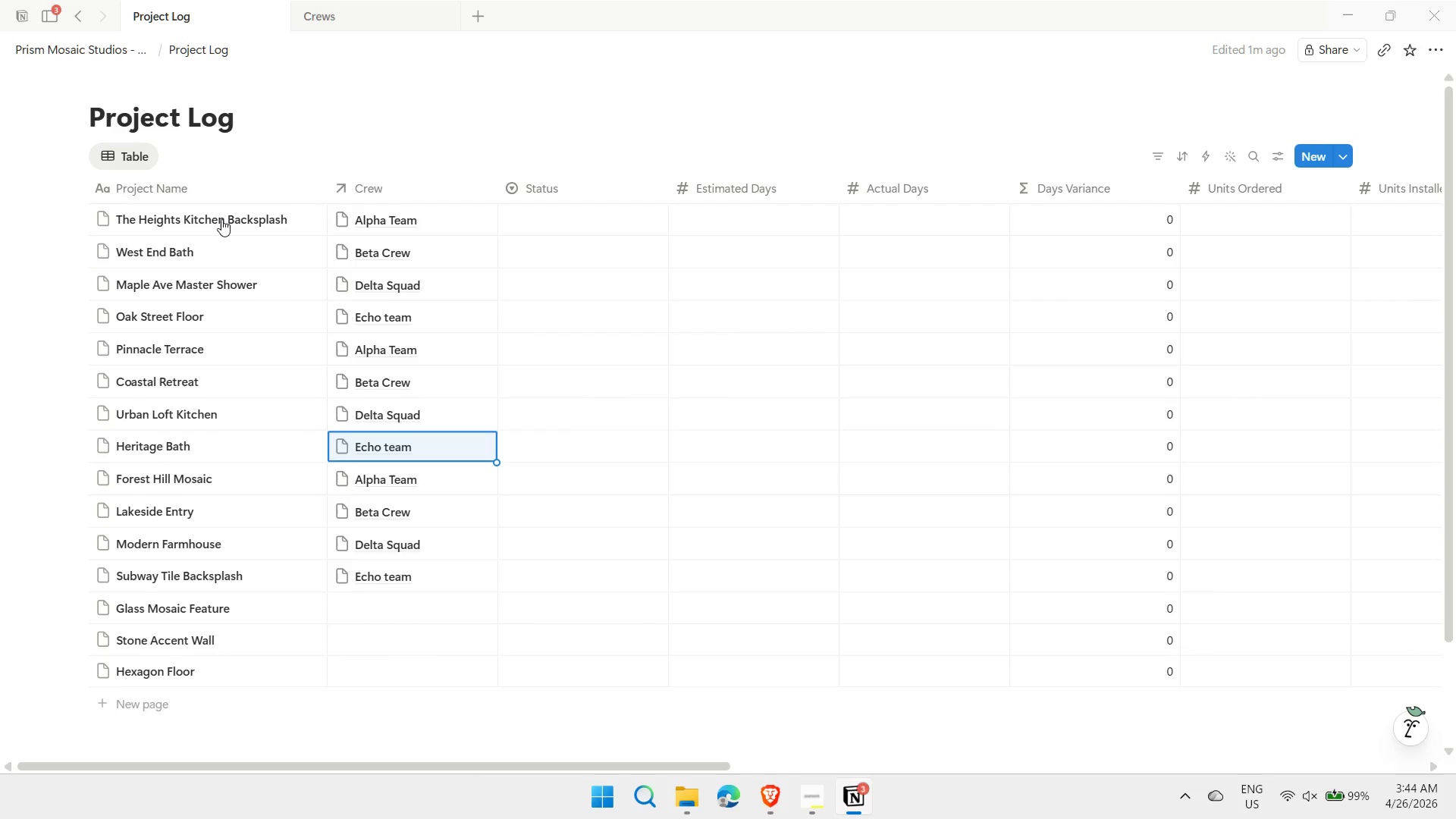 
key(ArrowUp)
 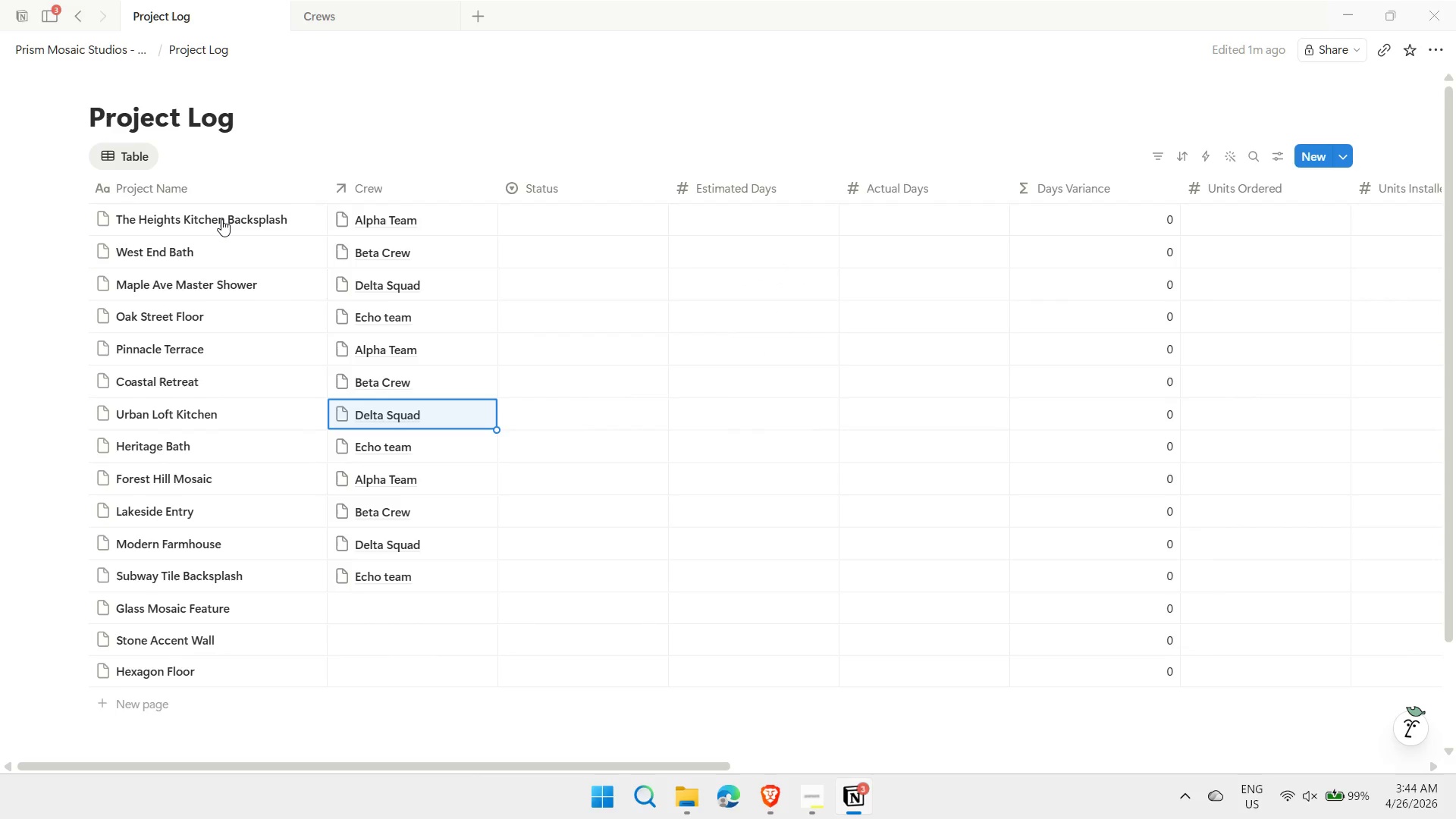 
key(ArrowUp)
 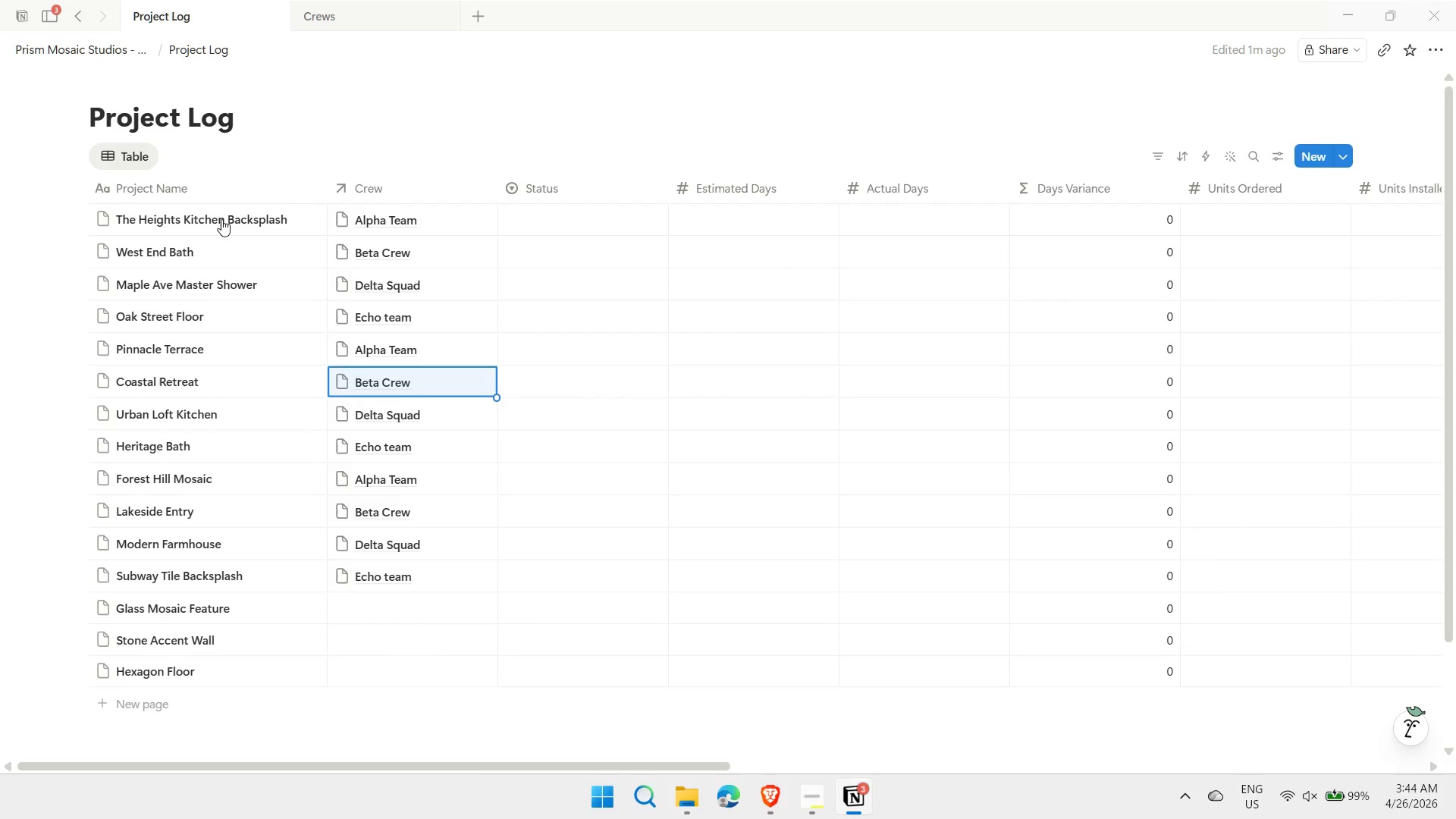 
key(ArrowUp)
 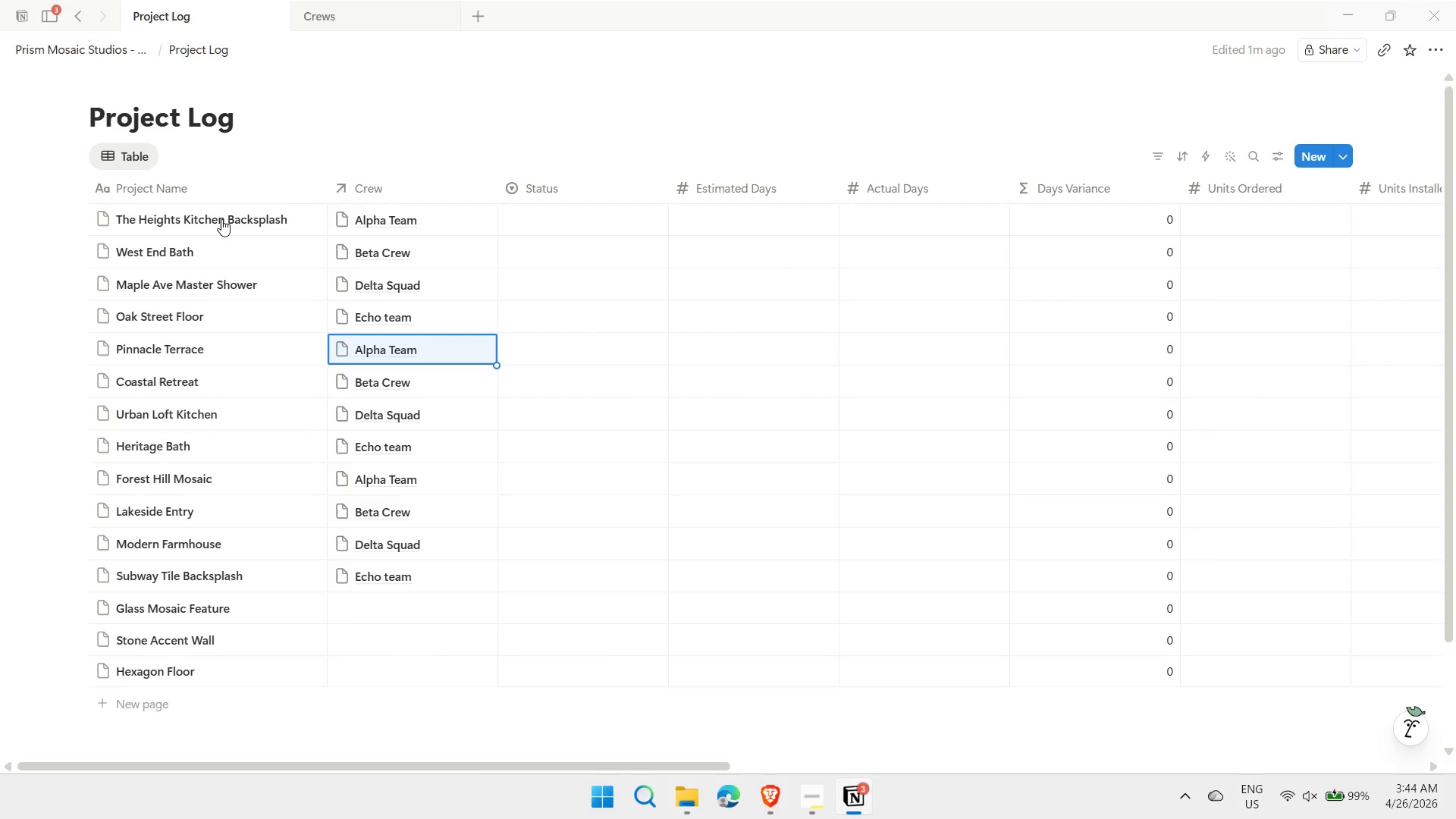 
key(ArrowUp)
 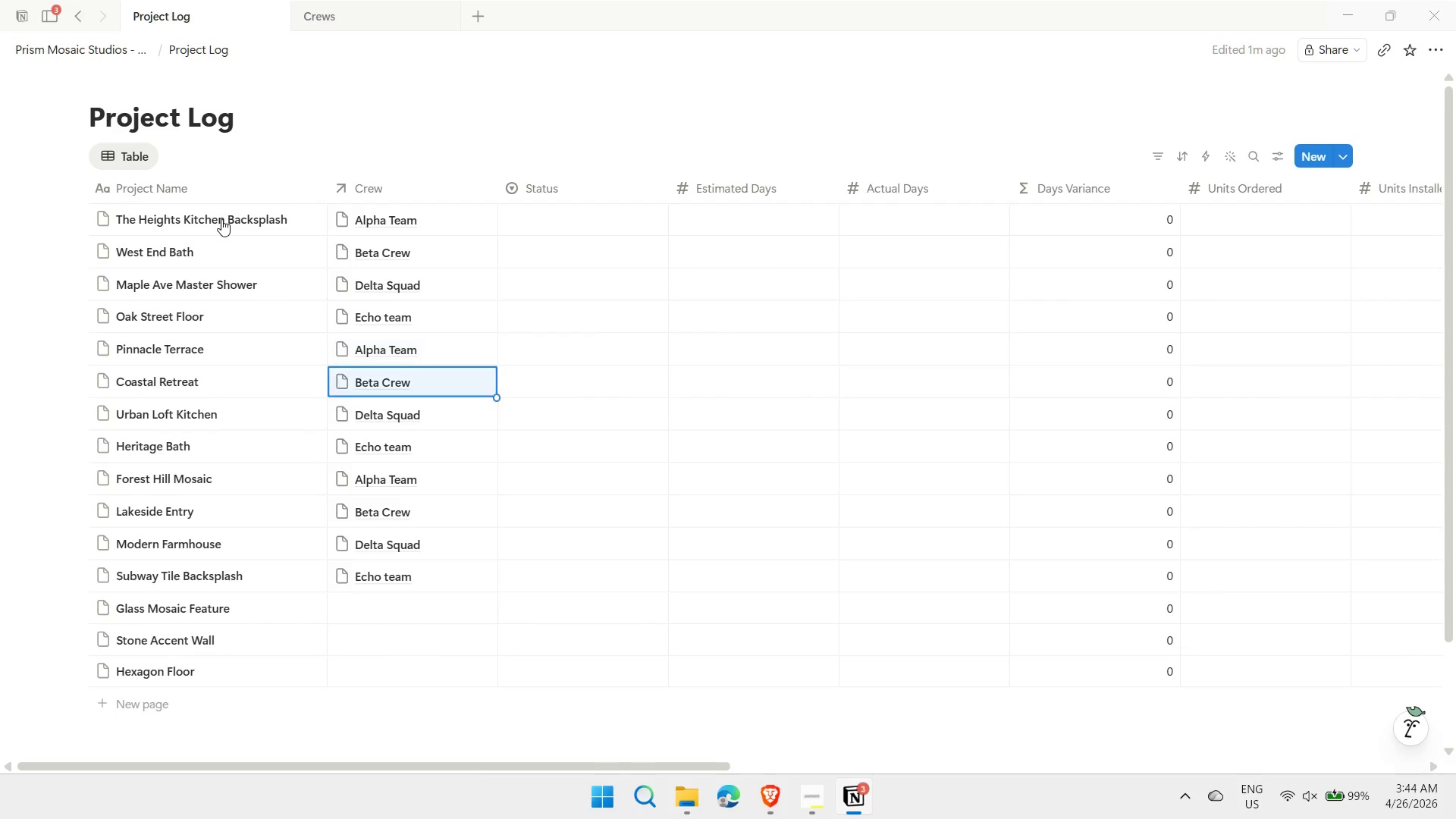 
key(ArrowDown)
 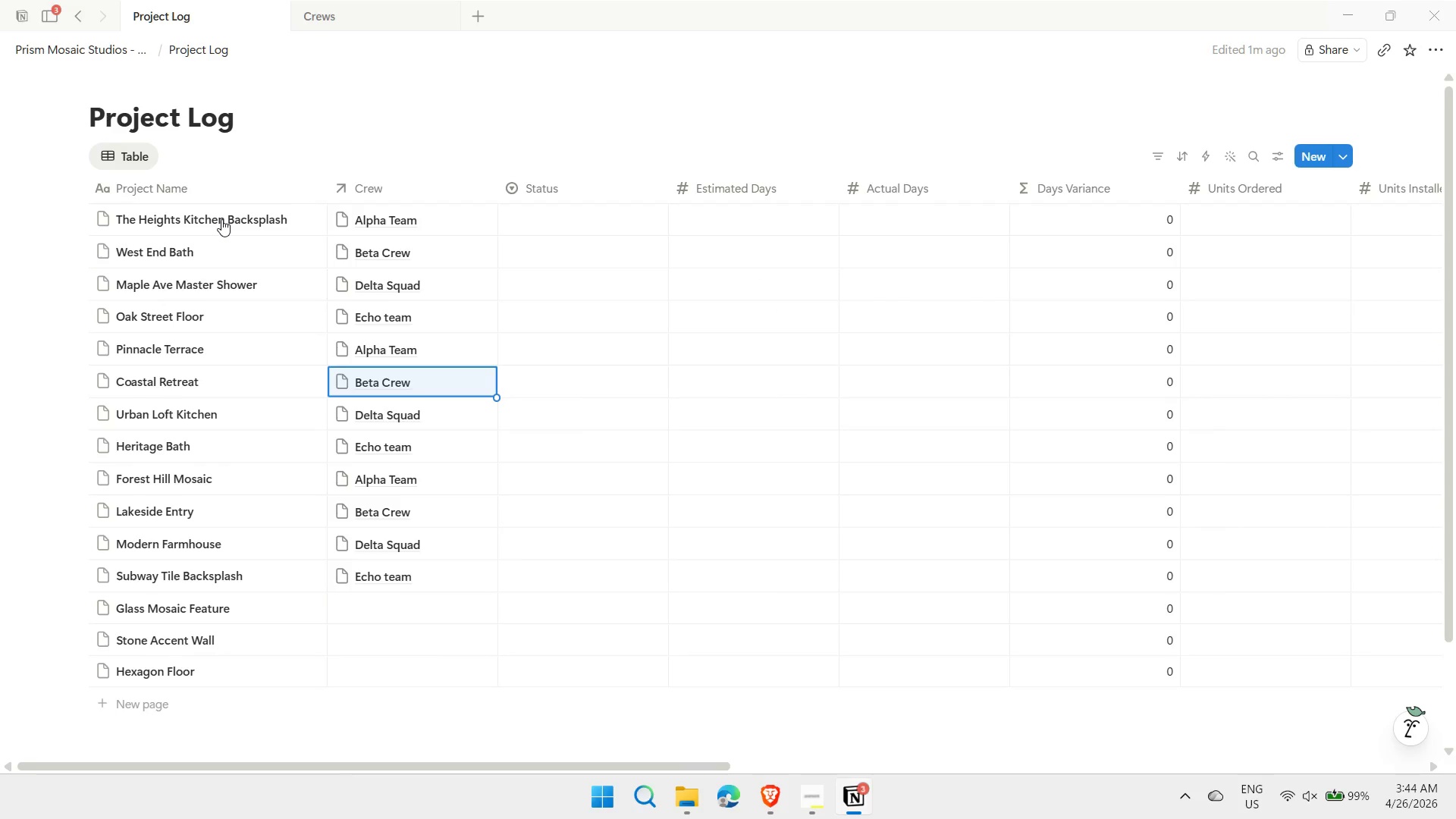 
key(ArrowDown)
 